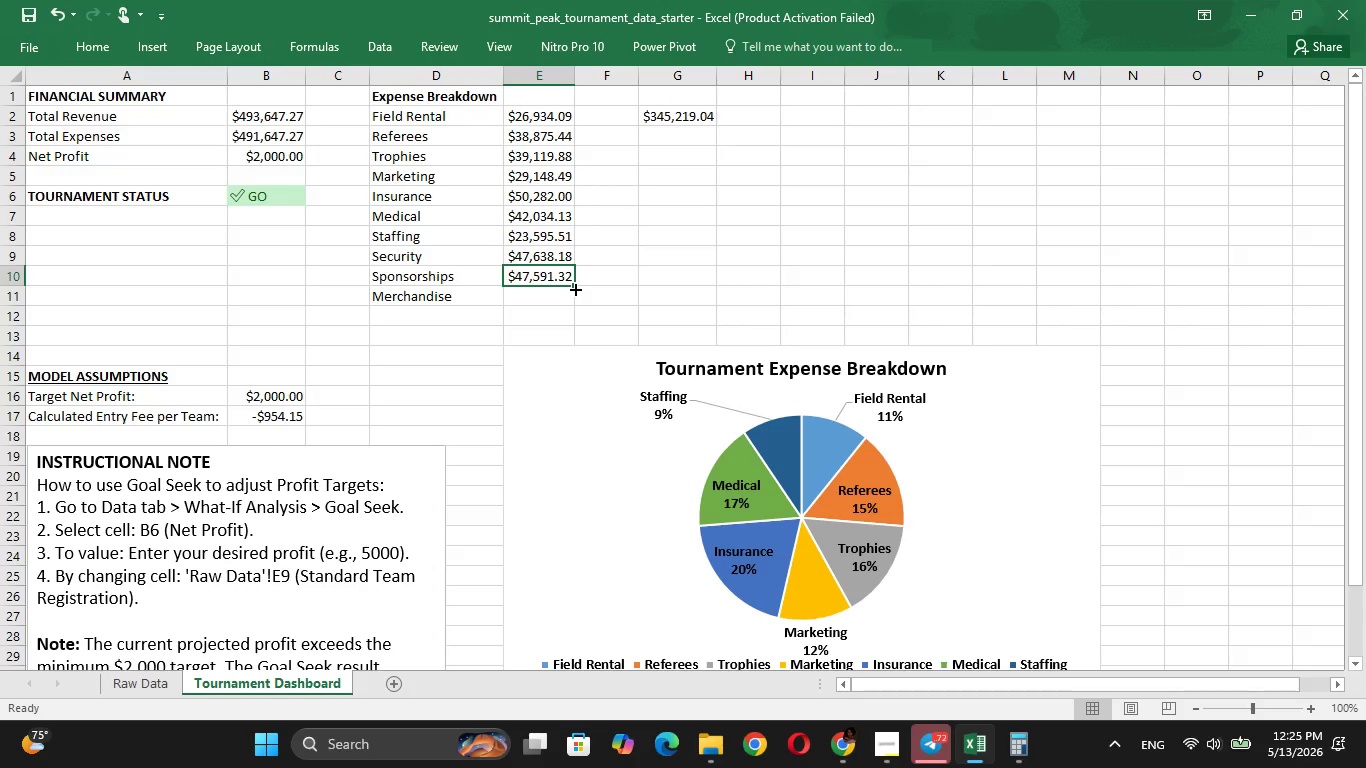 
left_click_drag(start_coordinate=[574, 288], to_coordinate=[573, 305])
 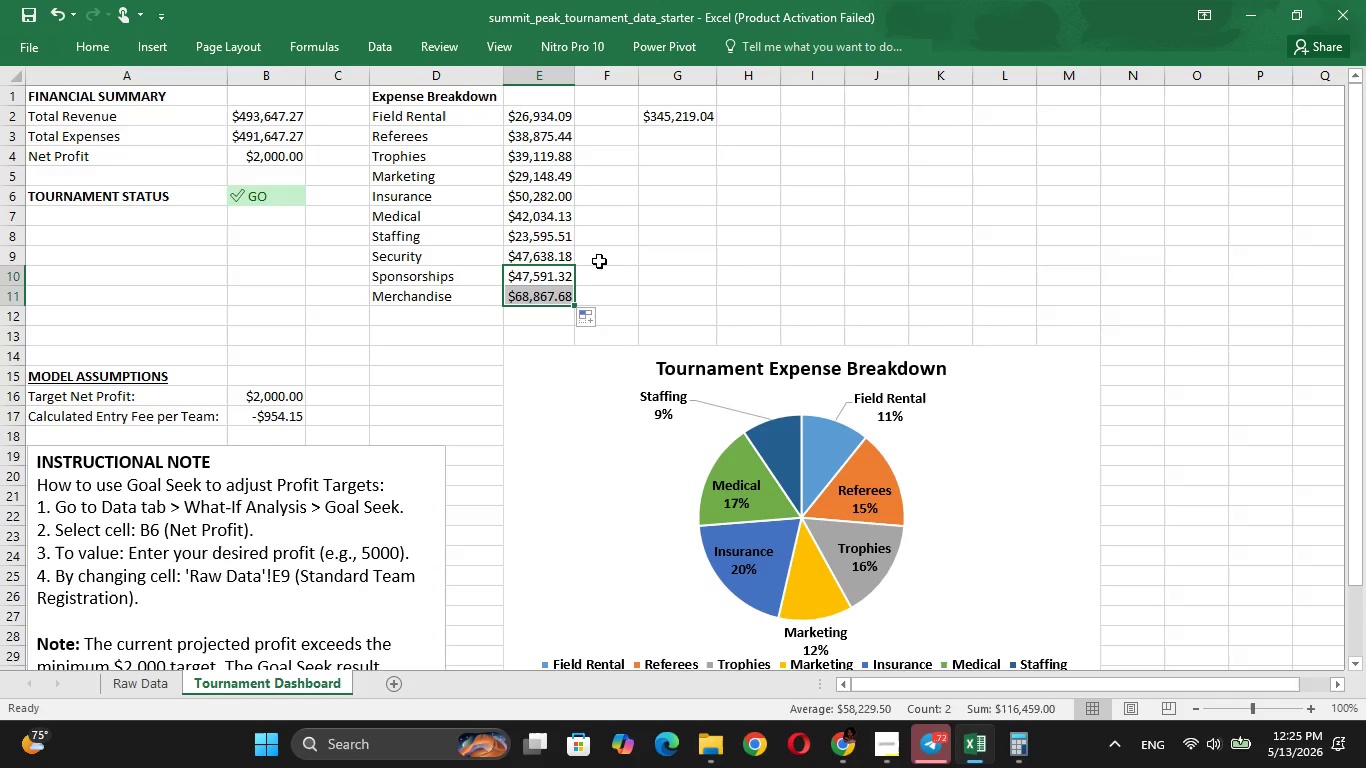 
left_click([621, 227])
 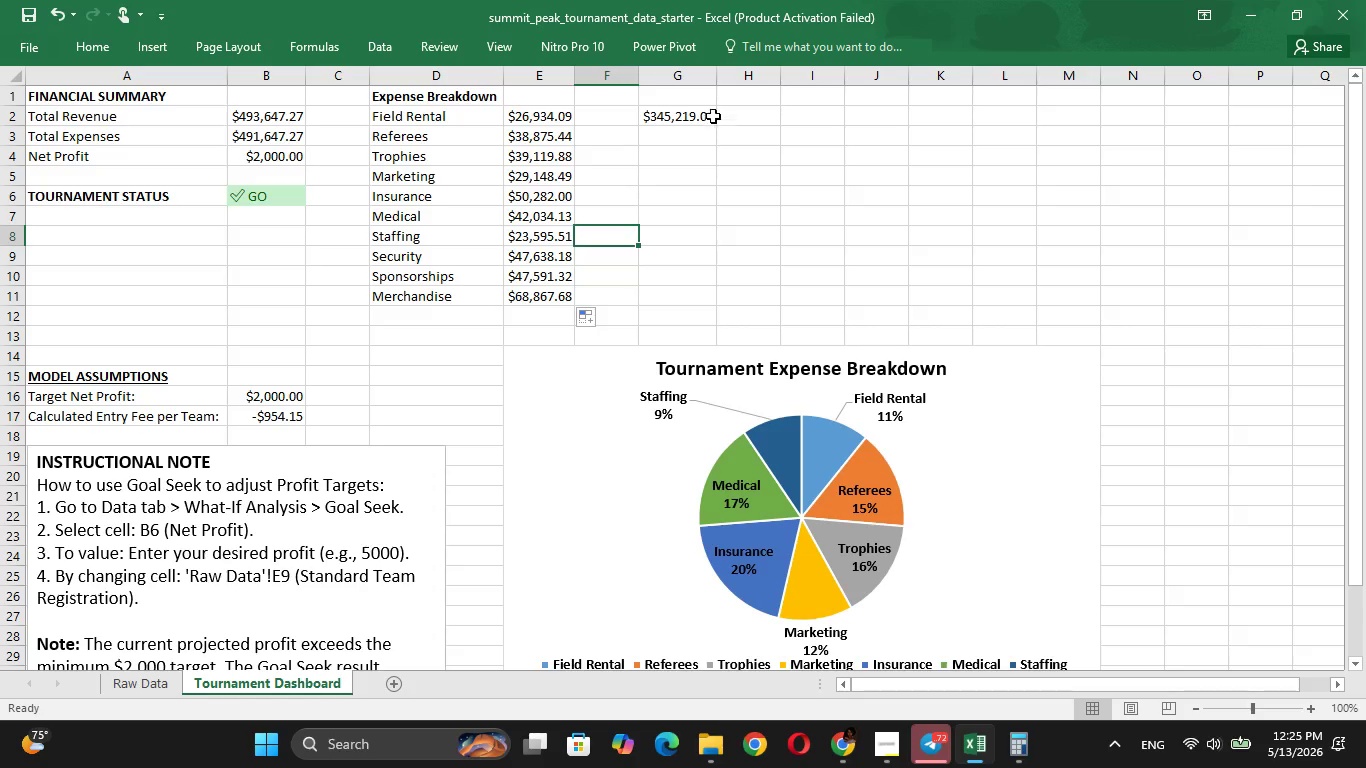 
left_click([696, 113])
 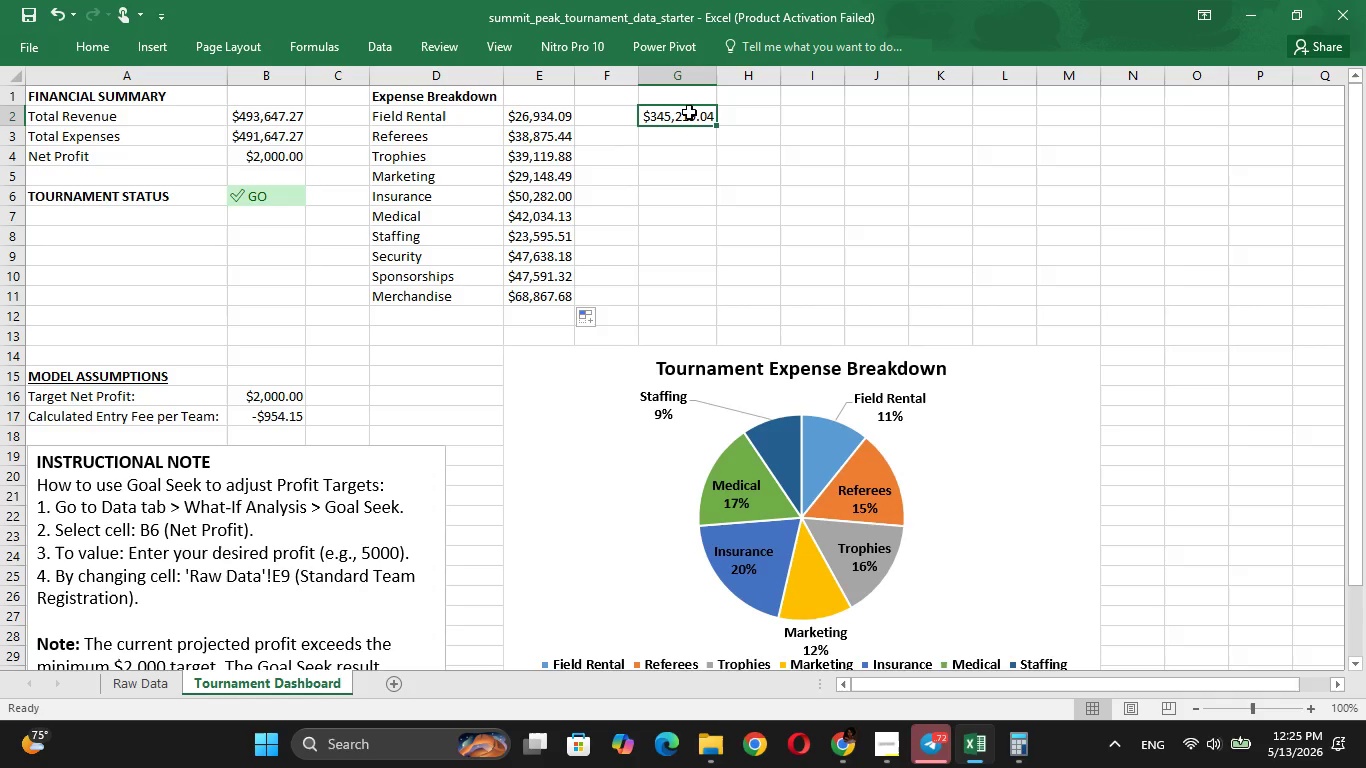 
double_click([689, 112])
 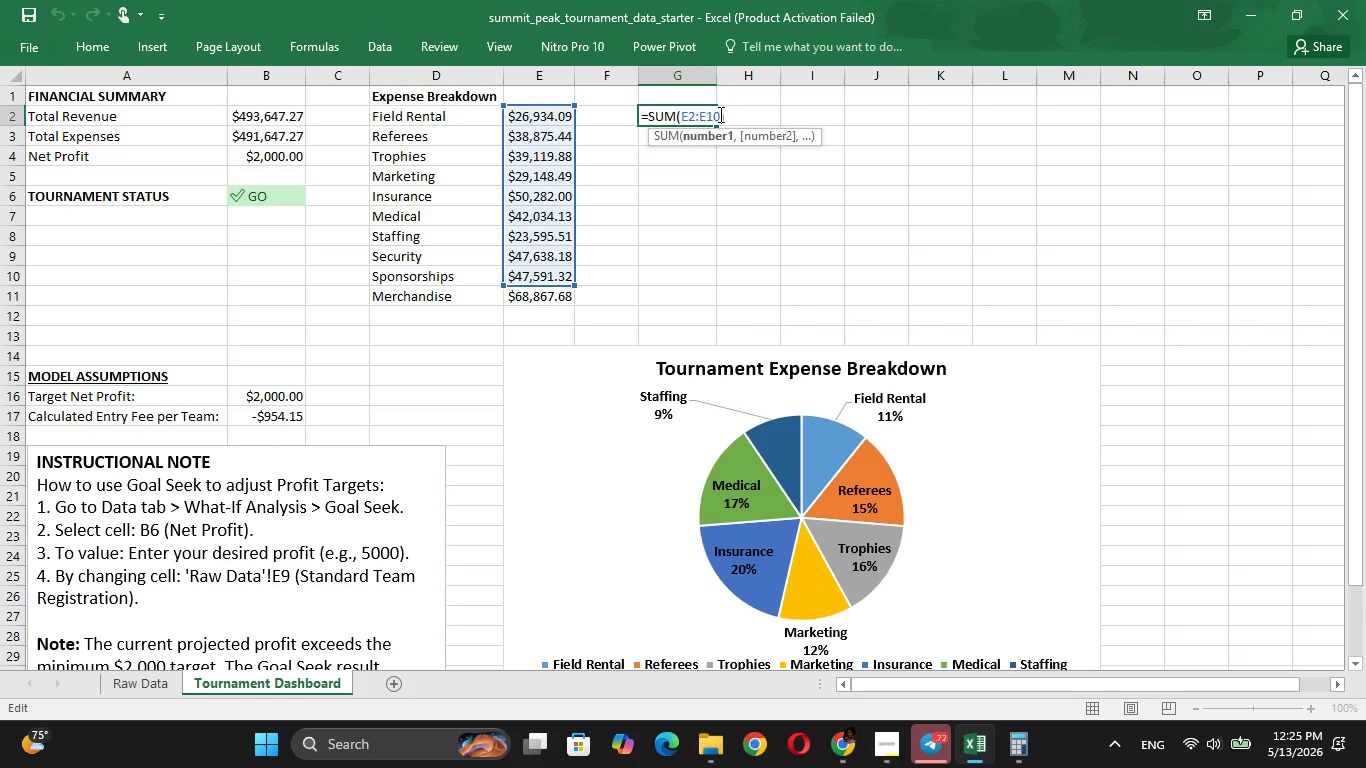 
left_click([719, 114])
 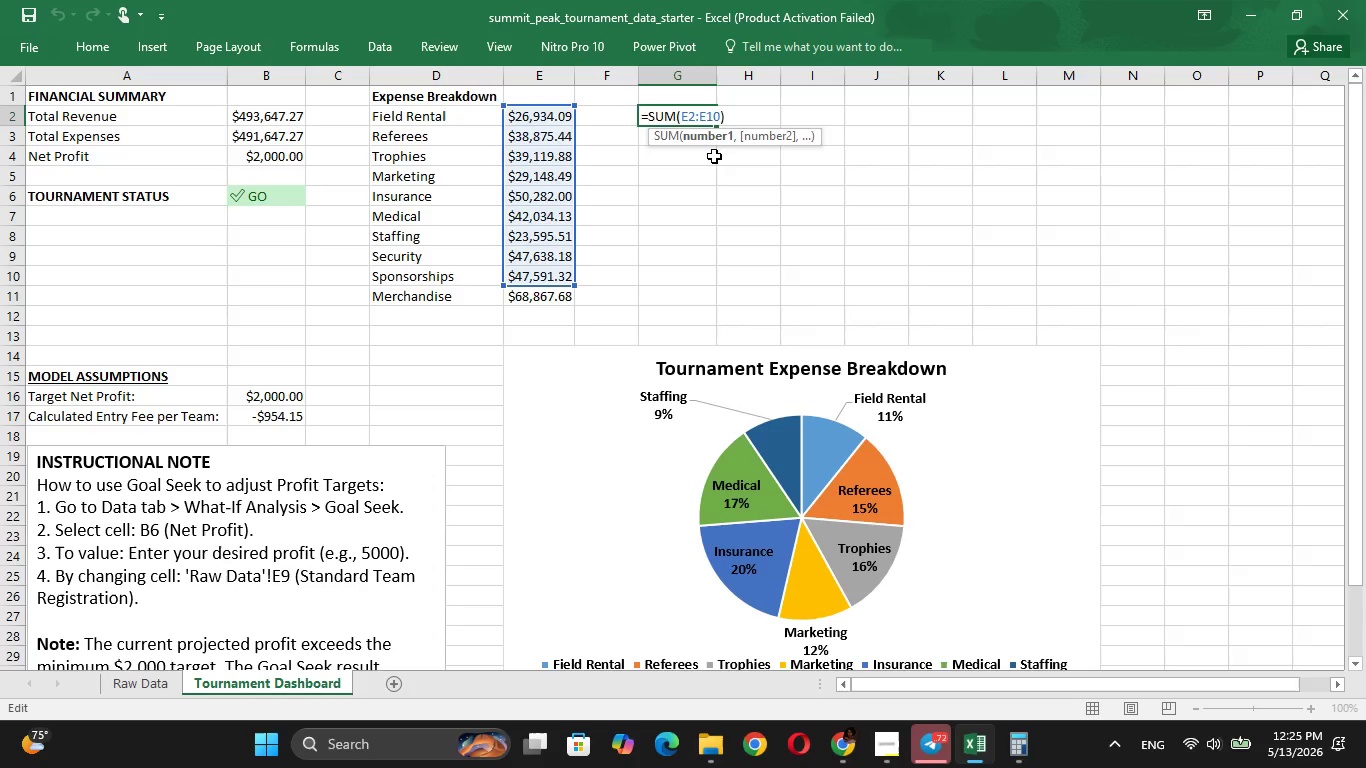 
key(Backspace)
 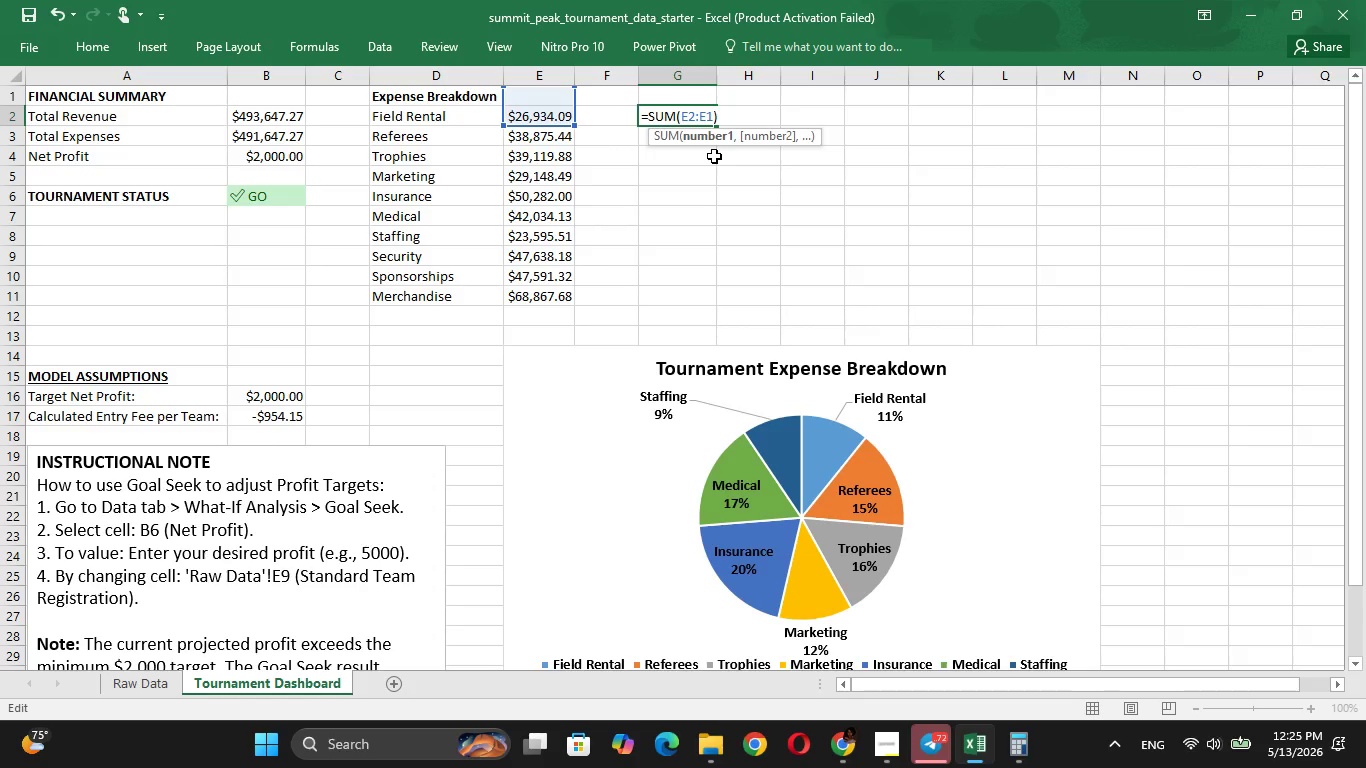 
key(1)
 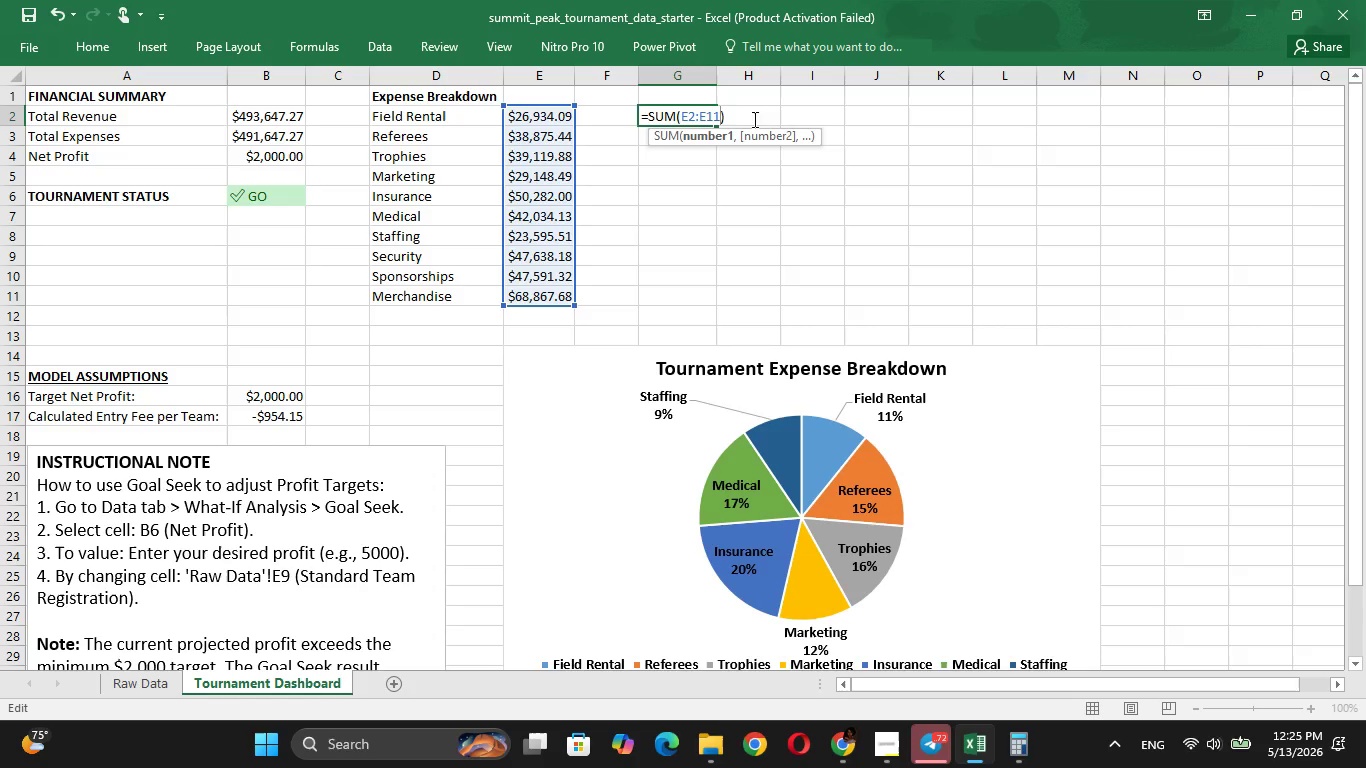 
left_click([744, 116])
 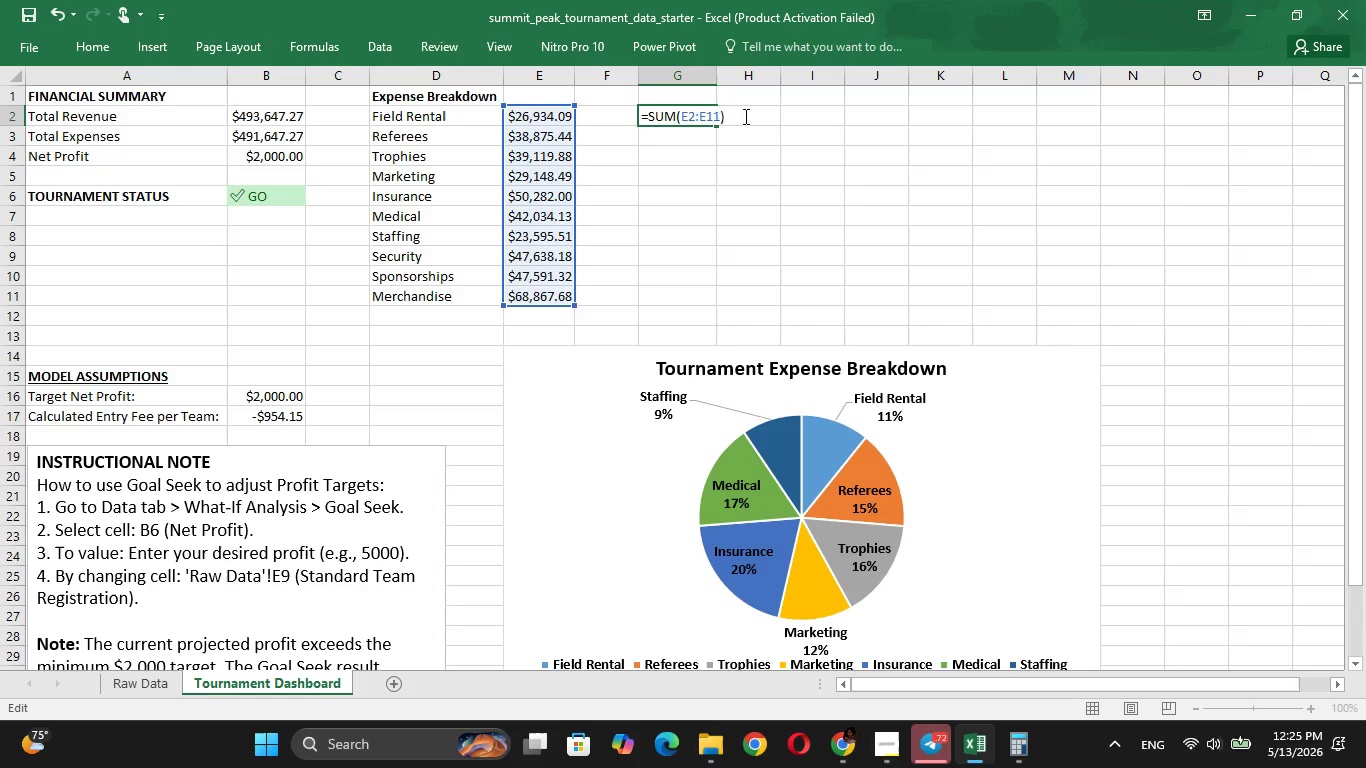 
key(Enter)
 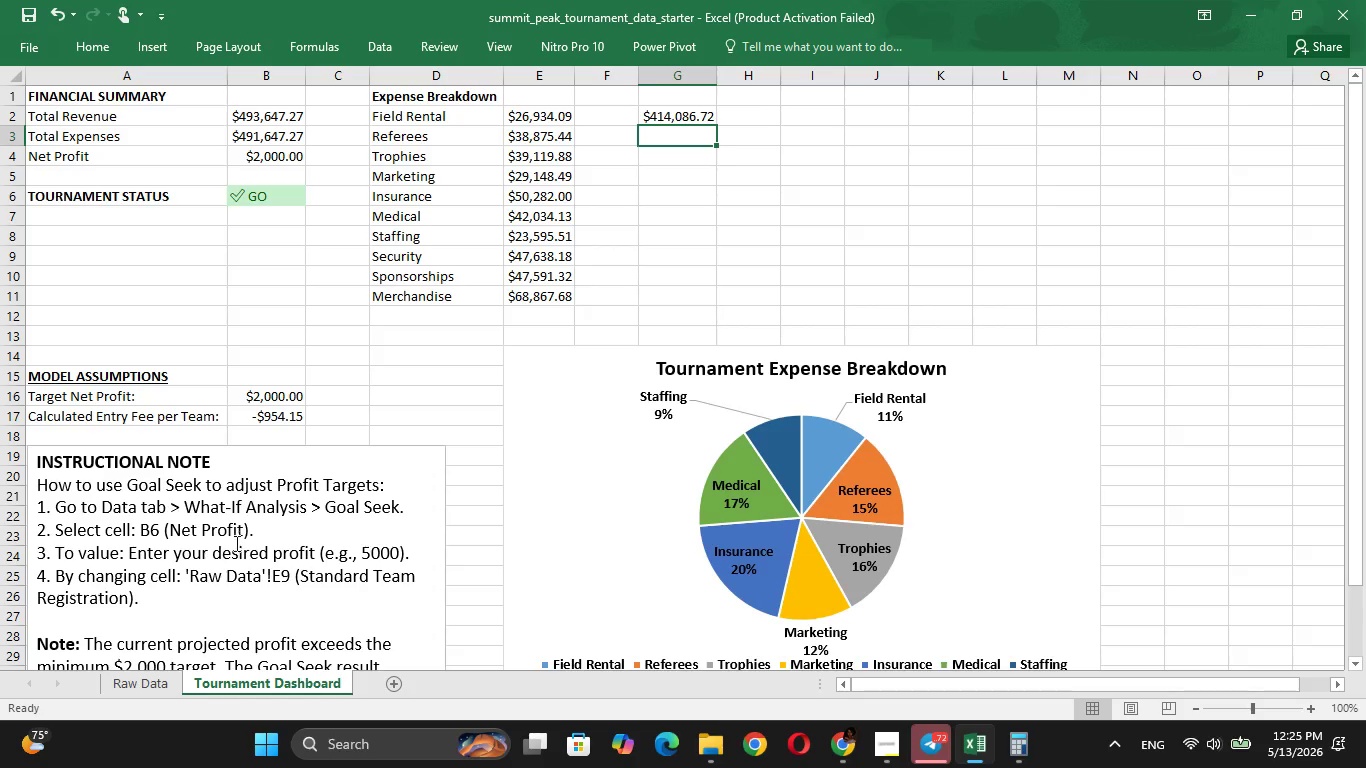 
wait(6.11)
 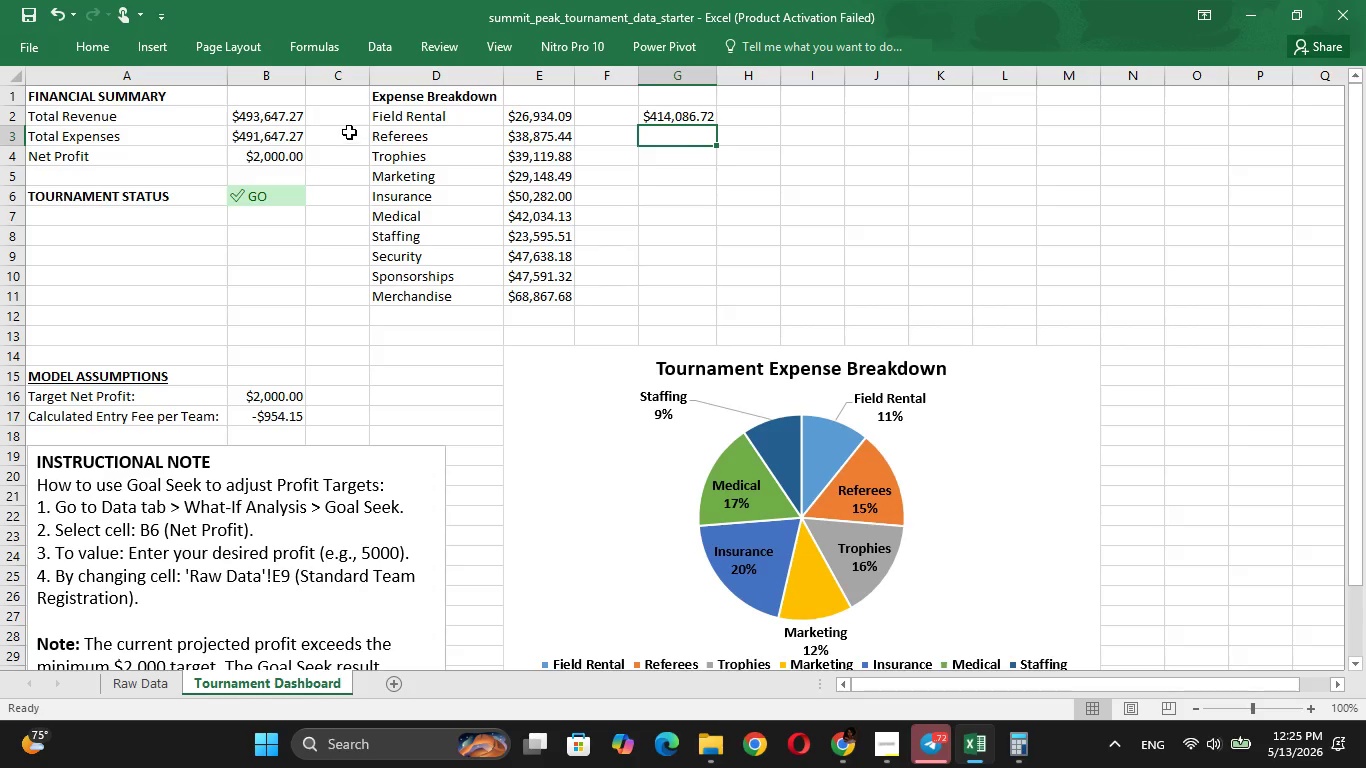 
left_click([152, 682])
 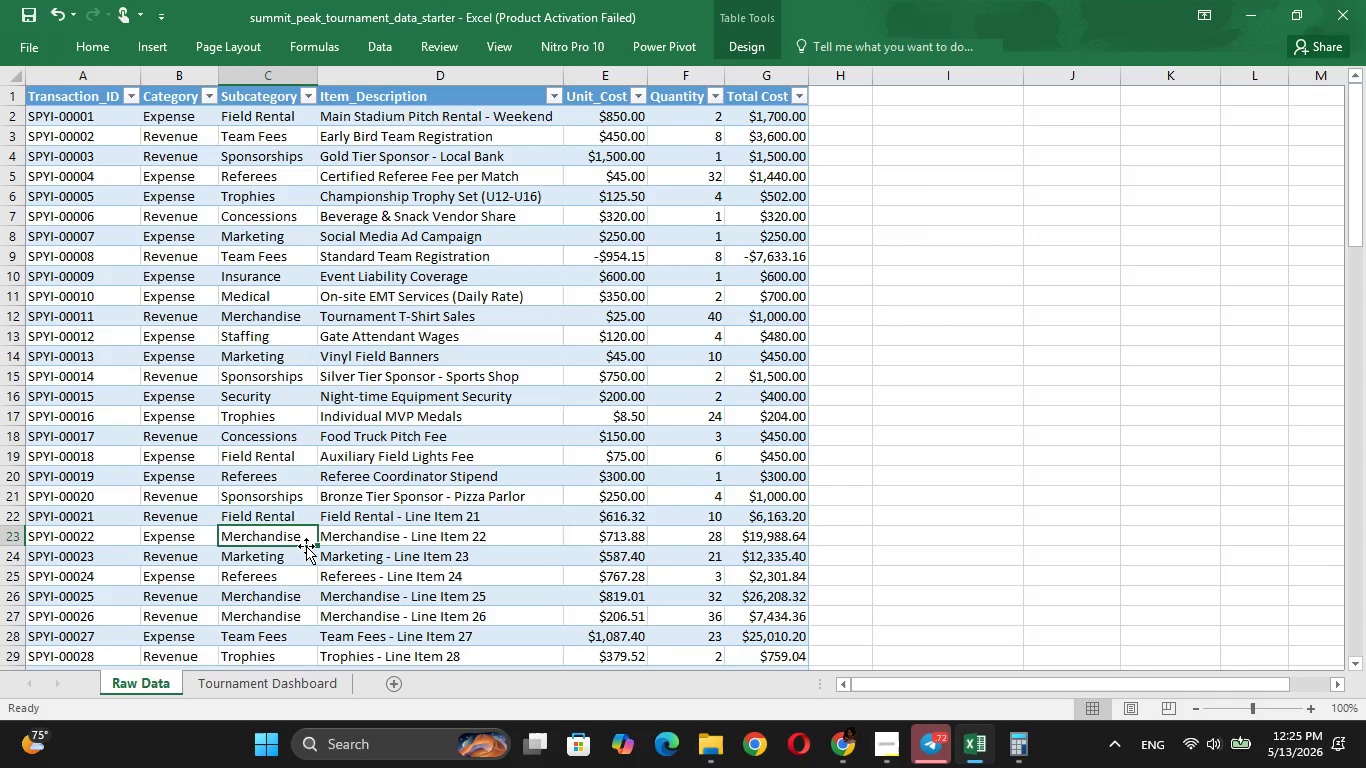 
key(ArrowDown)
 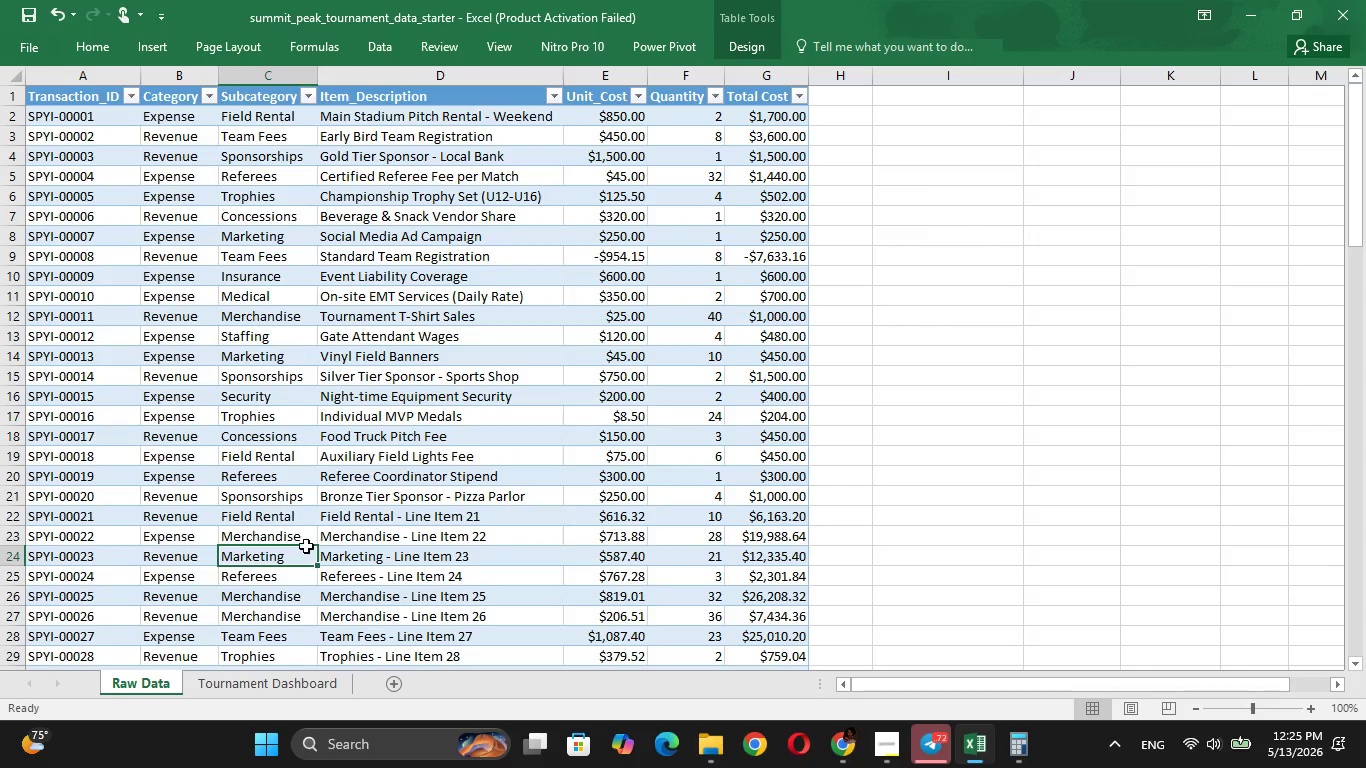 
key(ArrowLeft)
 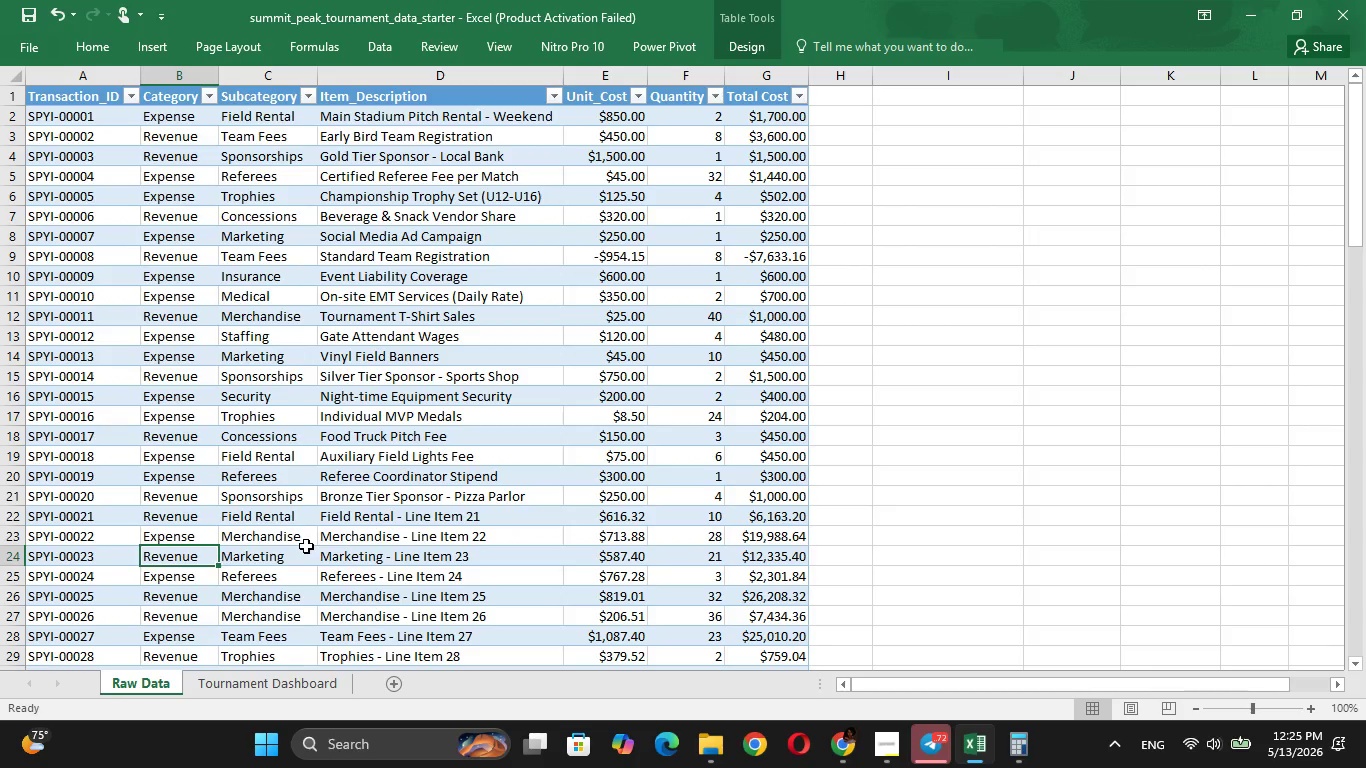 
key(ArrowRight)
 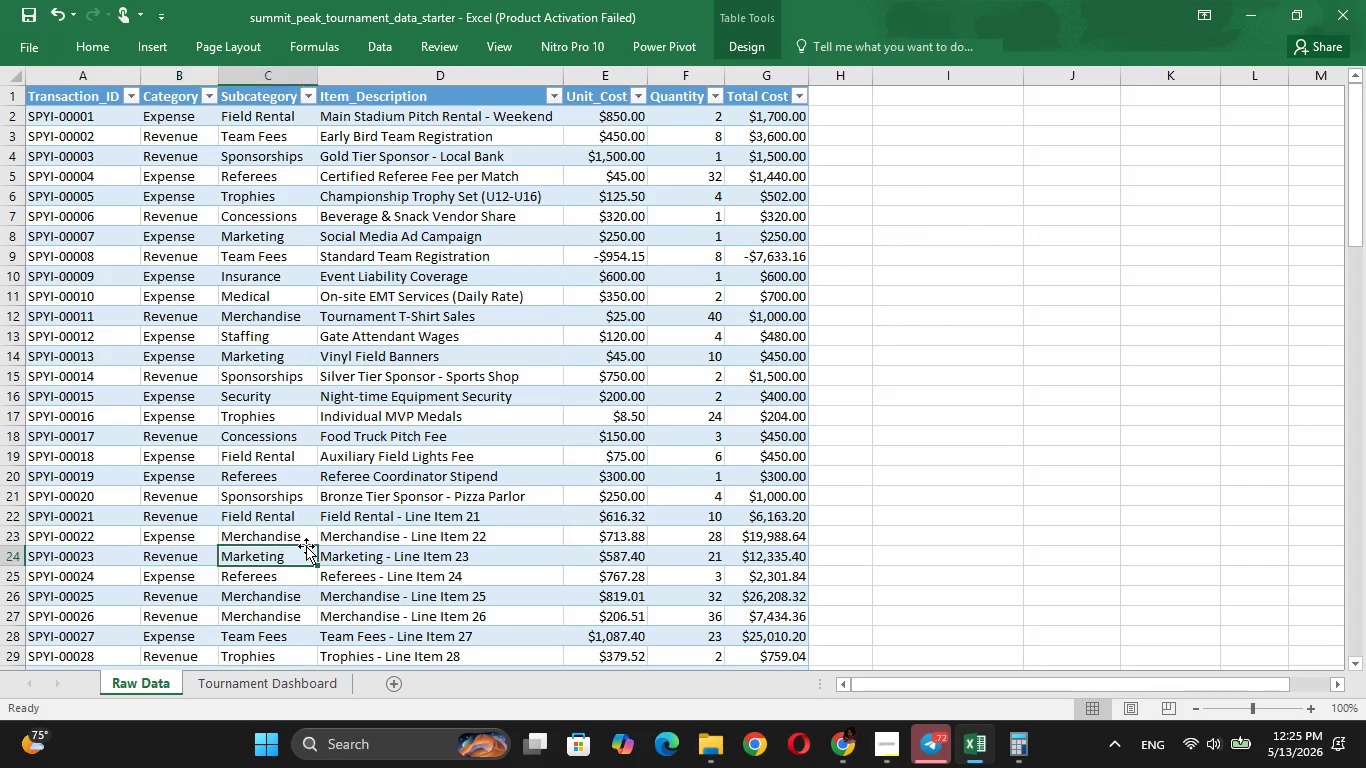 
key(ArrowUp)
 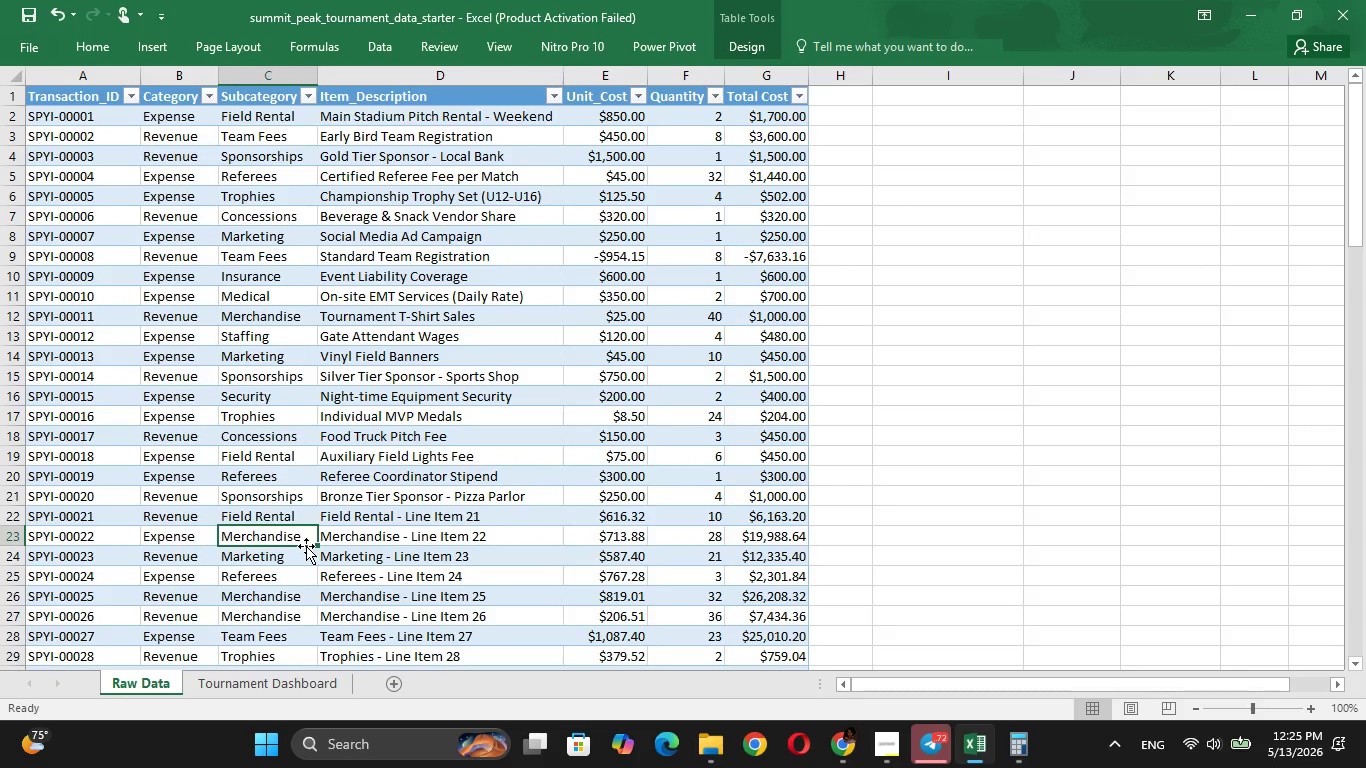 
key(ArrowLeft)
 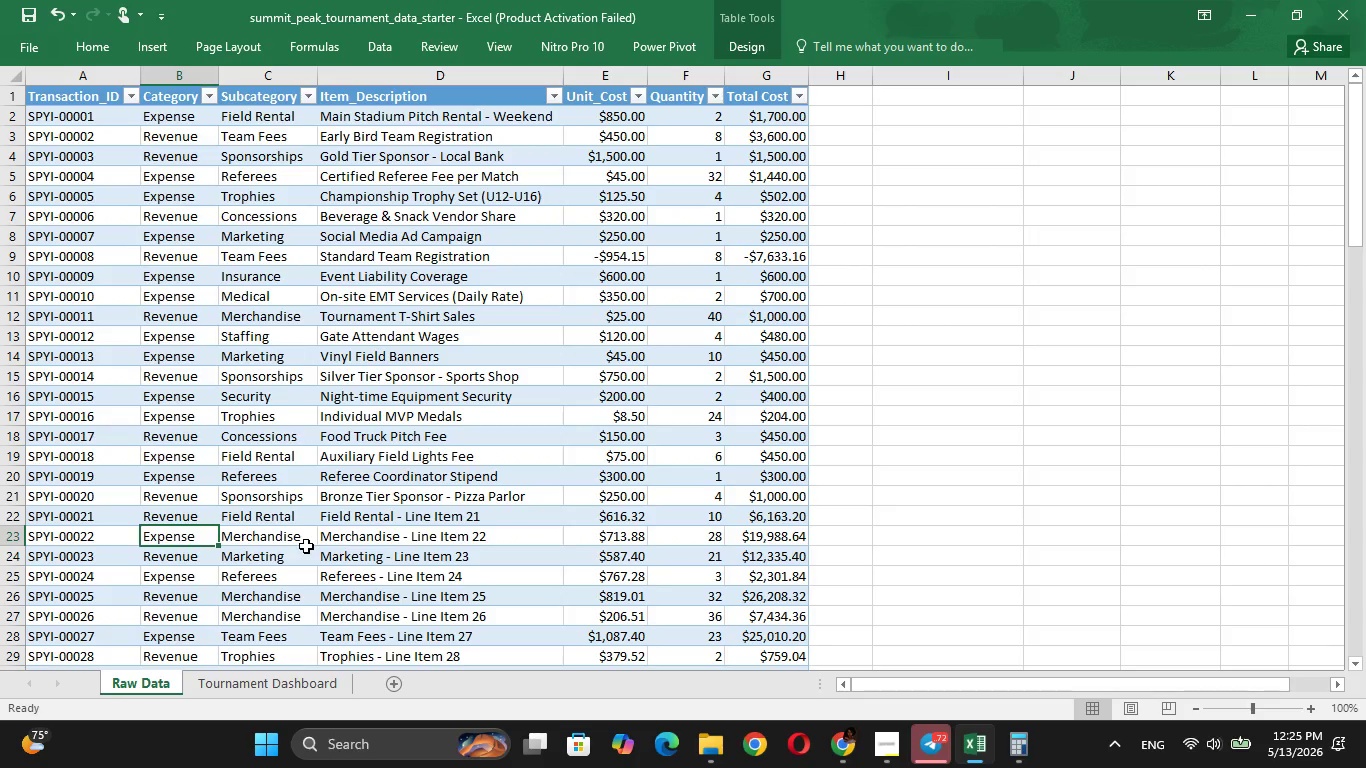 
key(ArrowRight)
 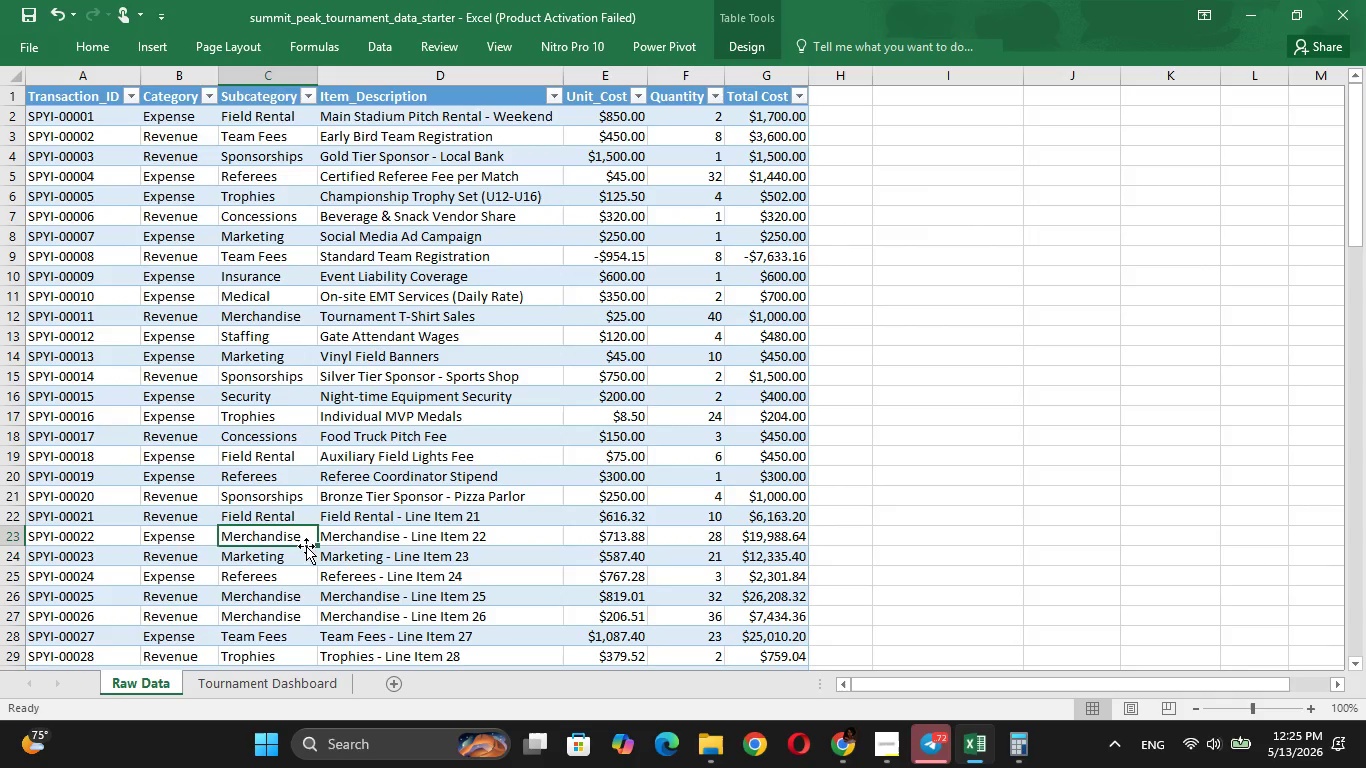 
key(ArrowLeft)
 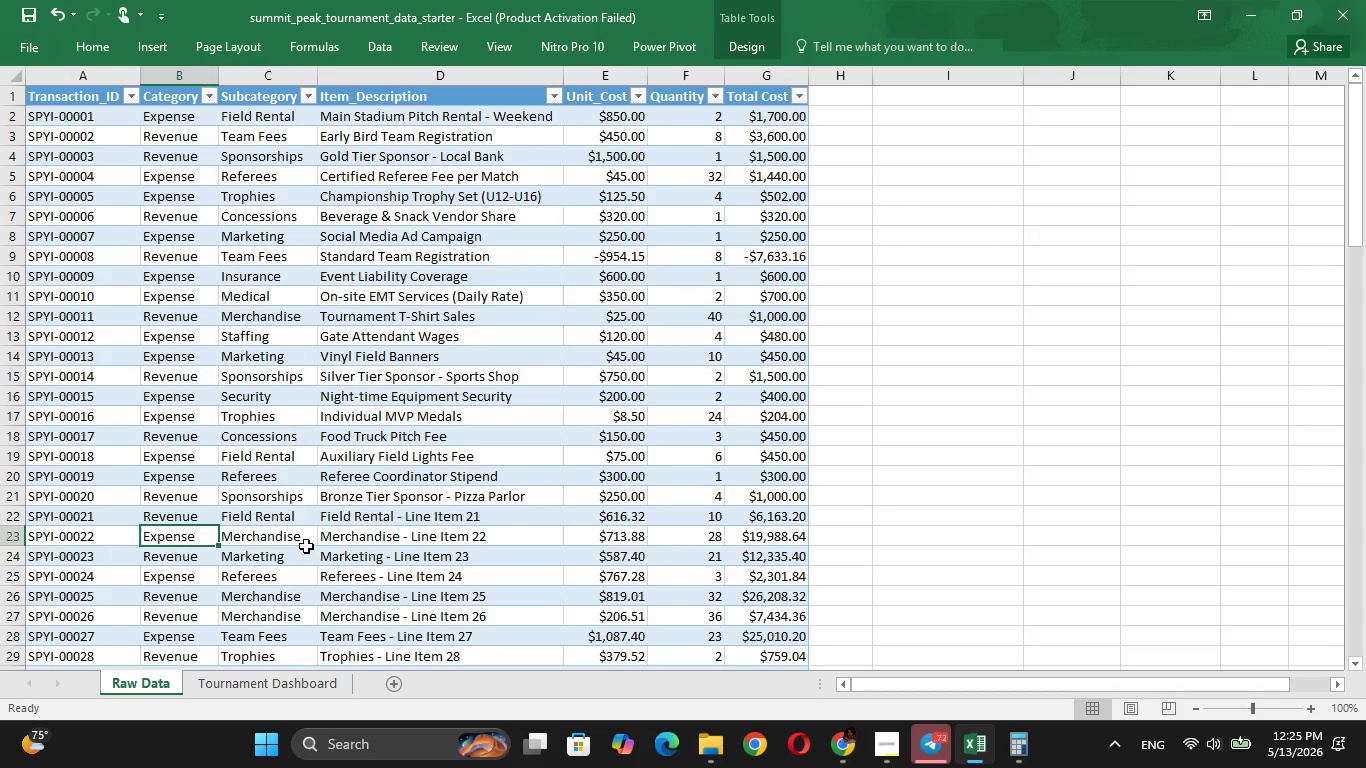 
key(ArrowUp)
 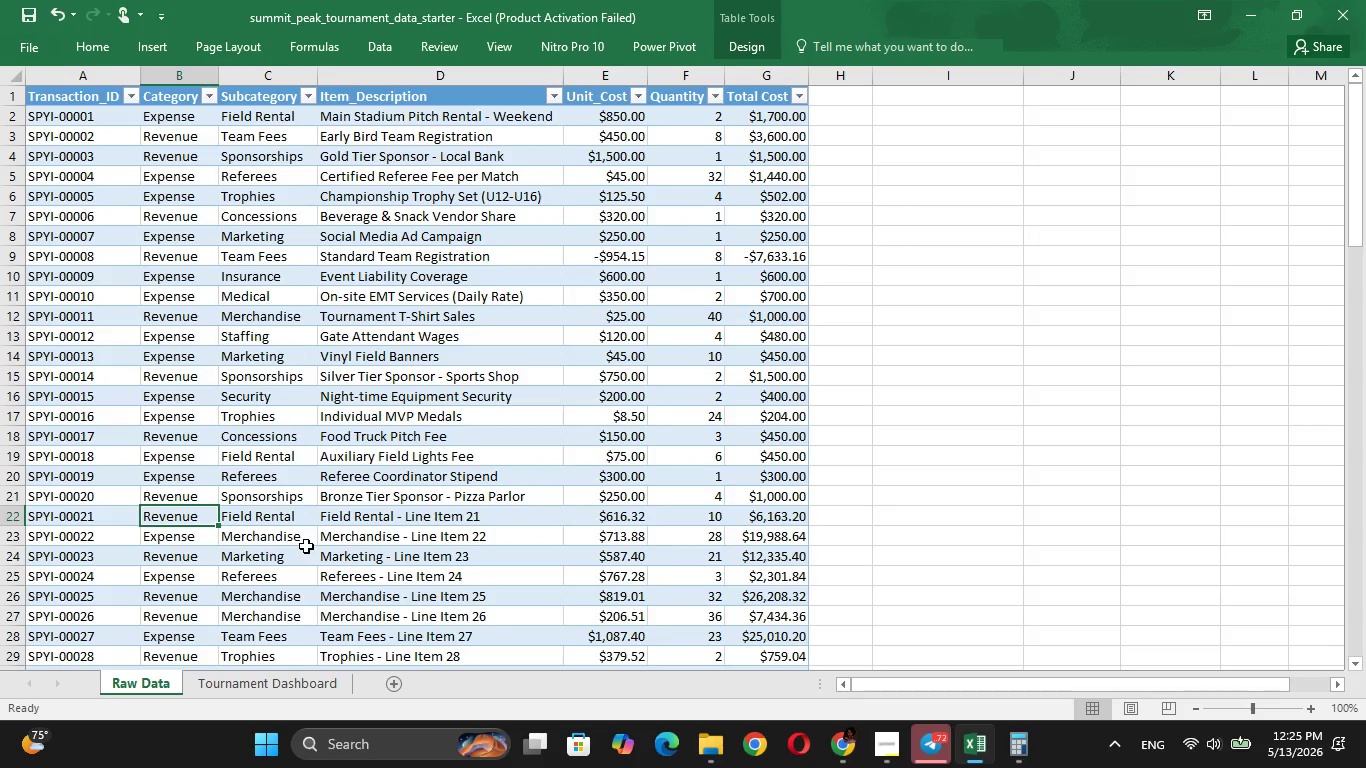 
key(ArrowUp)
 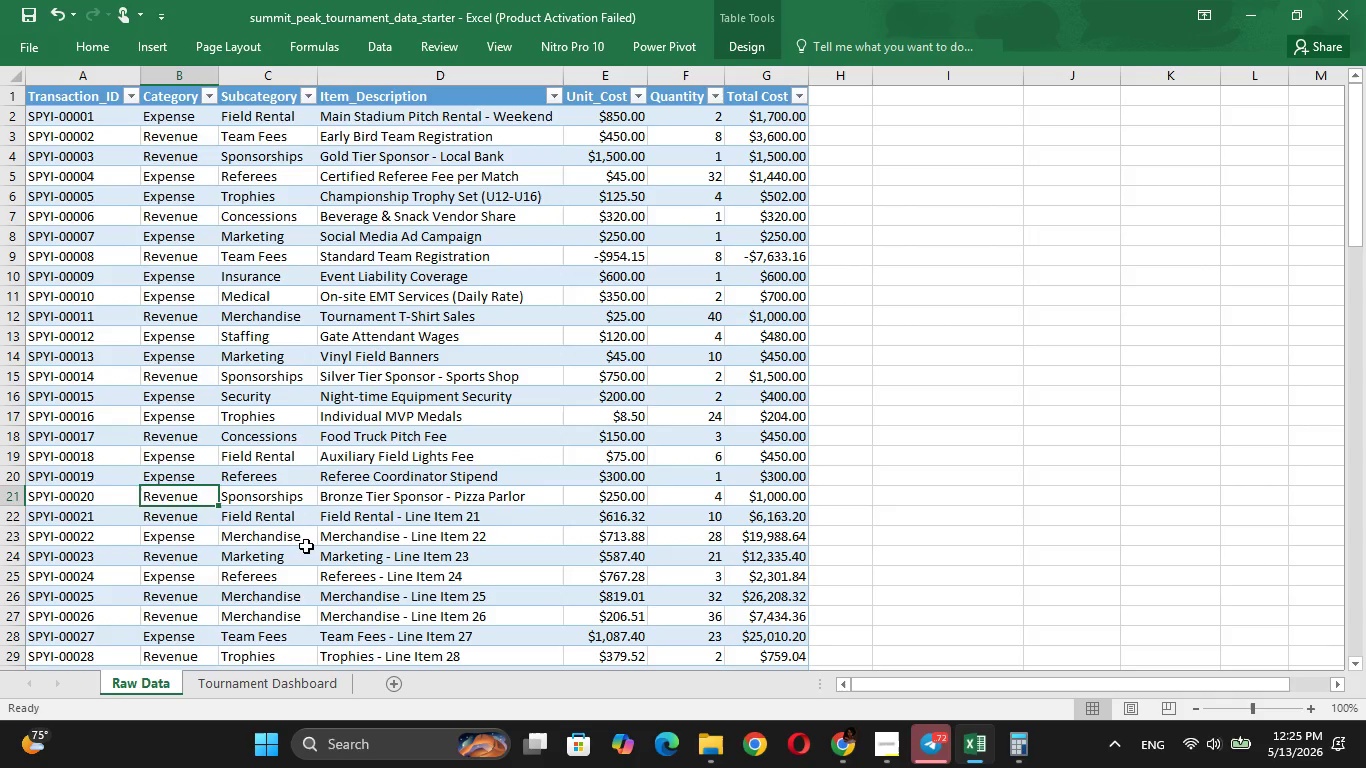 
key(ArrowDown)
 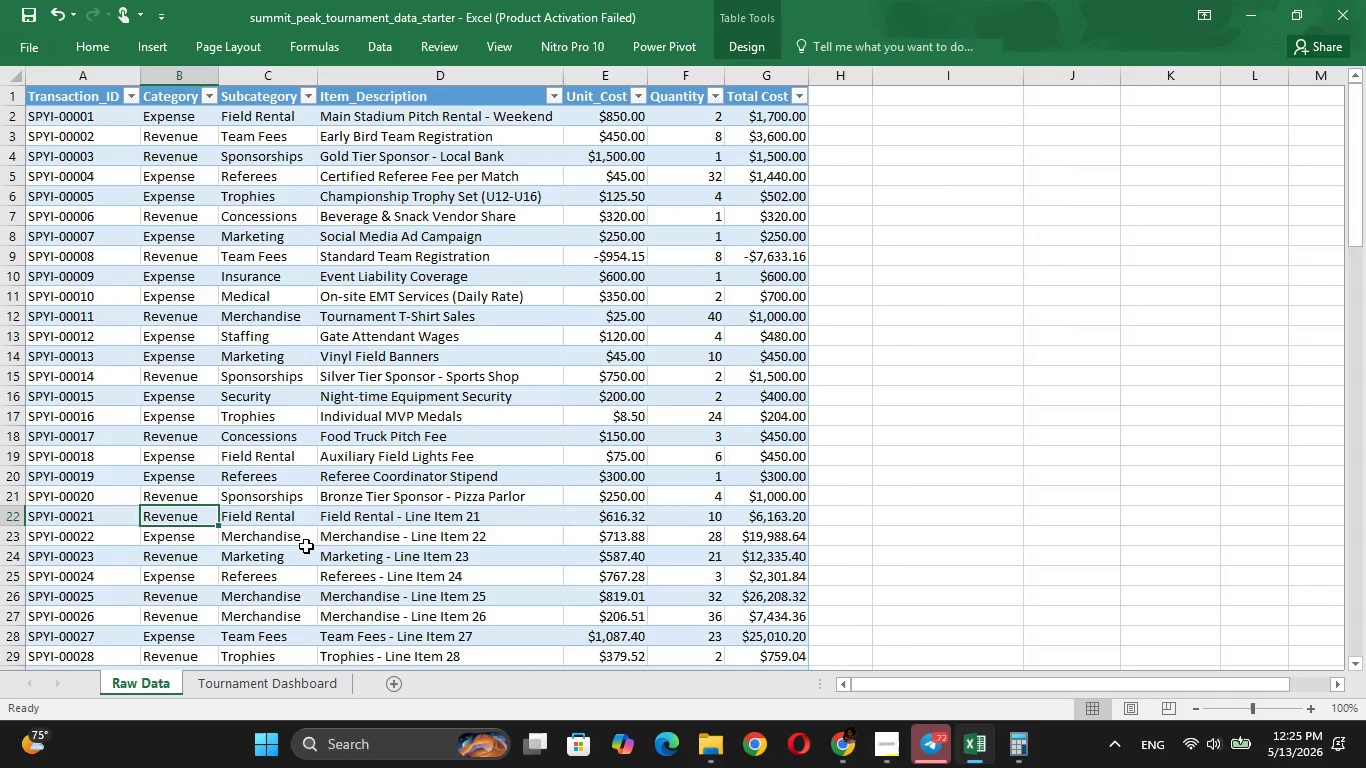 
key(ArrowDown)
 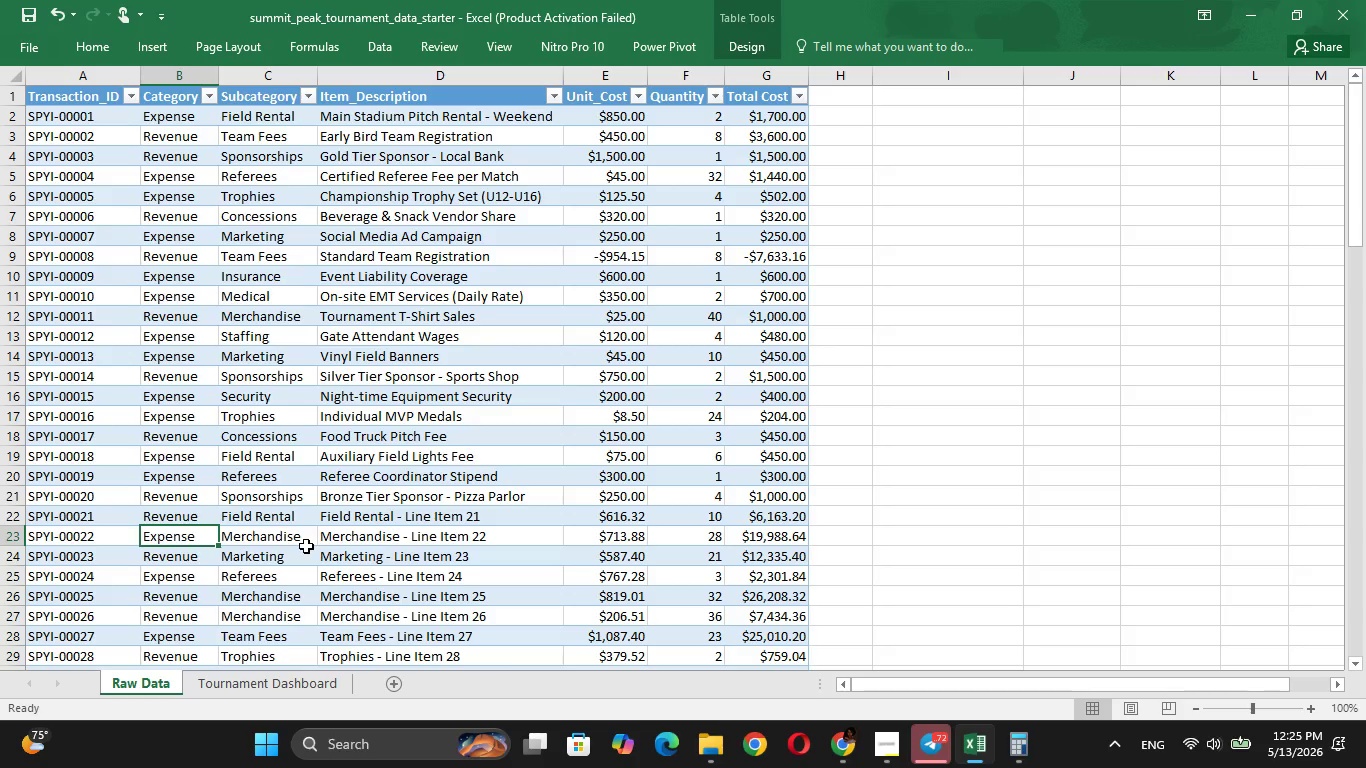 
key(ArrowUp)
 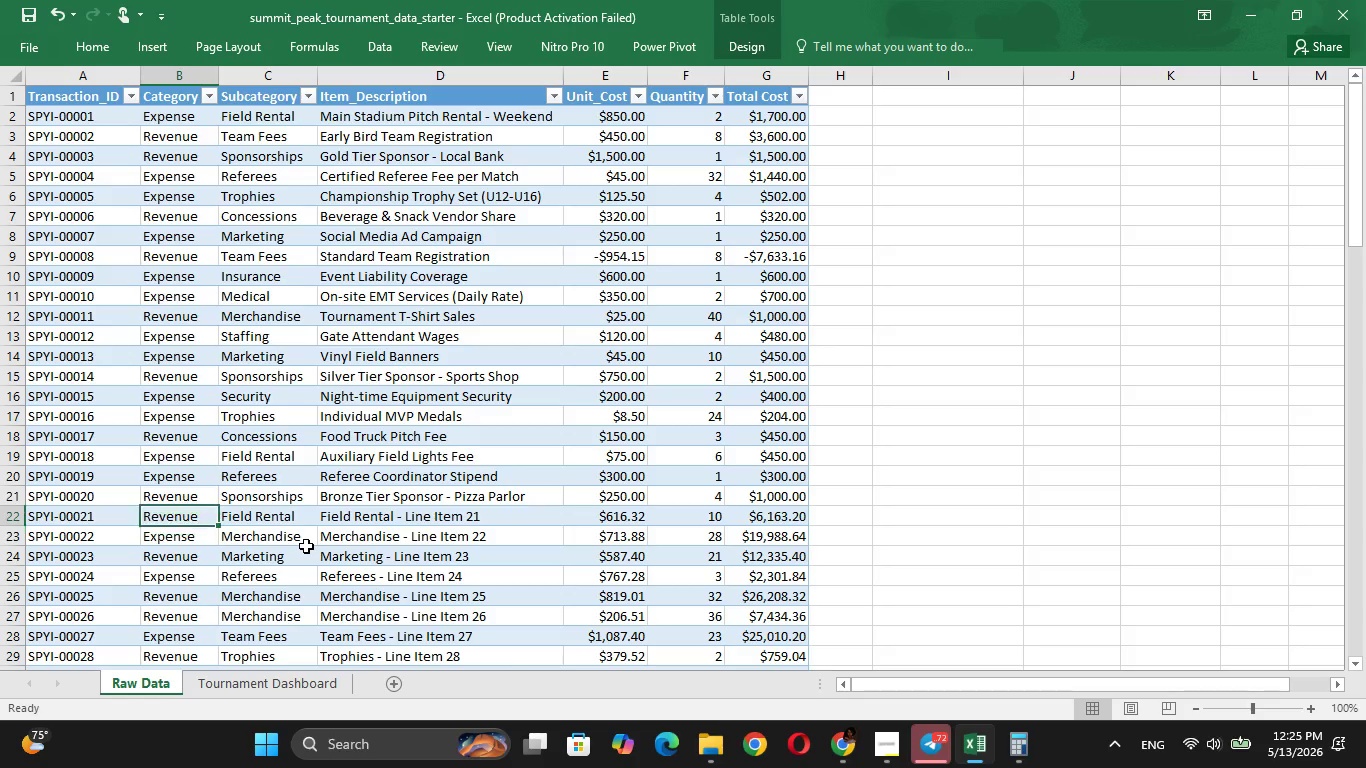 
key(ArrowUp)
 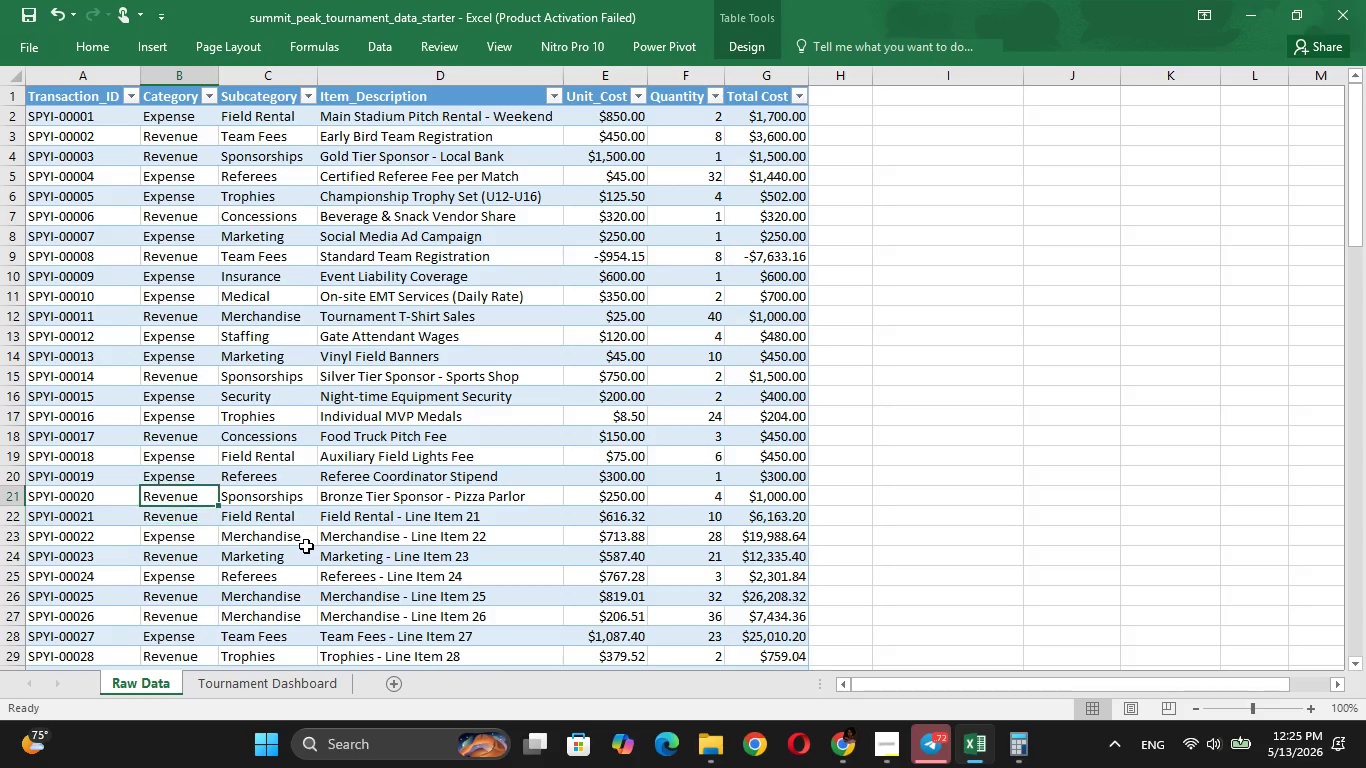 
key(ArrowDown)
 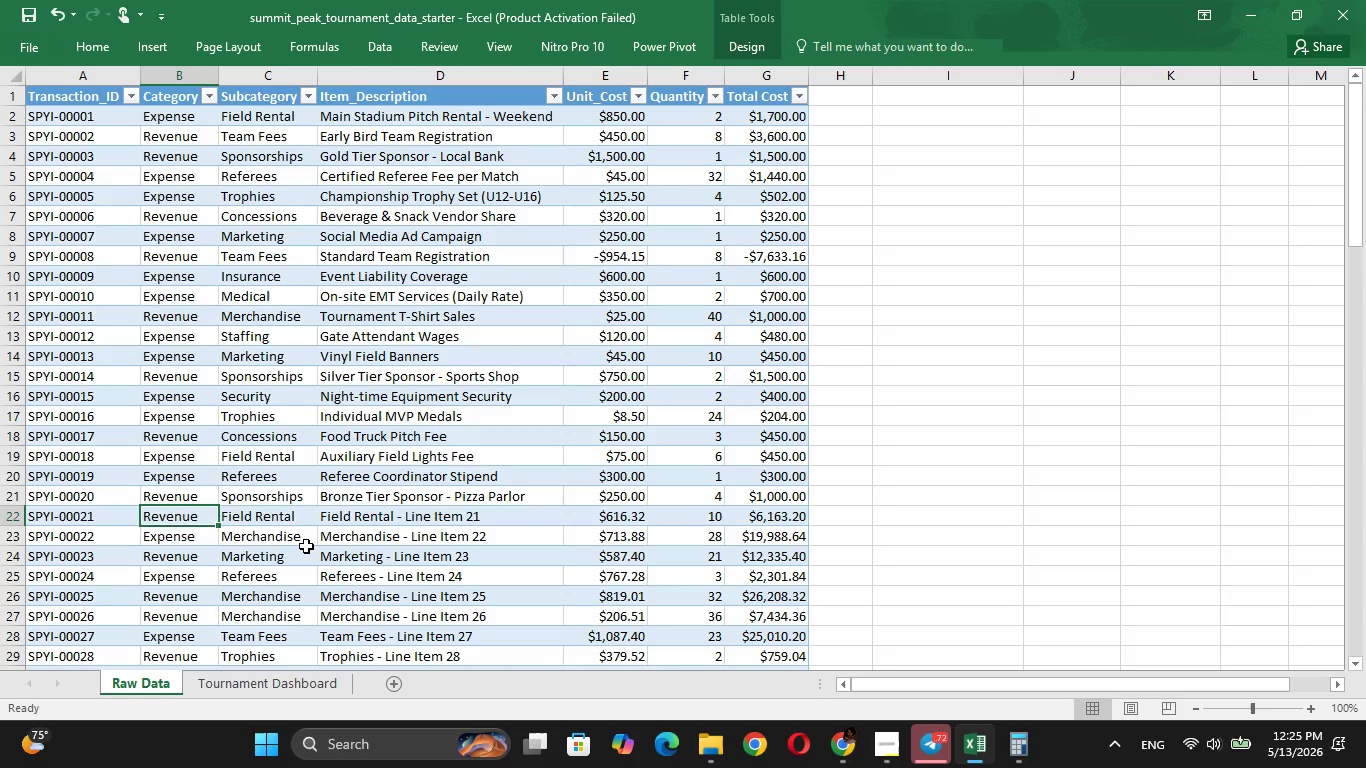 
key(ArrowDown)
 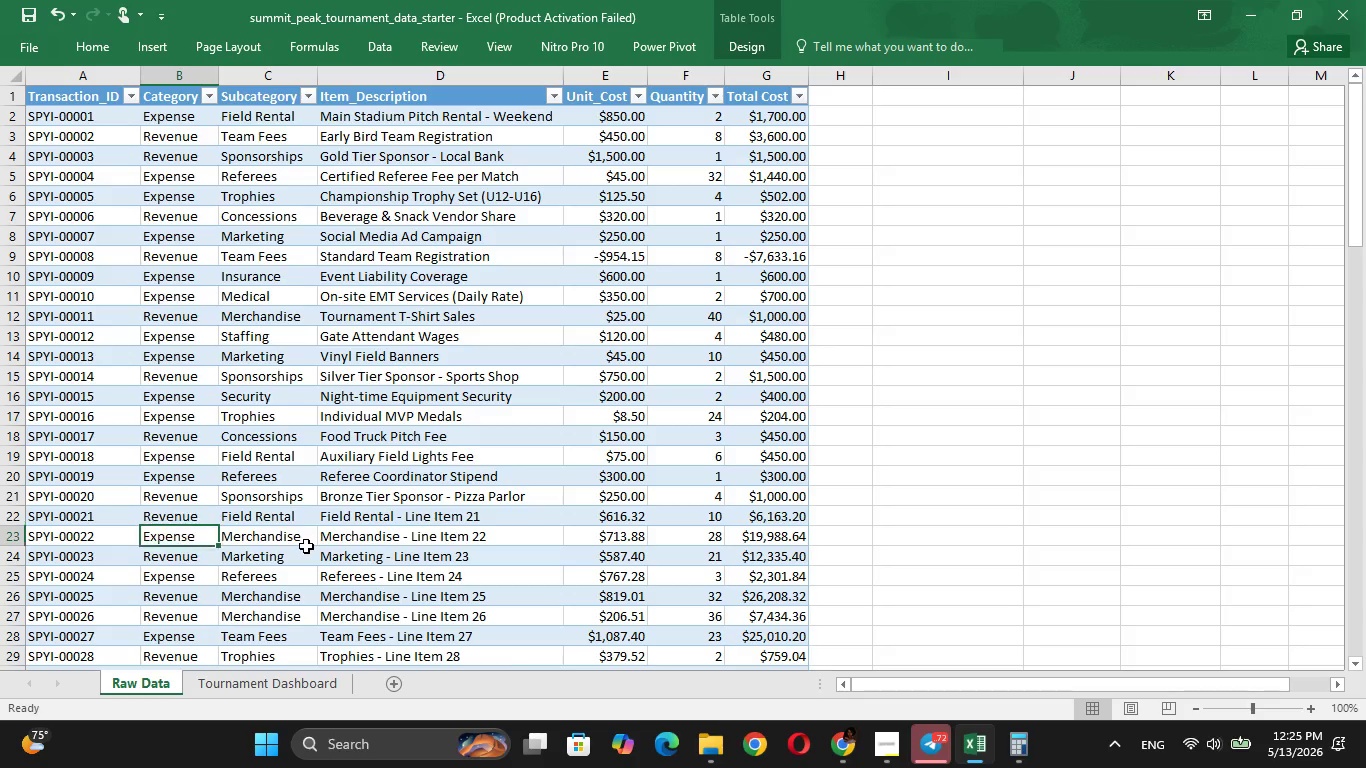 
key(ArrowDown)
 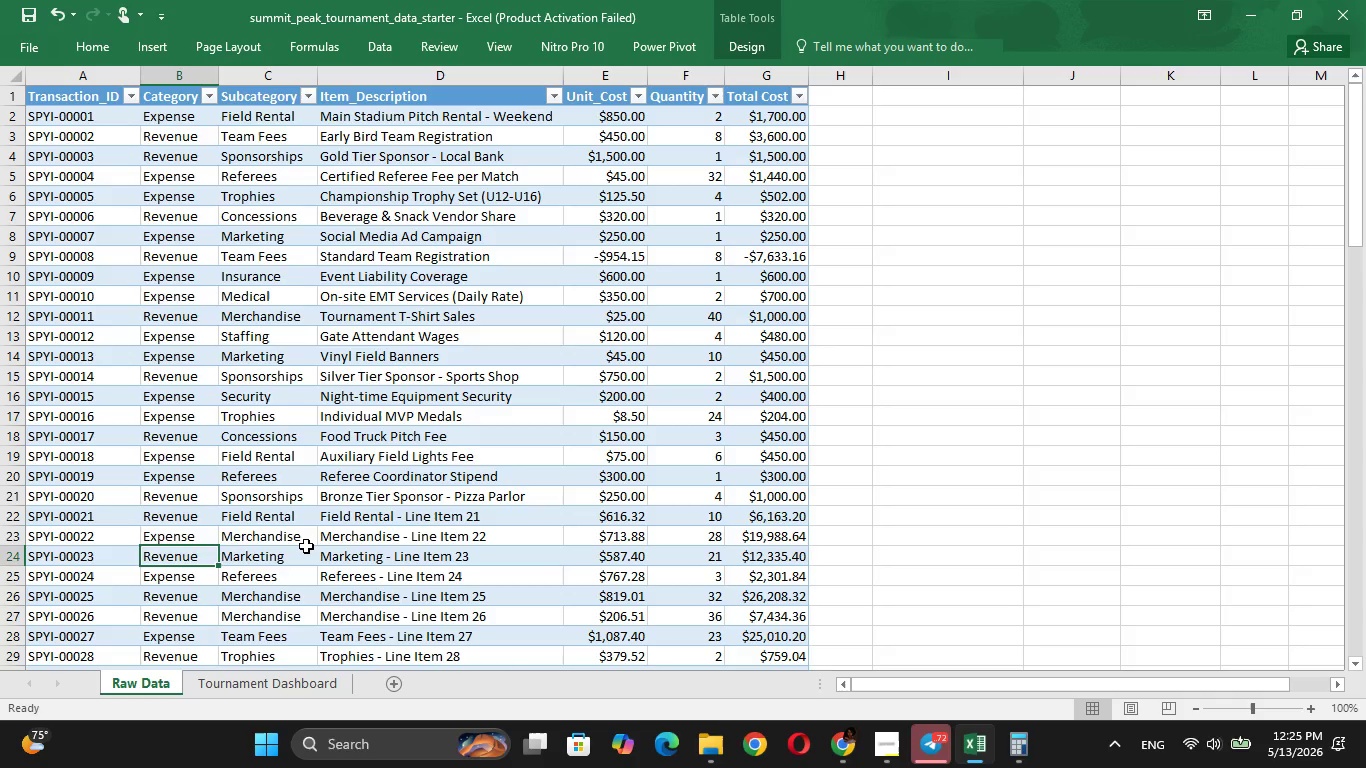 
key(ArrowUp)
 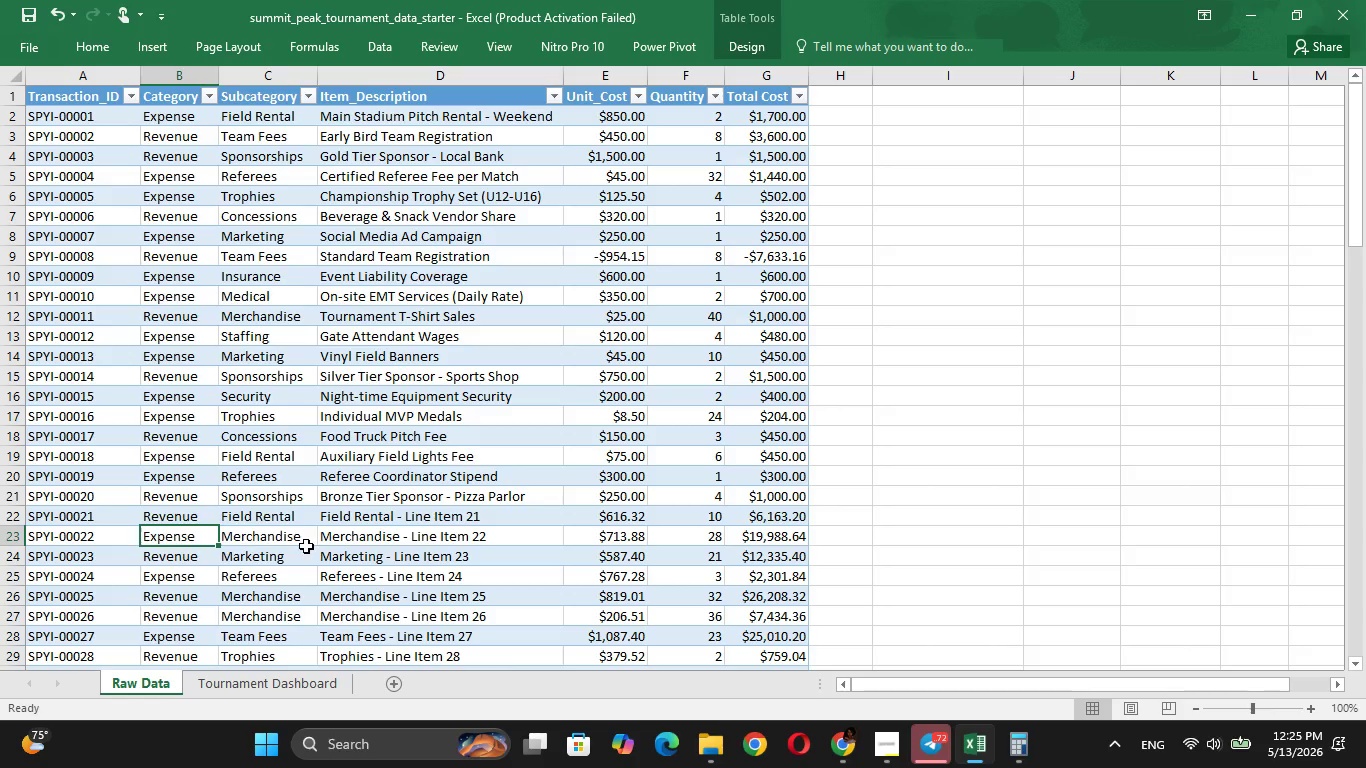 
key(ArrowRight)
 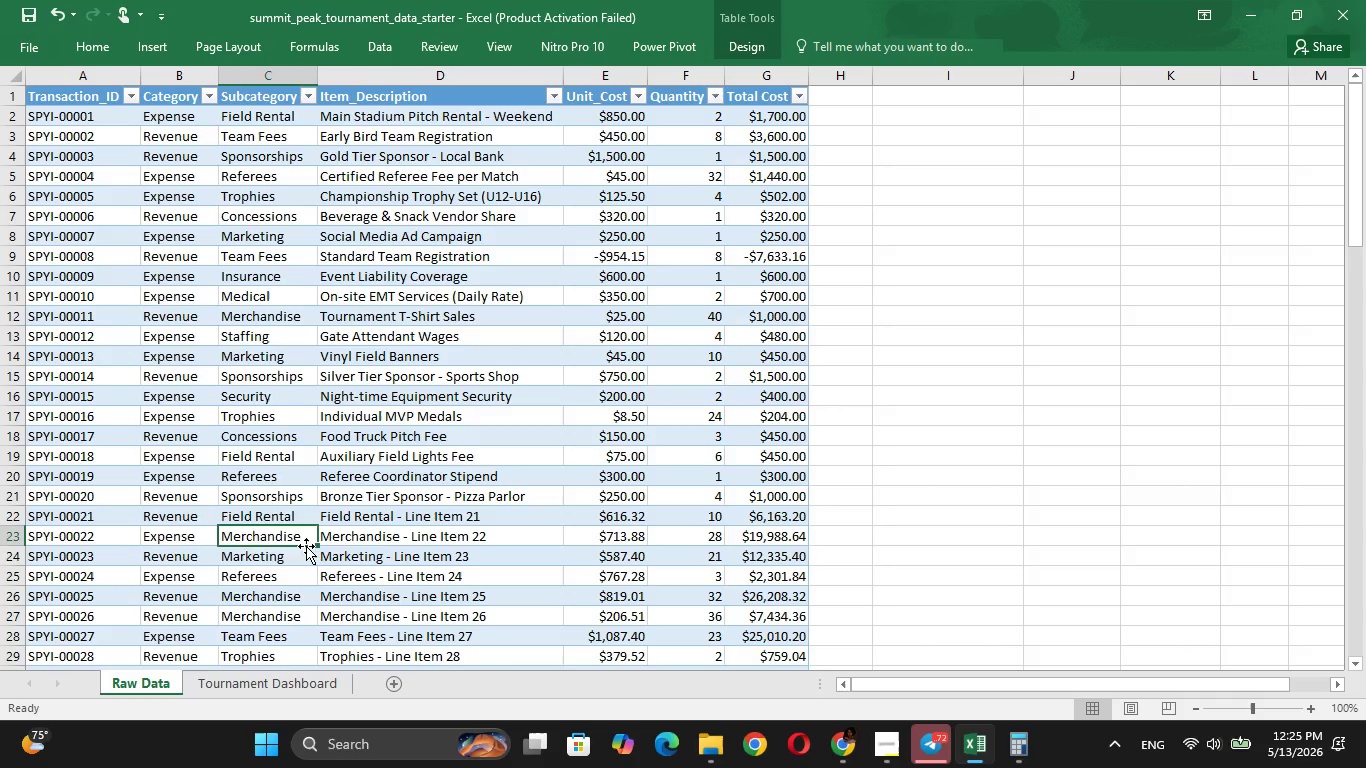 
key(ArrowDown)
 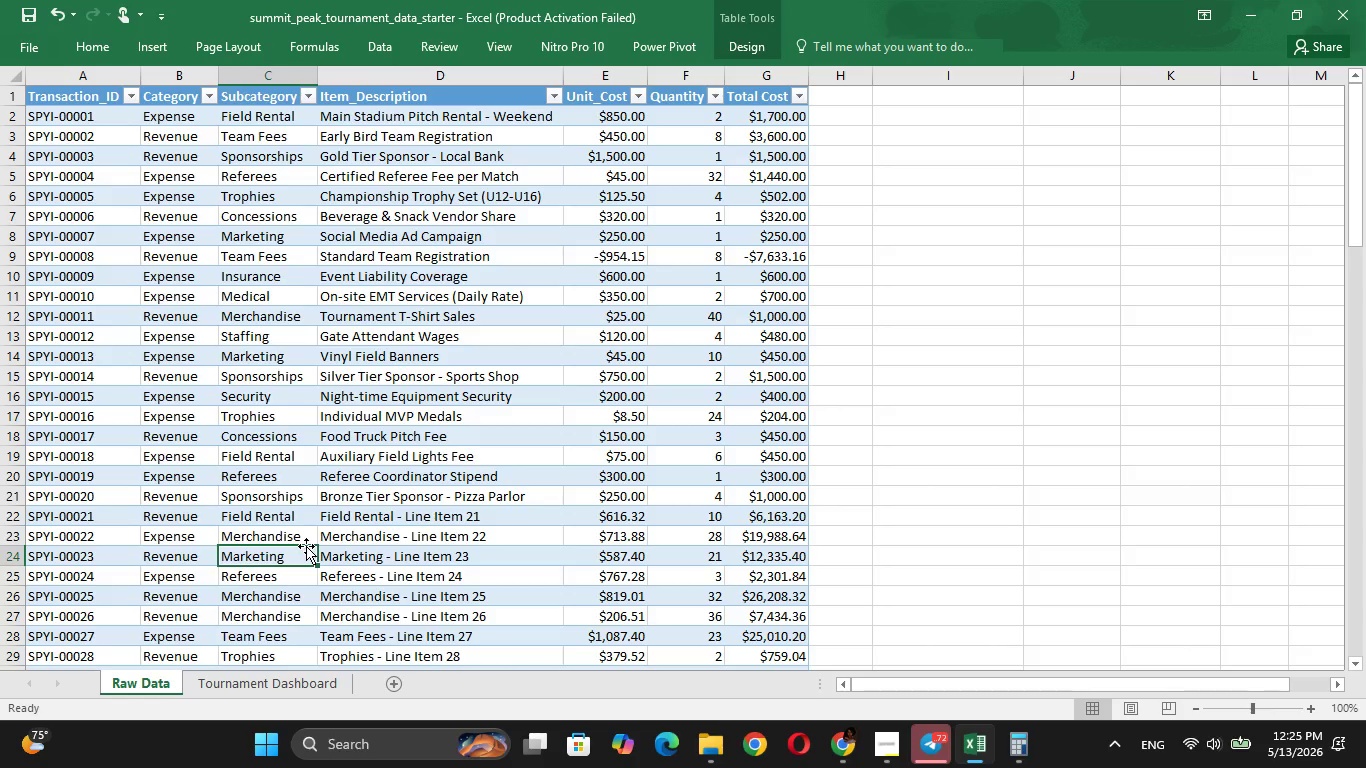 
key(ArrowDown)
 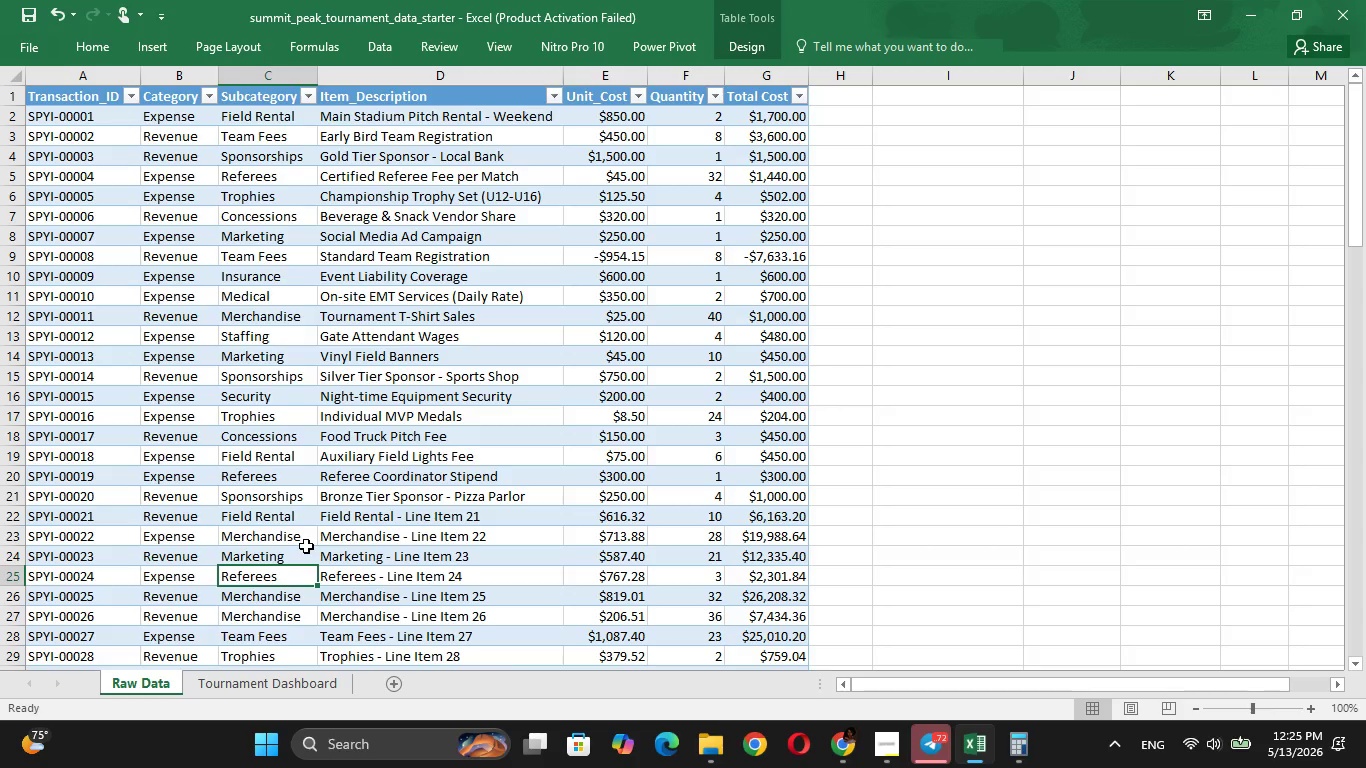 
key(ArrowLeft)
 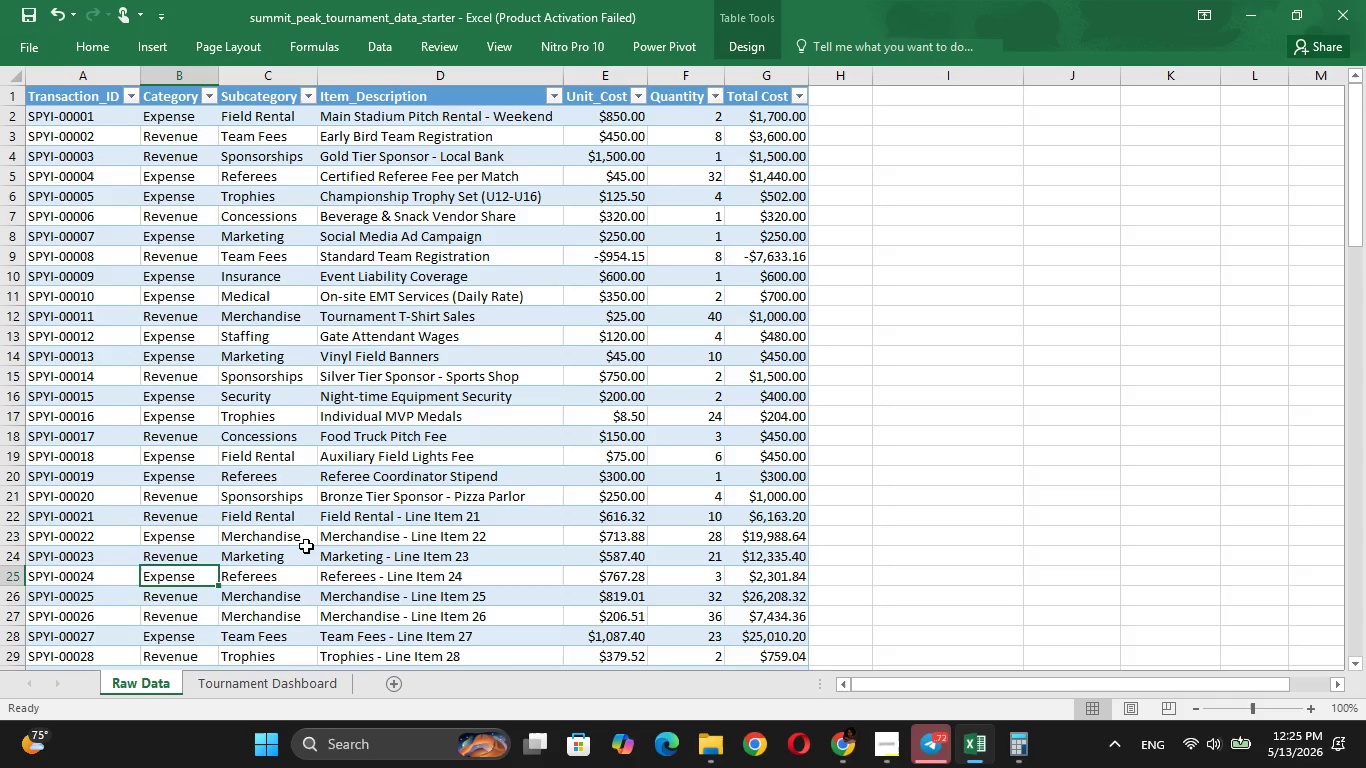 
key(ArrowDown)
 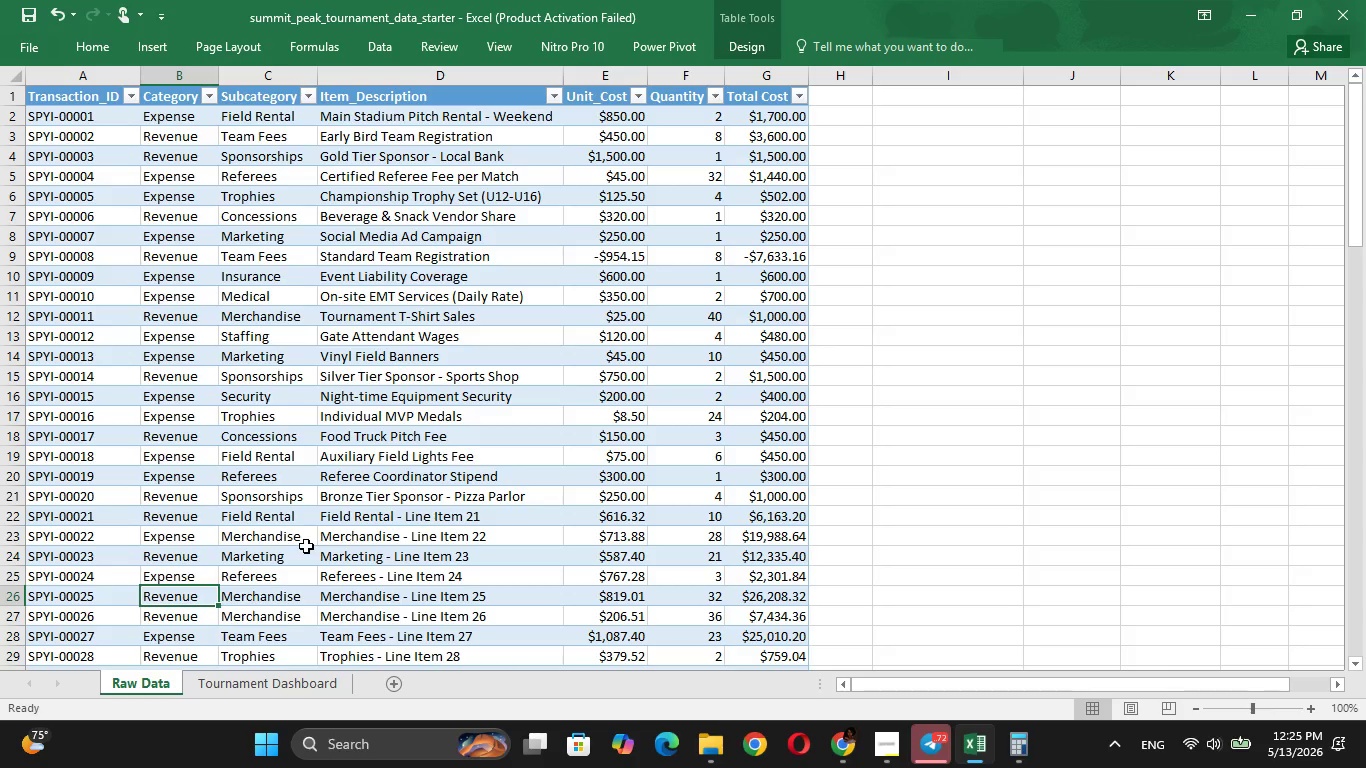 
key(ArrowDown)
 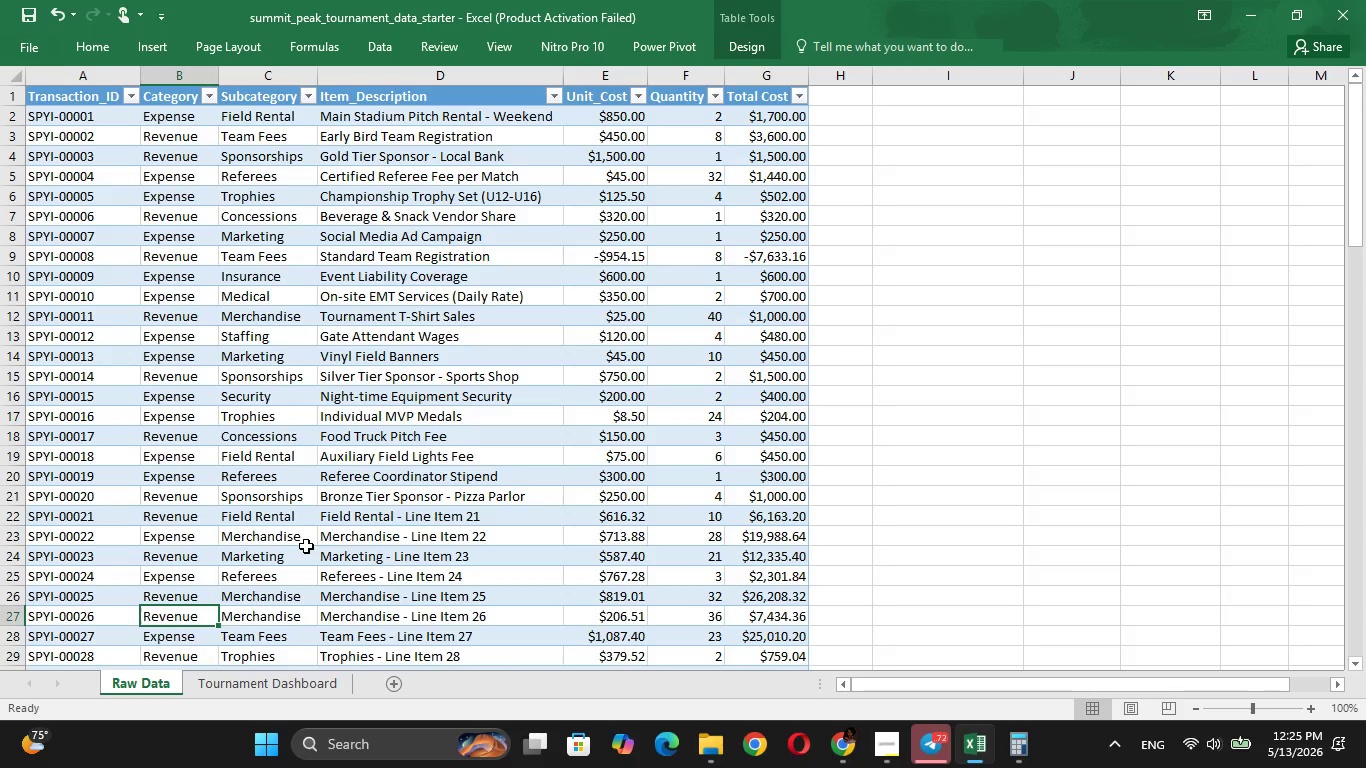 
key(ArrowDown)
 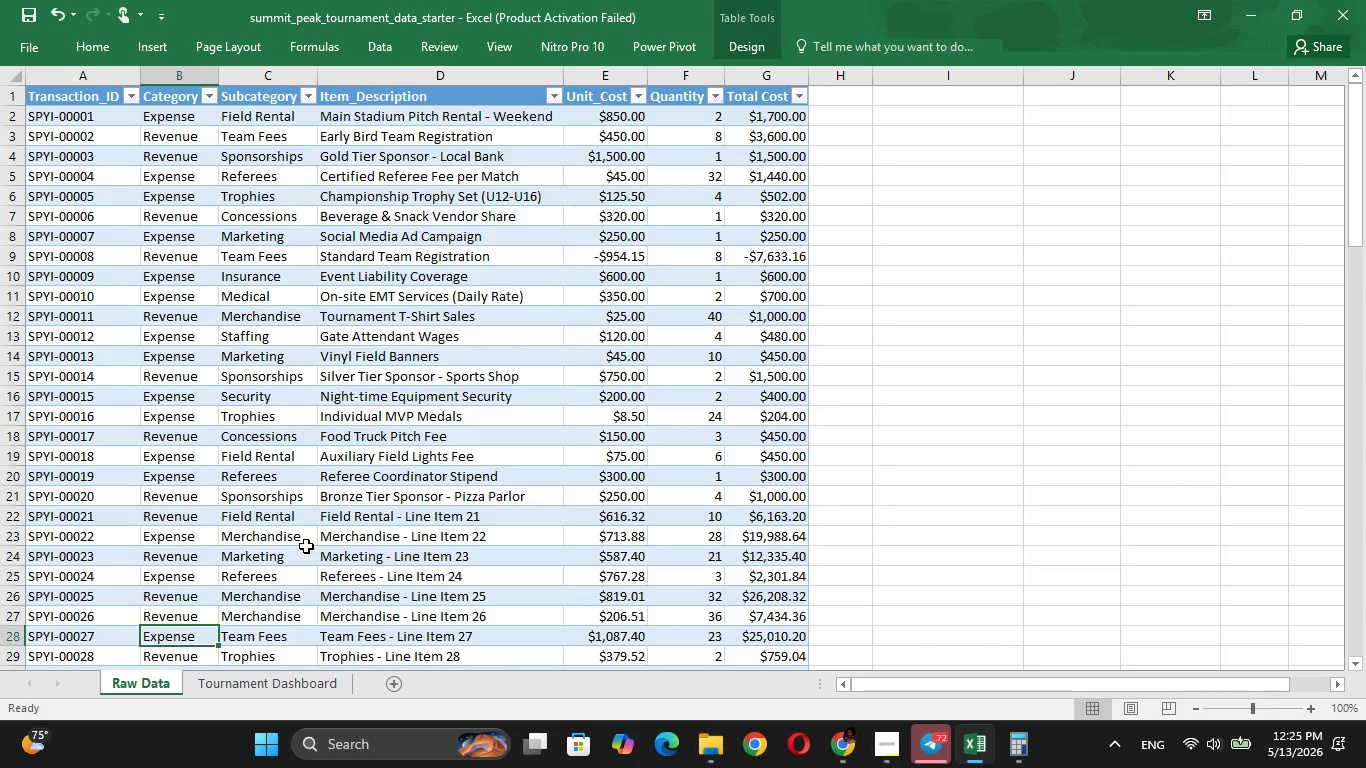 
key(ArrowRight)
 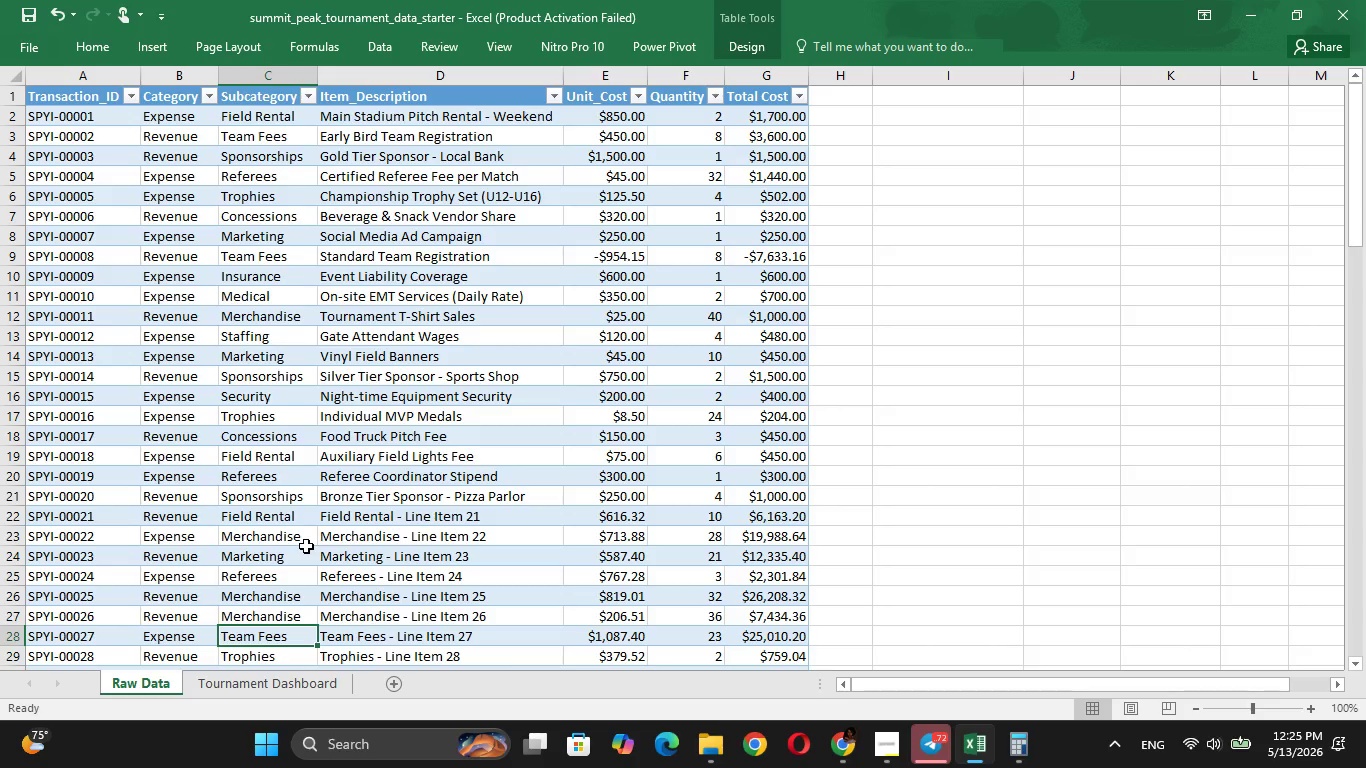 
key(Control+C)
 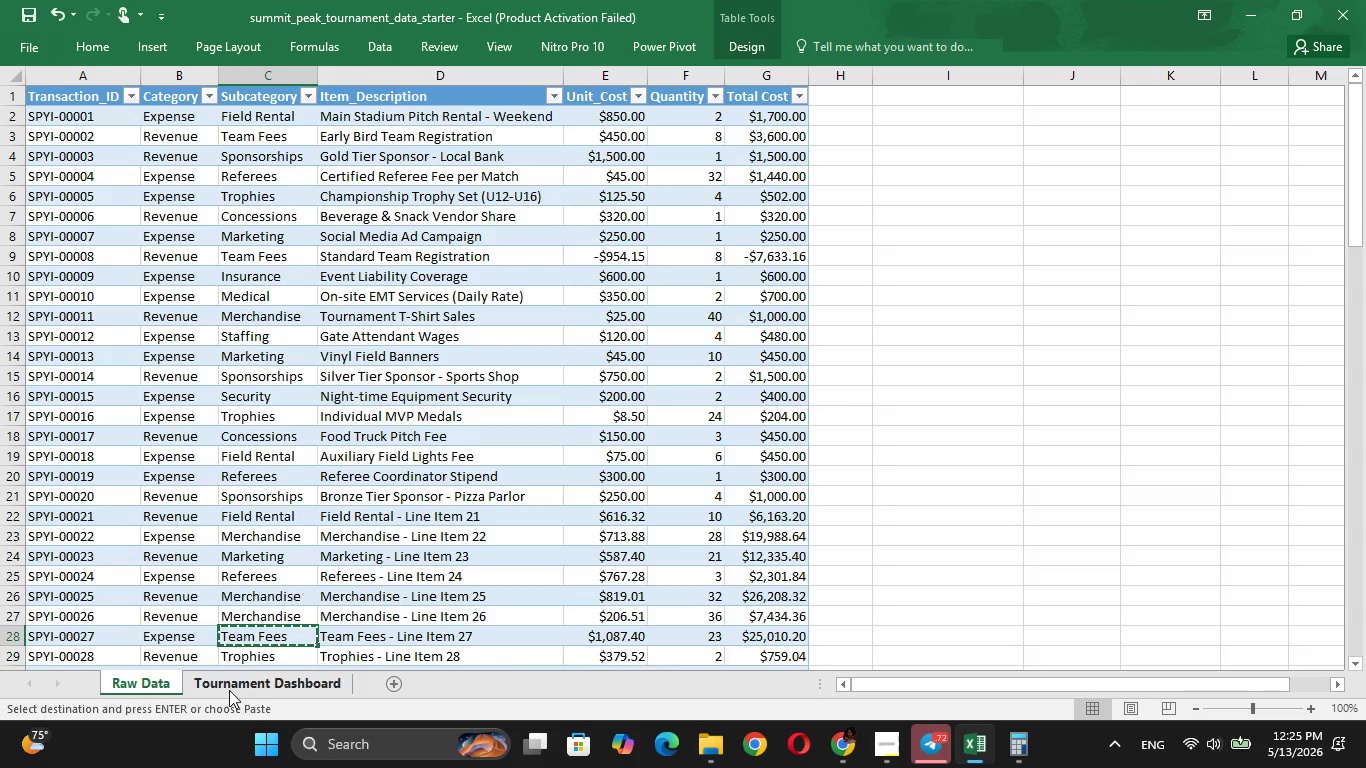 
left_click([229, 690])
 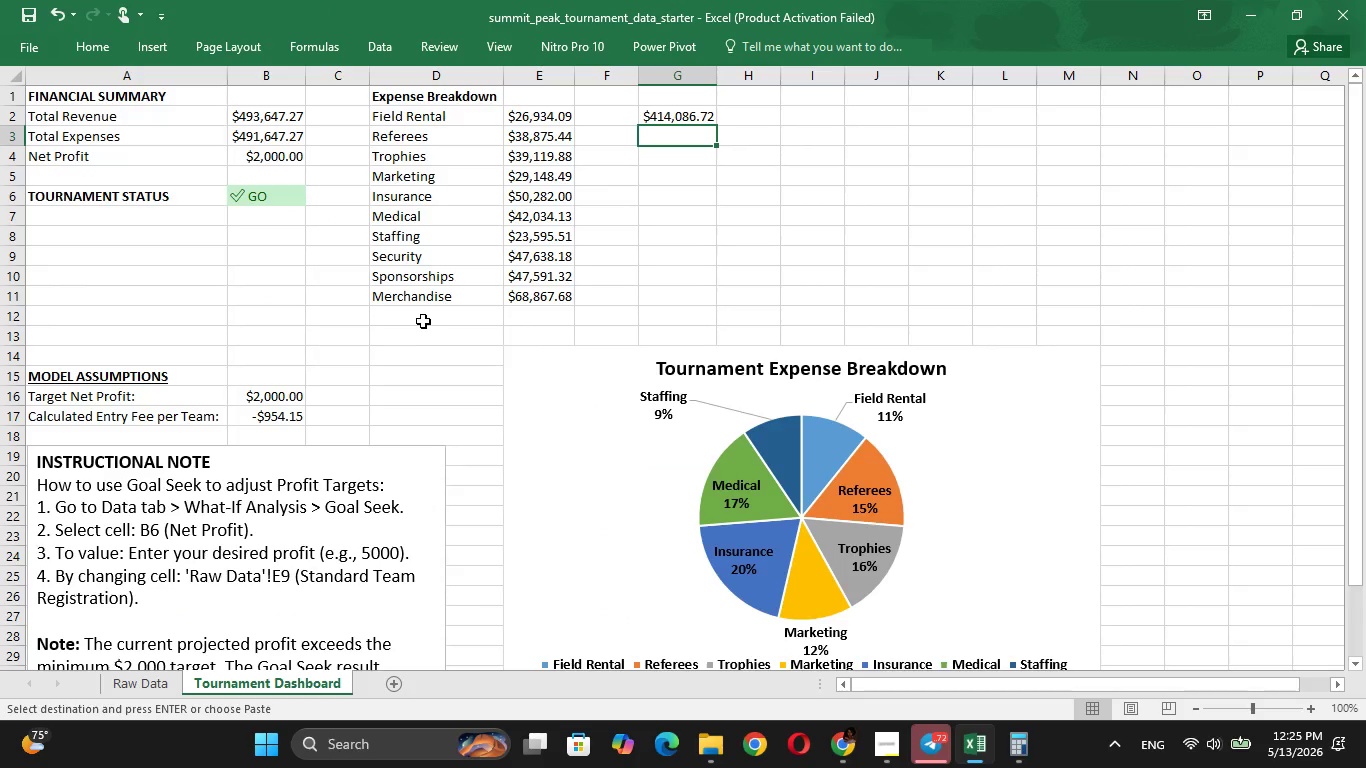 
left_click([423, 319])
 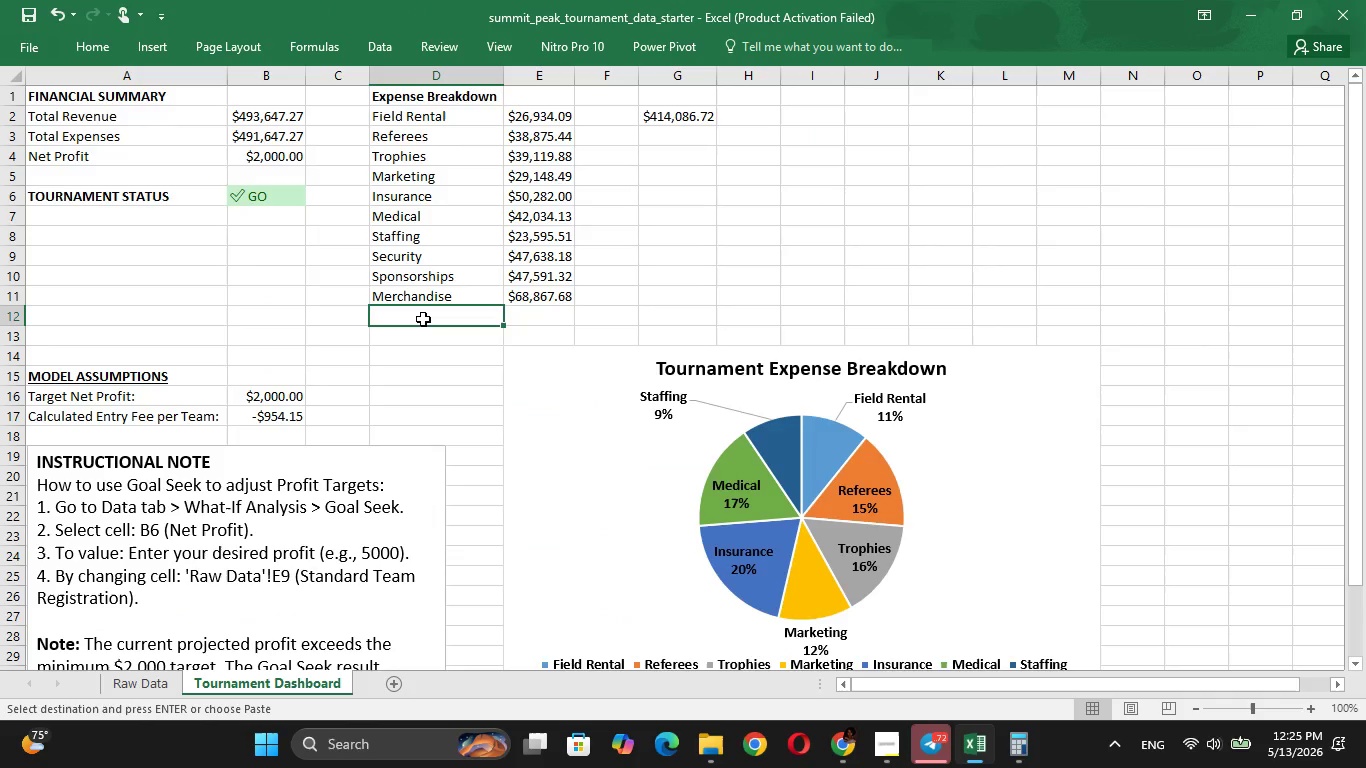 
key(Control+V)
 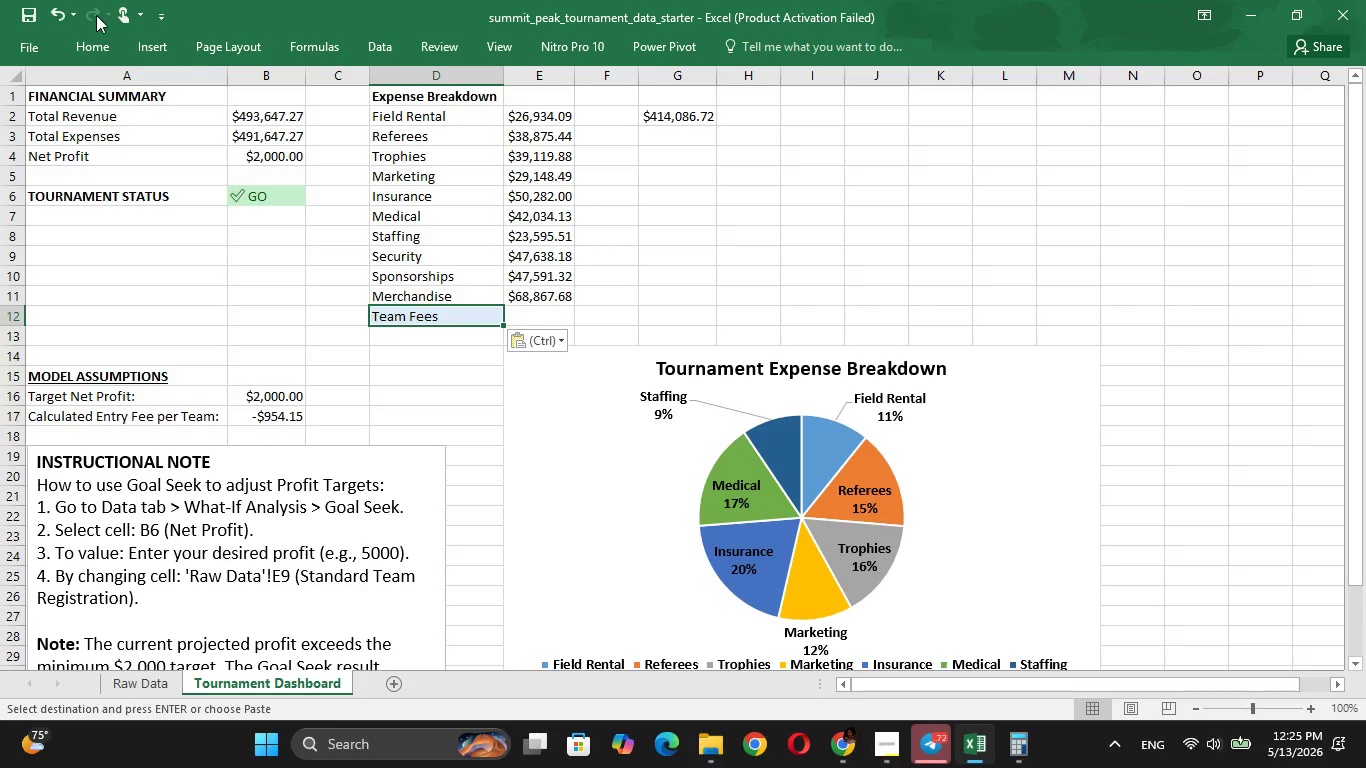 
left_click([98, 42])
 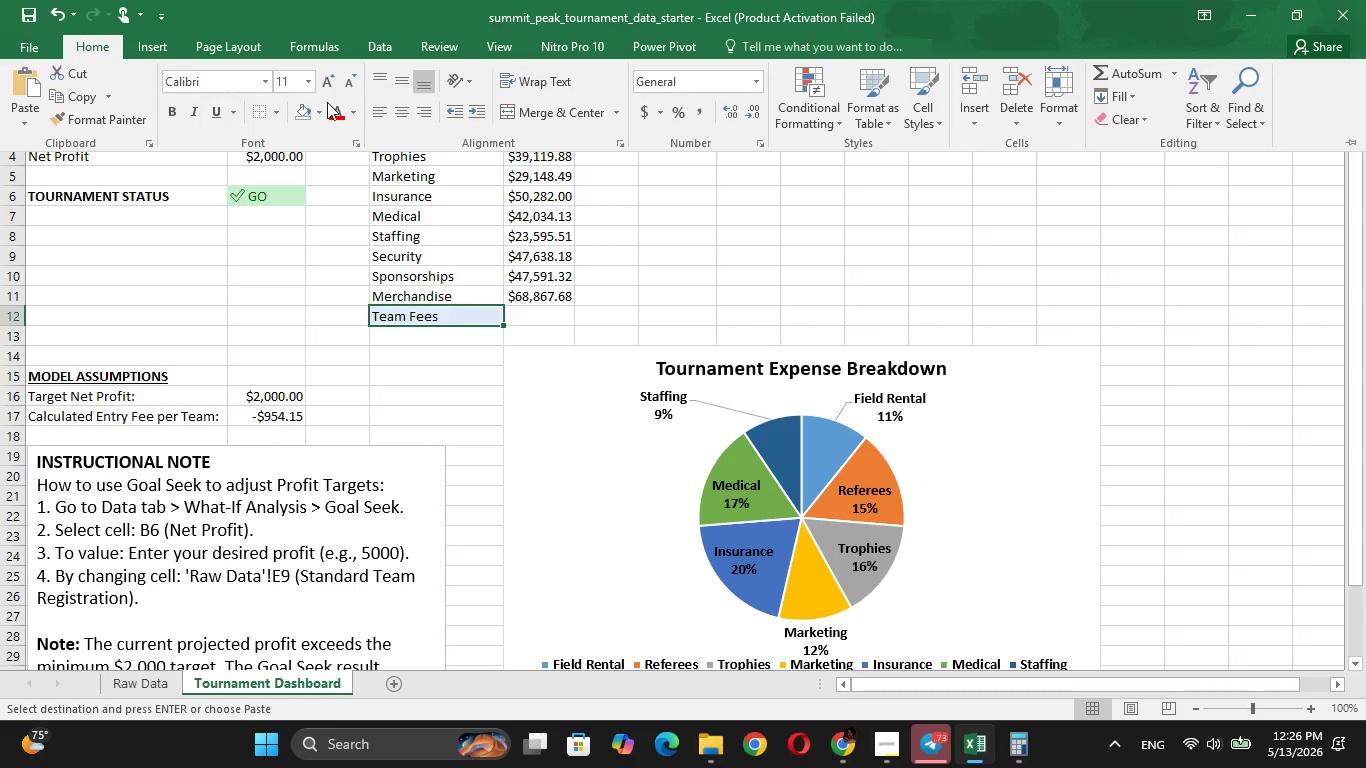 
left_click([322, 110])
 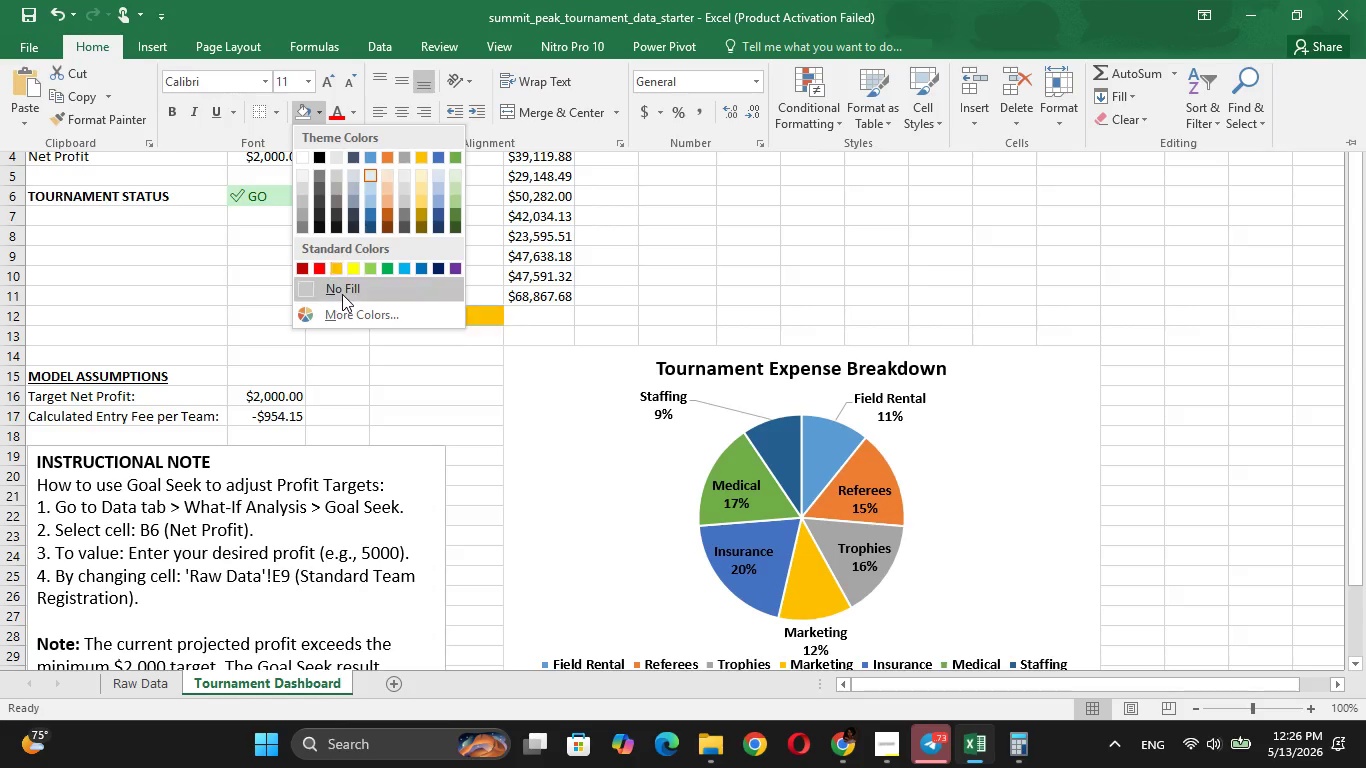 
left_click([342, 294])
 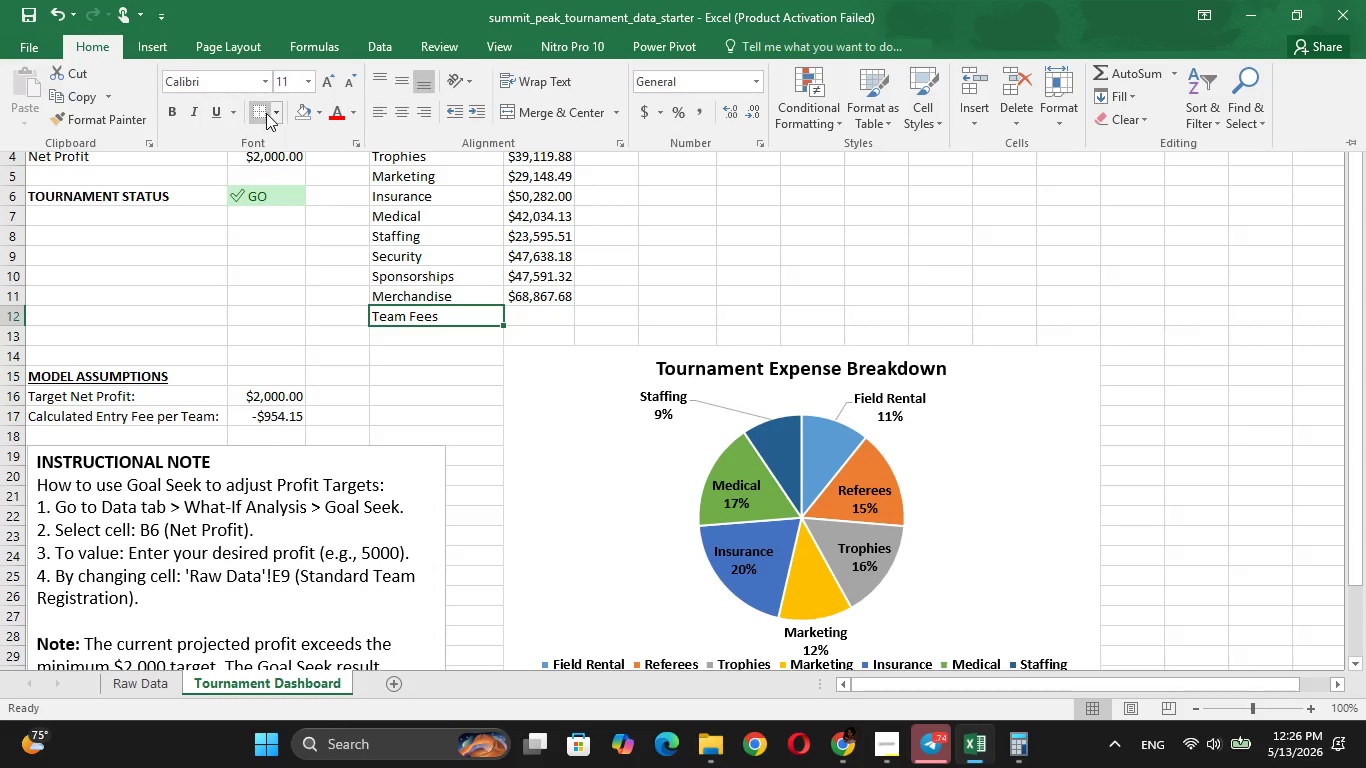 
left_click([277, 113])
 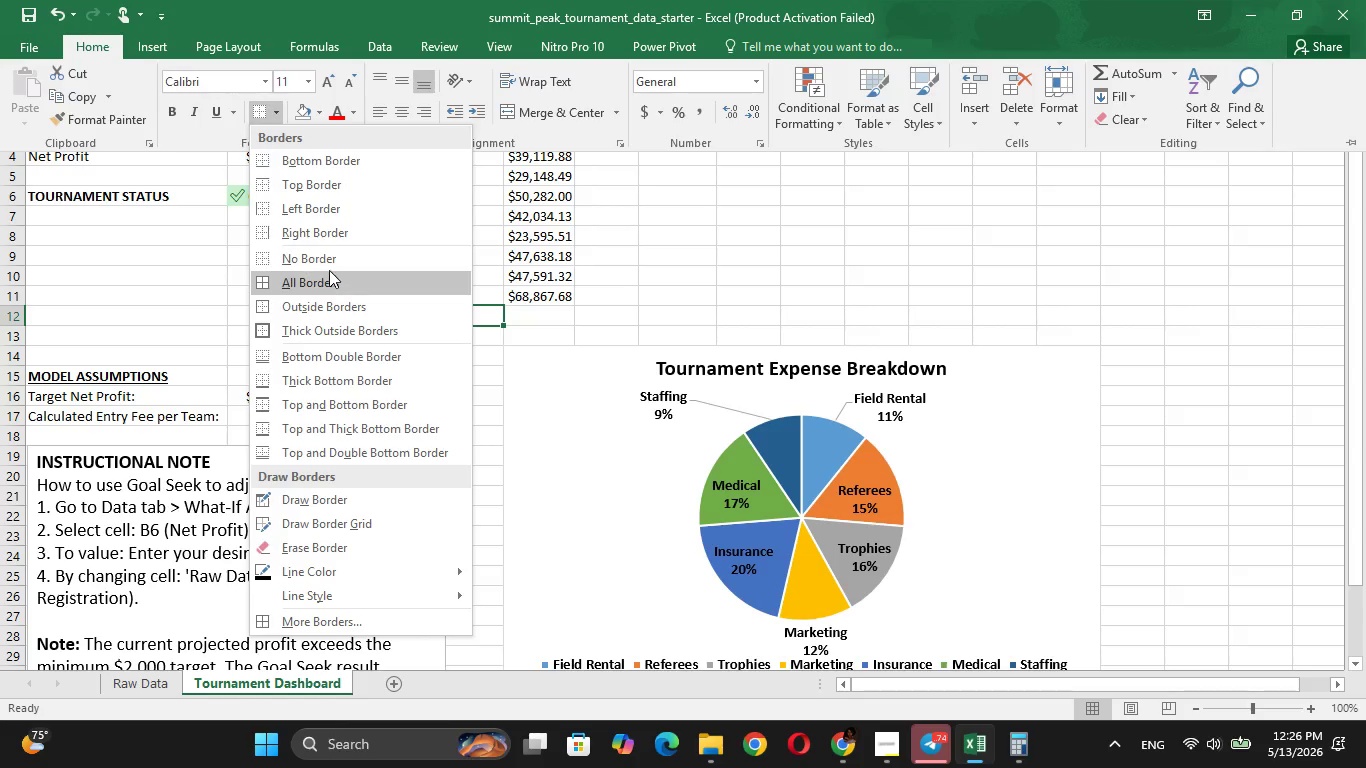 
left_click([328, 261])
 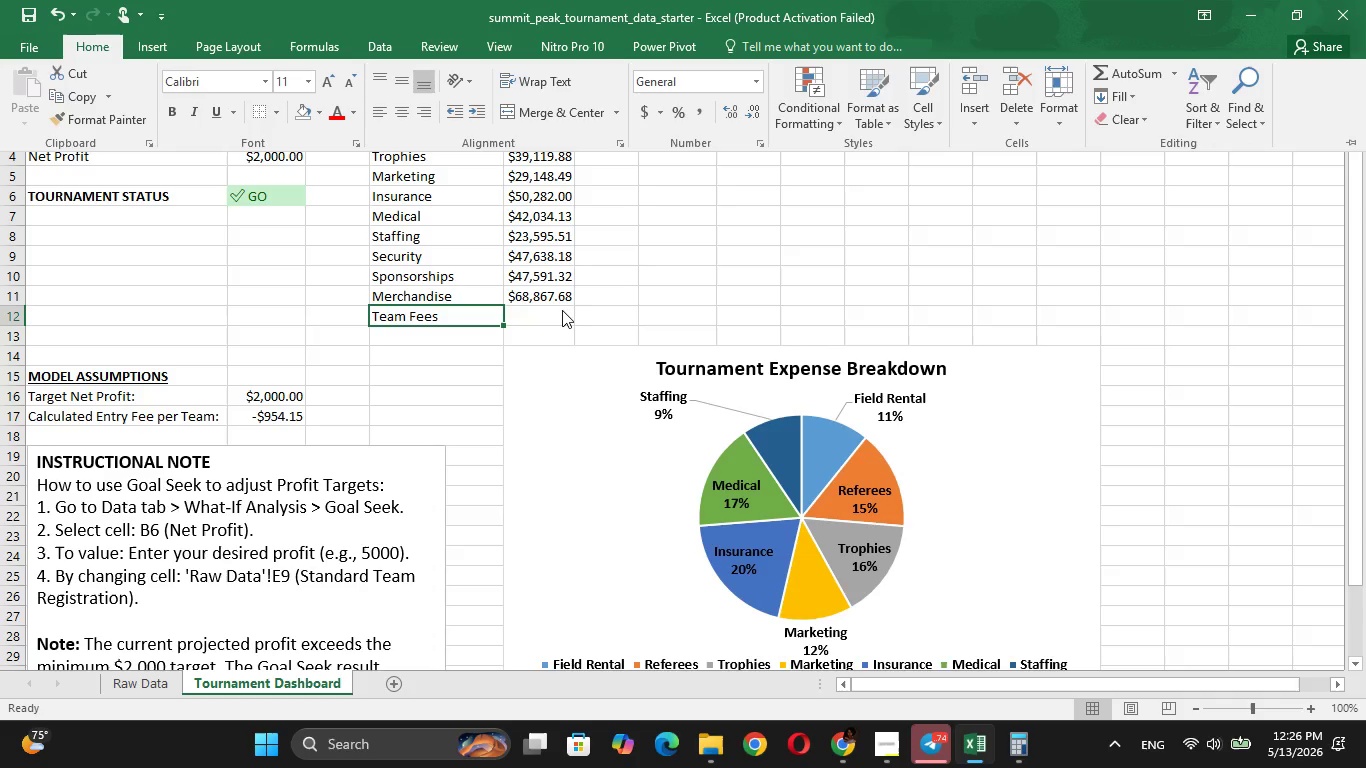 
left_click([562, 310])
 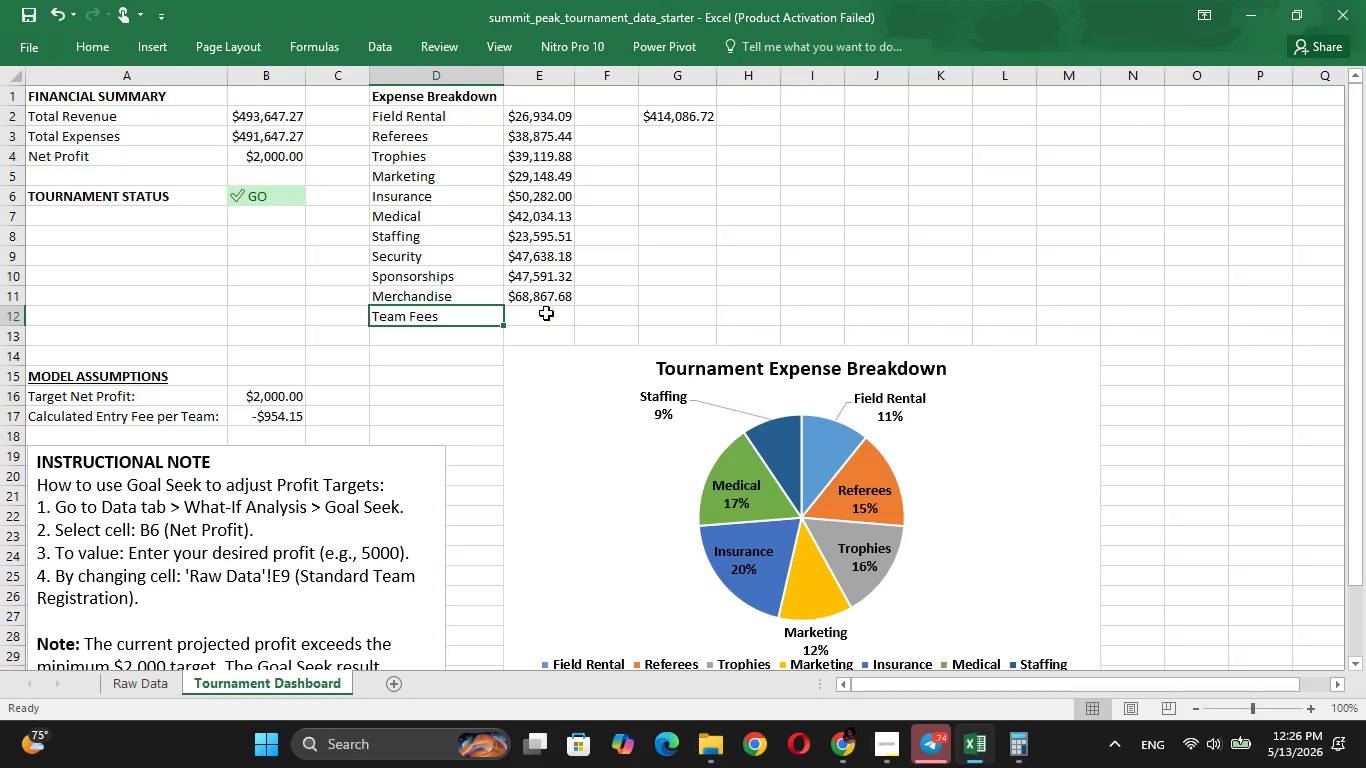 
left_click([546, 313])
 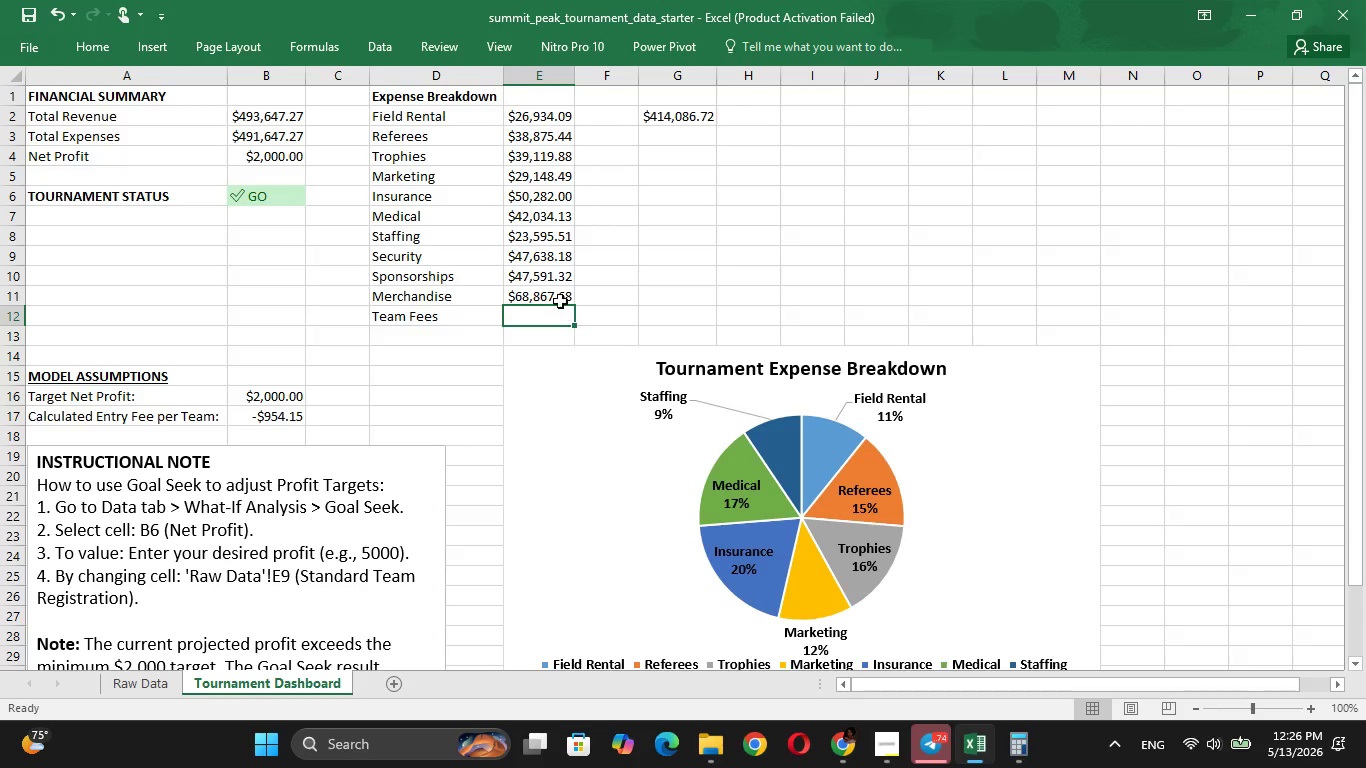 
left_click([560, 301])
 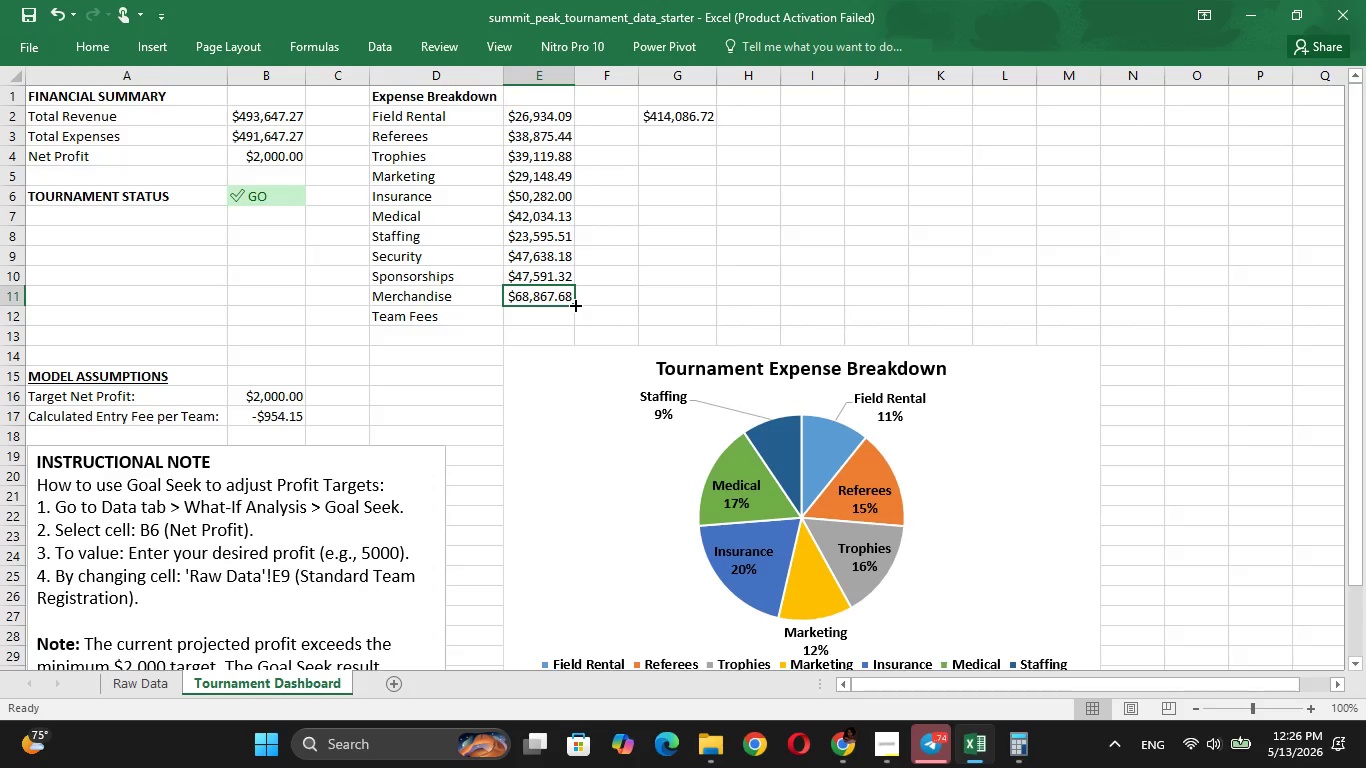 
left_click_drag(start_coordinate=[573, 304], to_coordinate=[573, 320])
 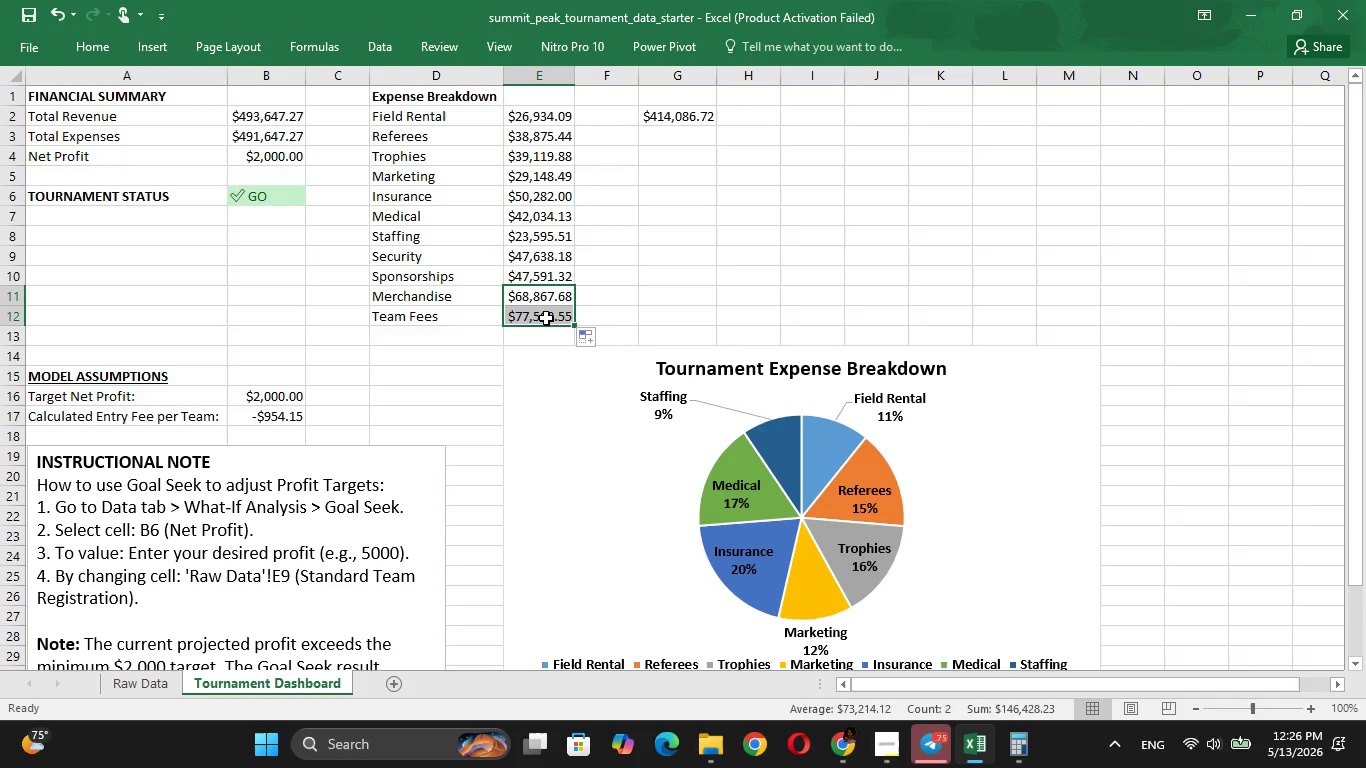 
left_click([542, 318])
 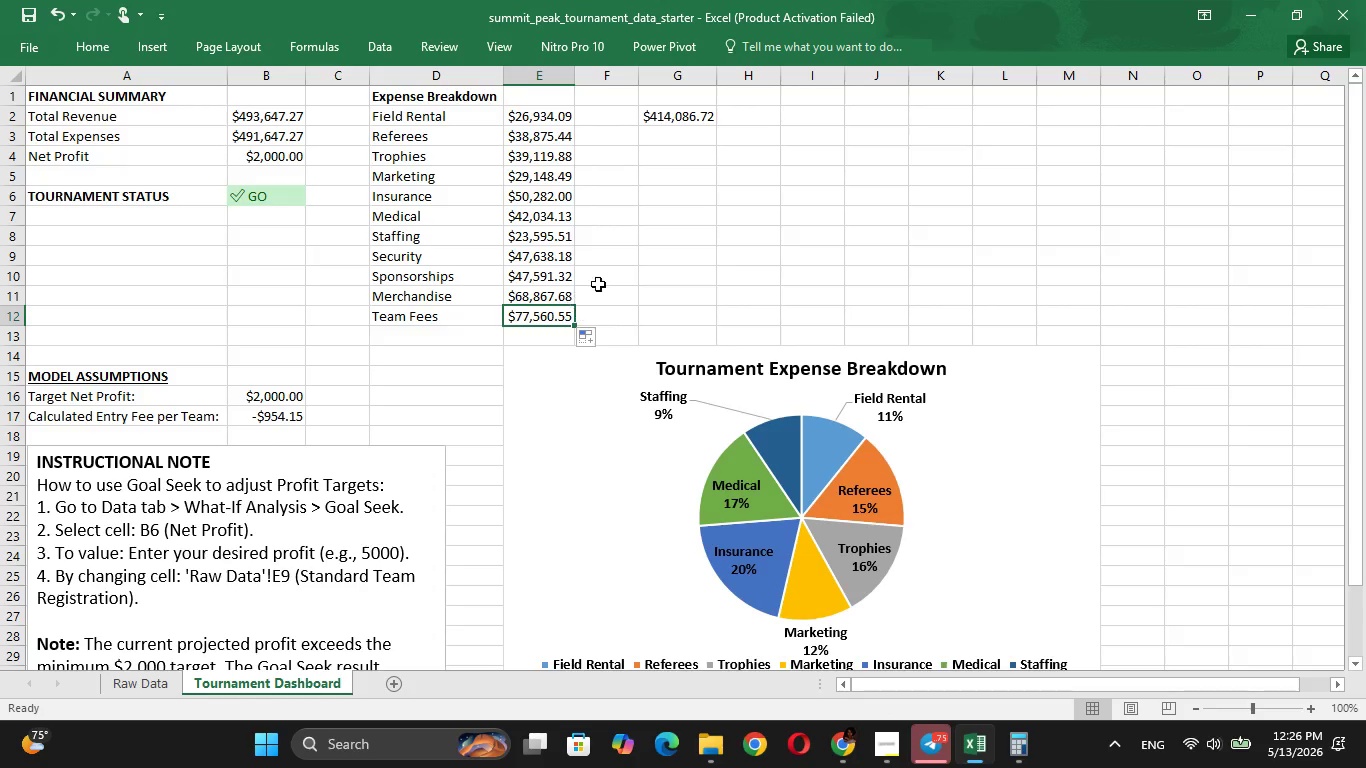 
left_click([609, 274])
 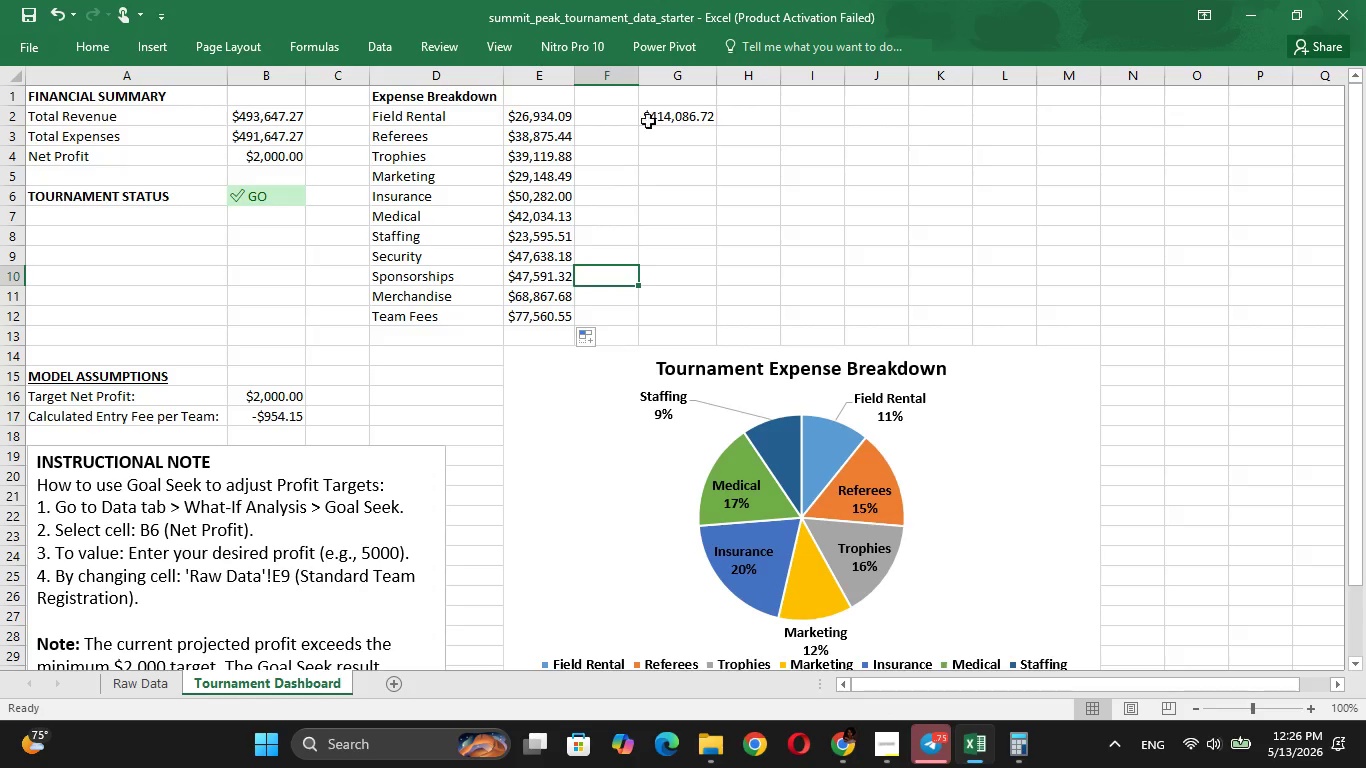 
left_click([680, 112])
 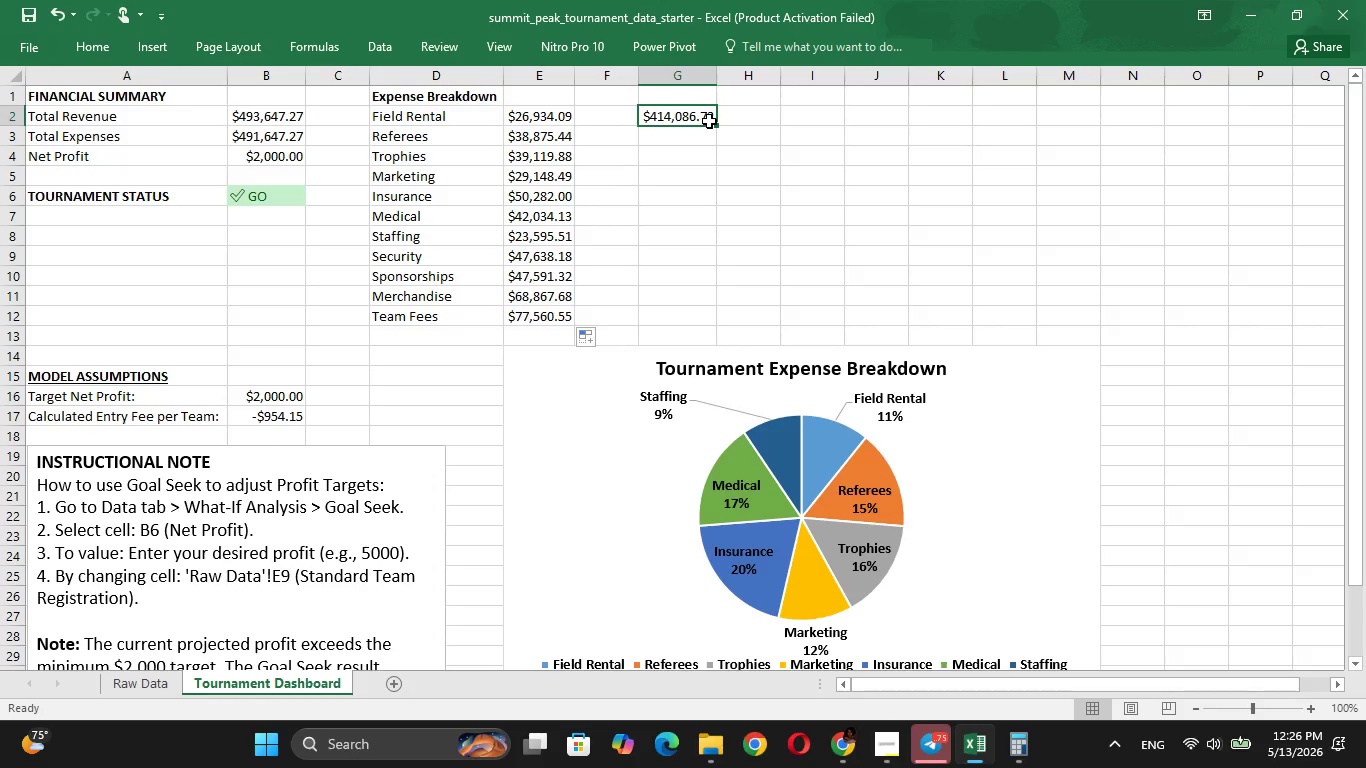 
double_click([709, 121])
 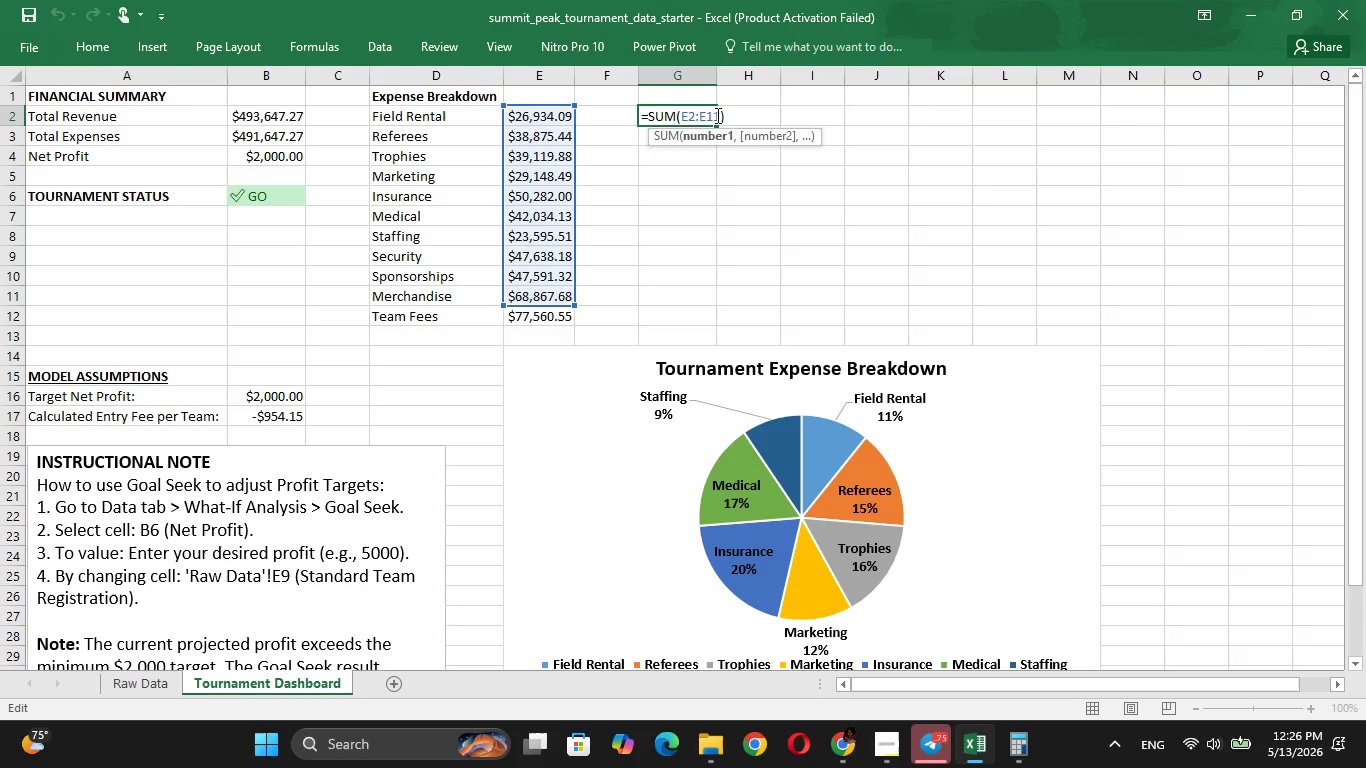 
left_click([716, 115])
 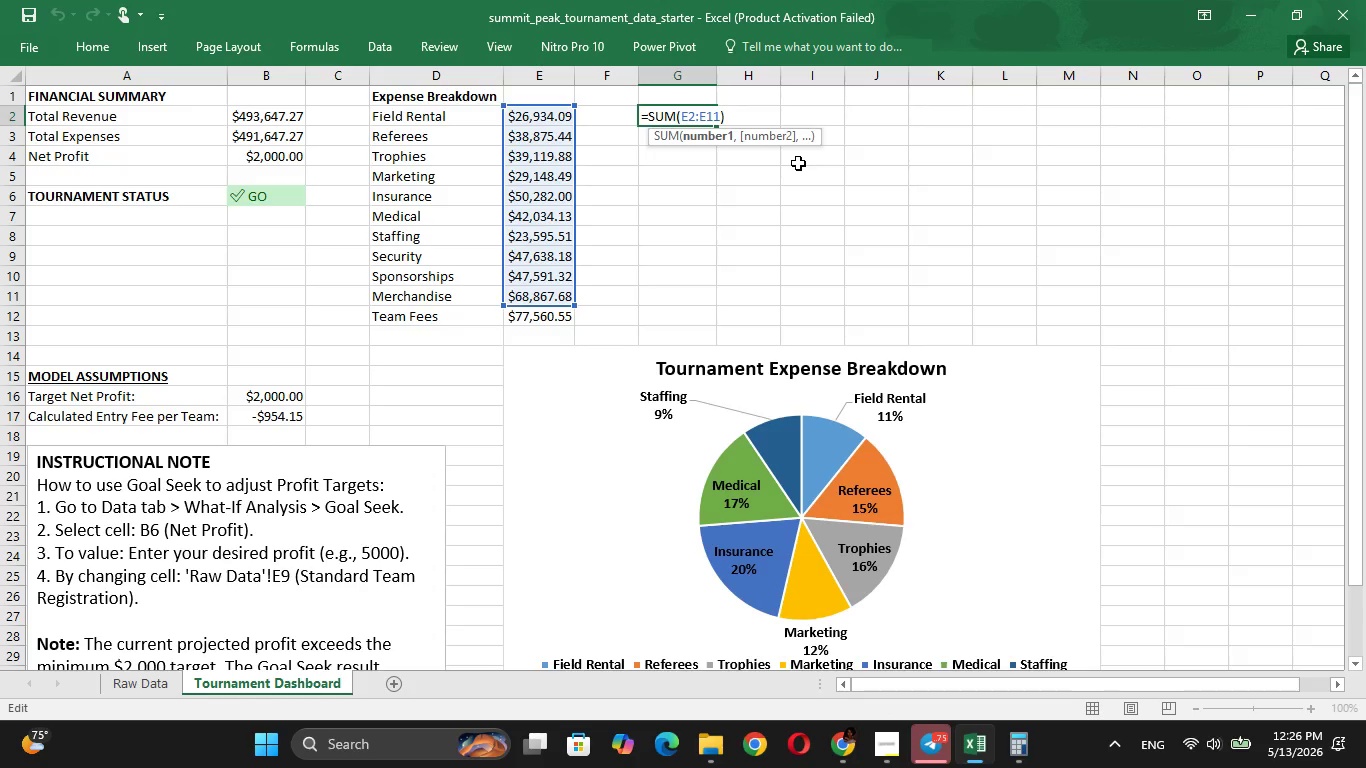 
key(ArrowRight)
 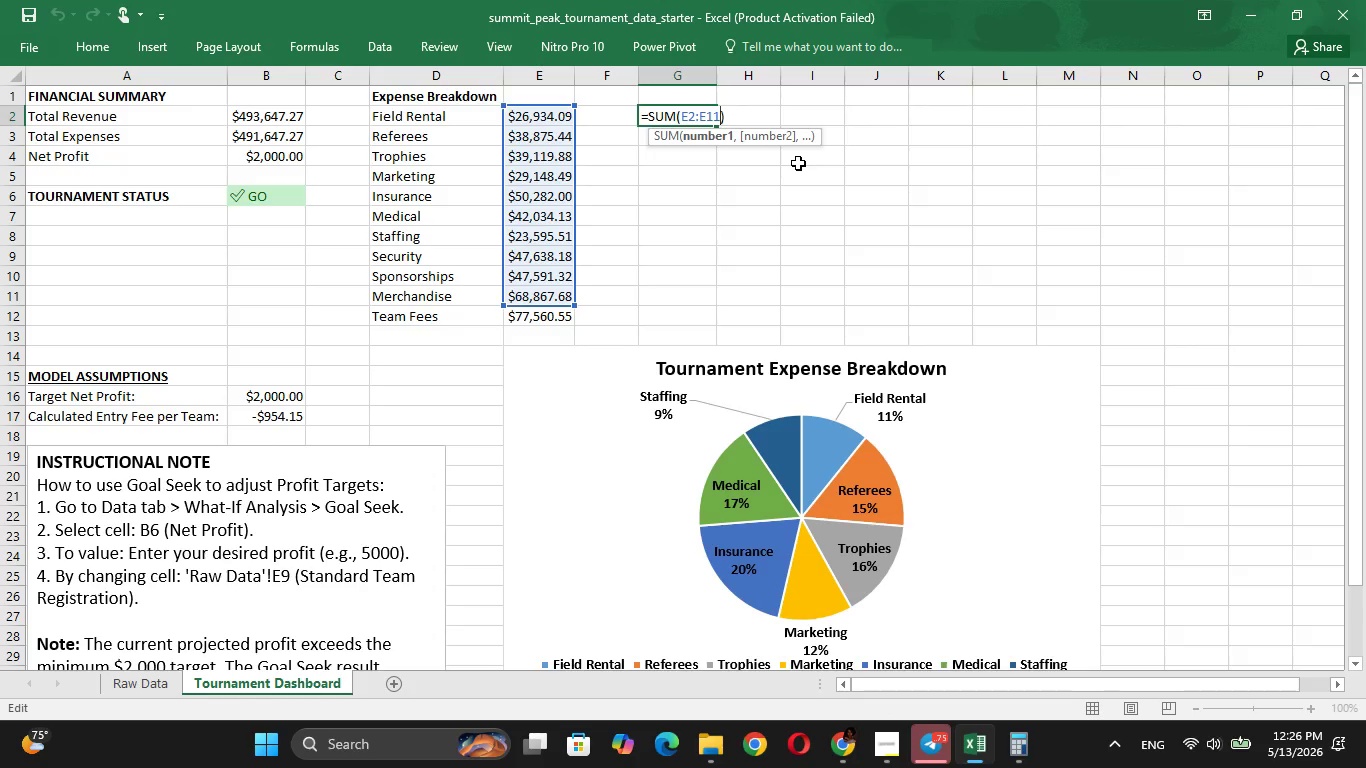 
key(Backspace)
 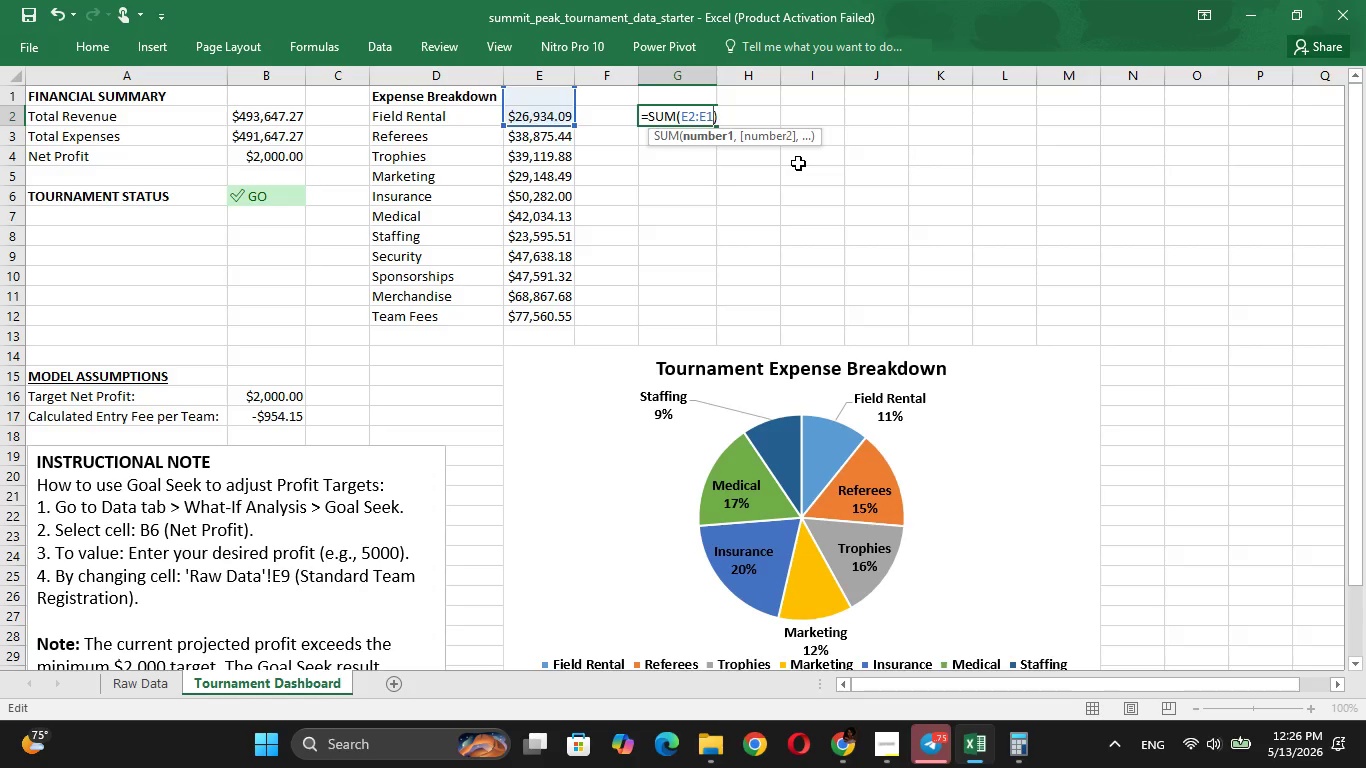 
key(2)
 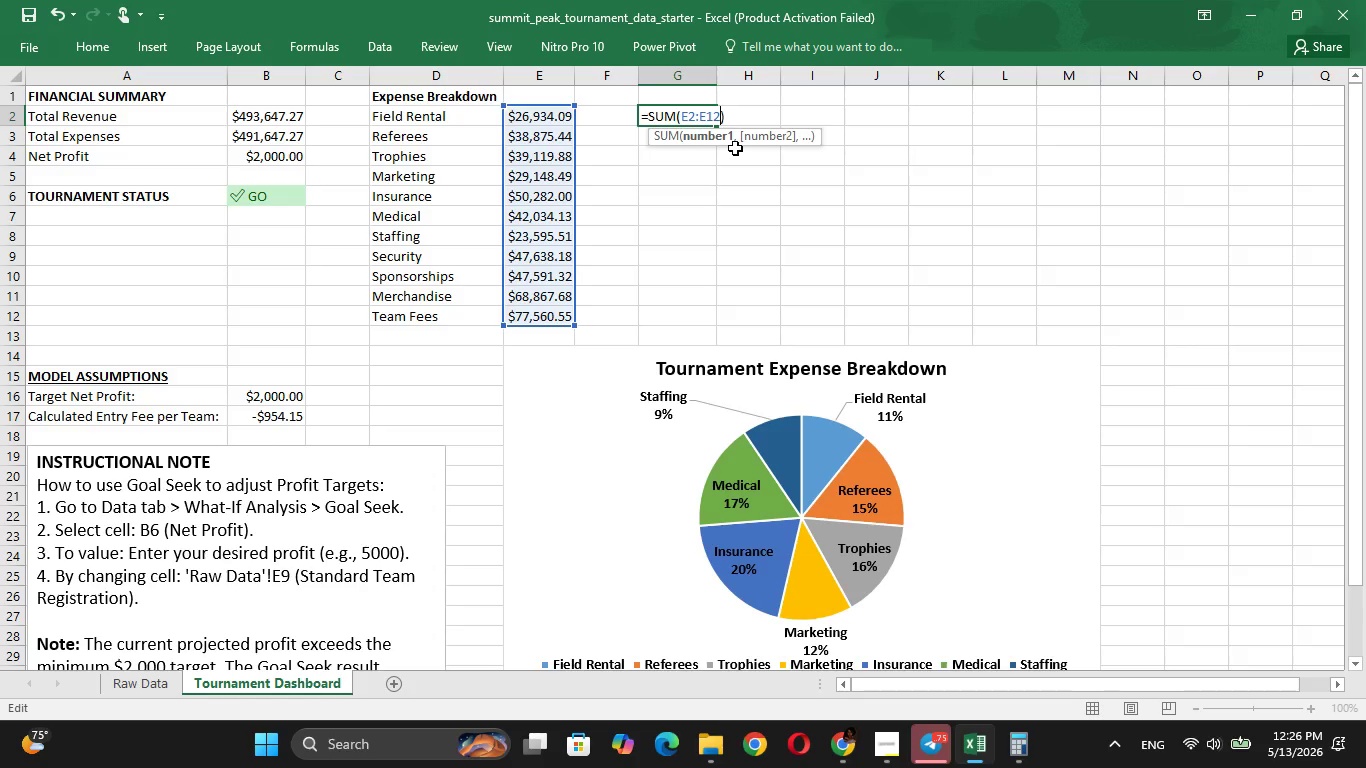 
key(ArrowRight)
 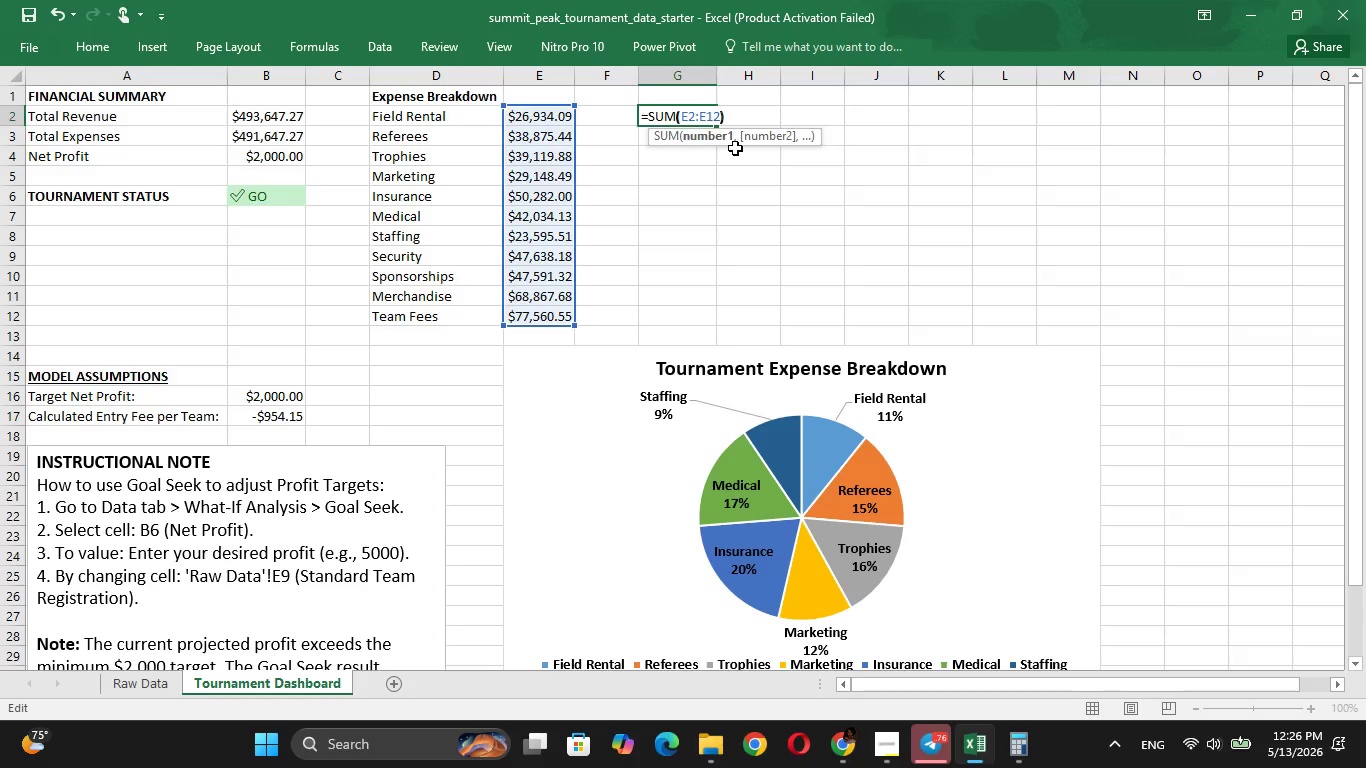 
key(ArrowRight)
 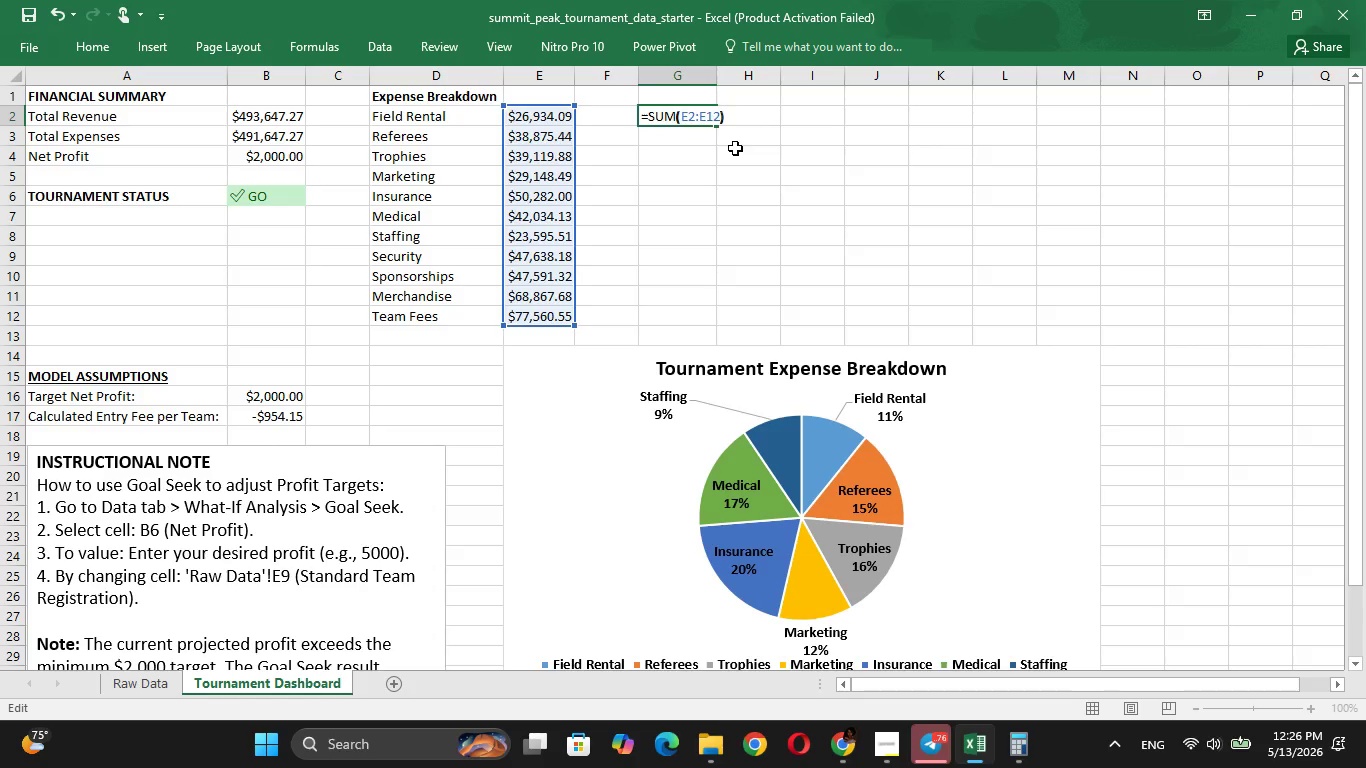 
key(Enter)
 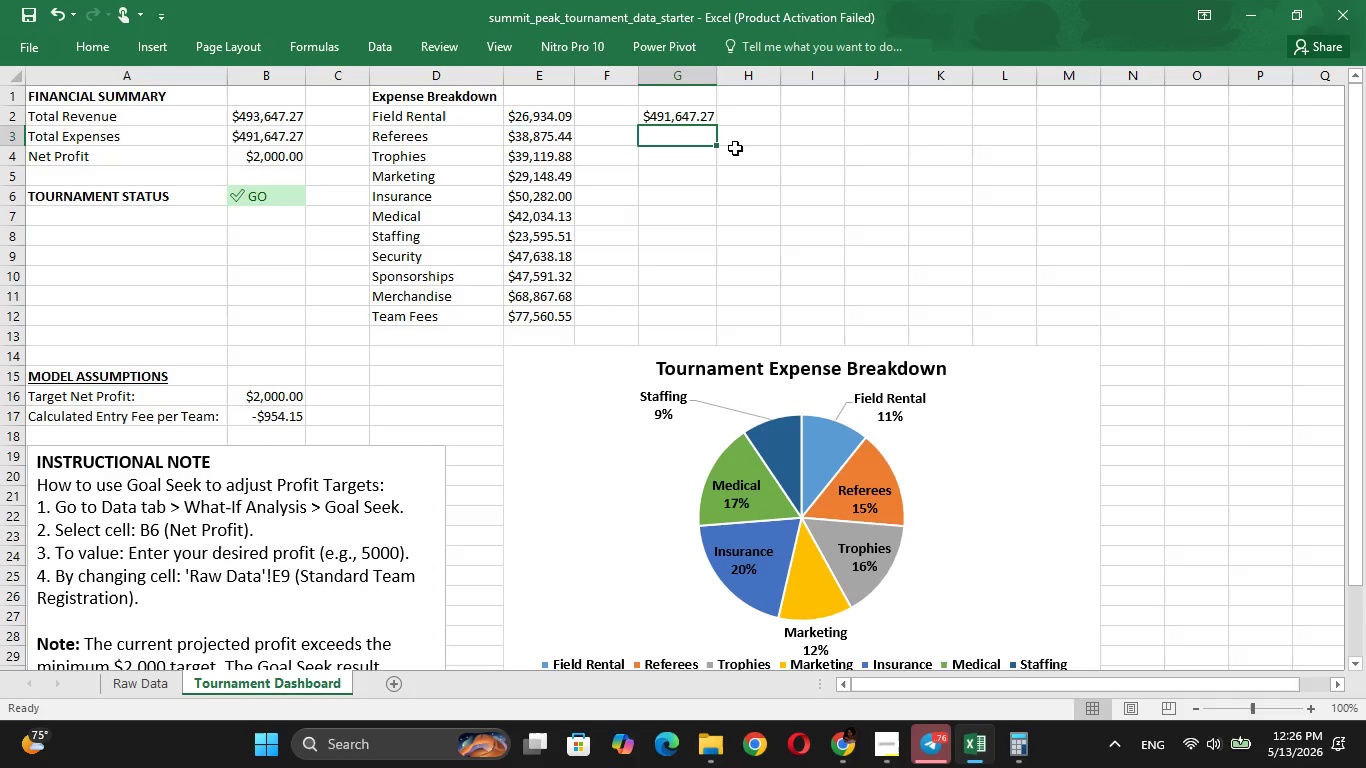 
key(ArrowUp)
 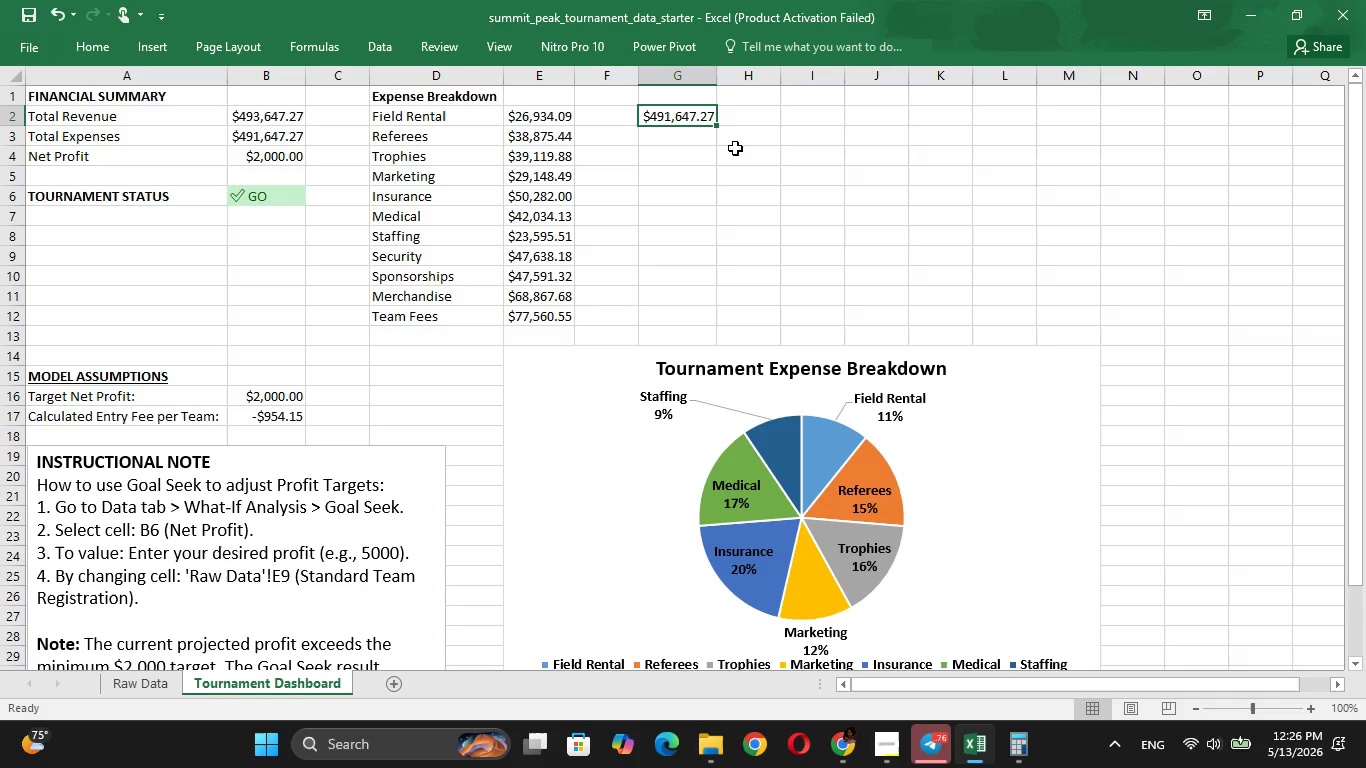 
key(ArrowDown)
 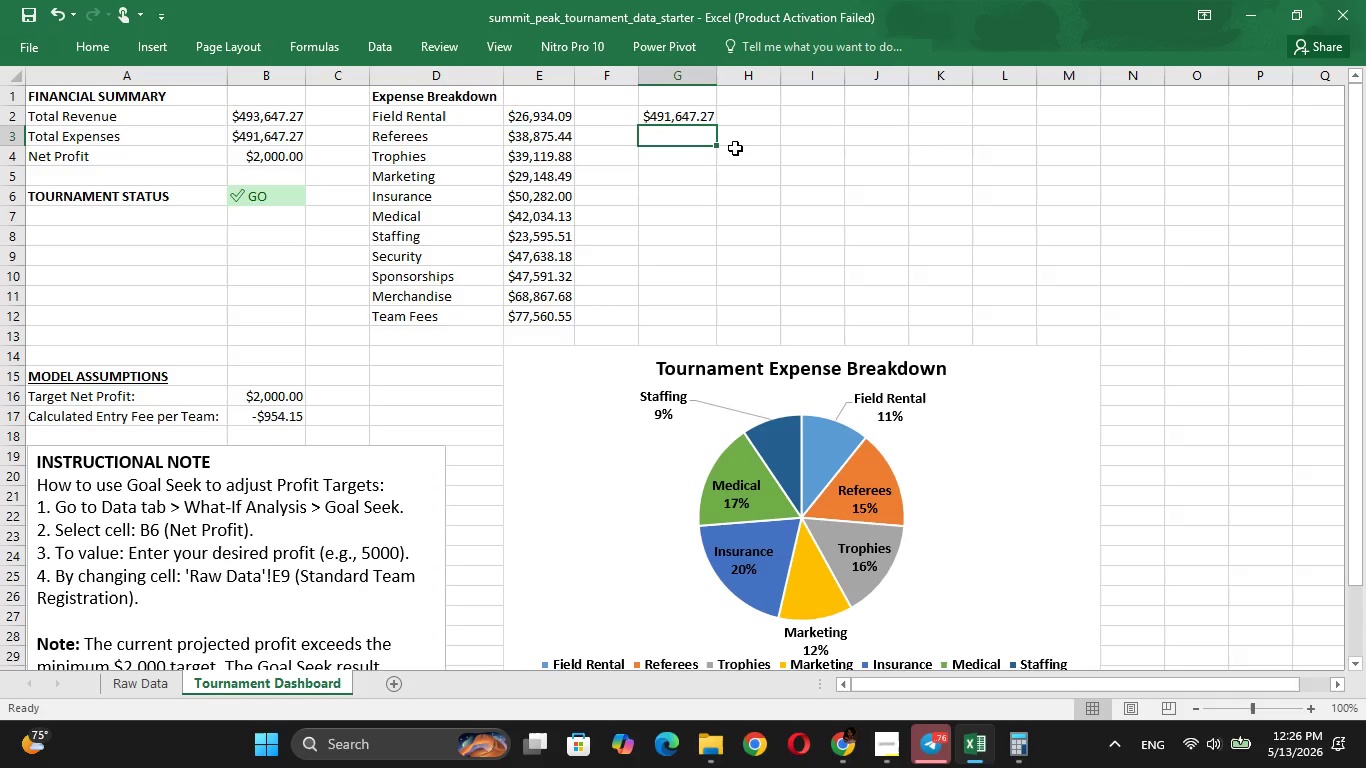 
key(ArrowUp)
 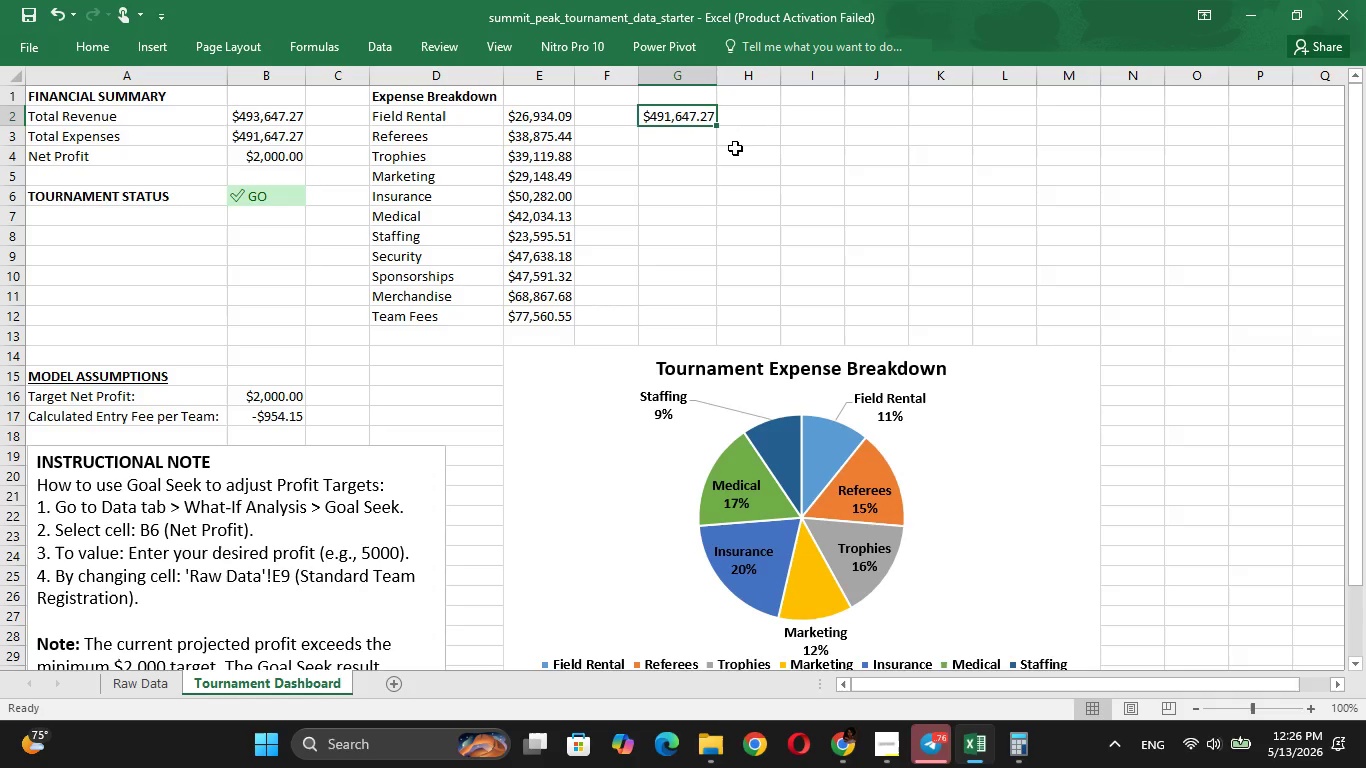 
key(ArrowDown)
 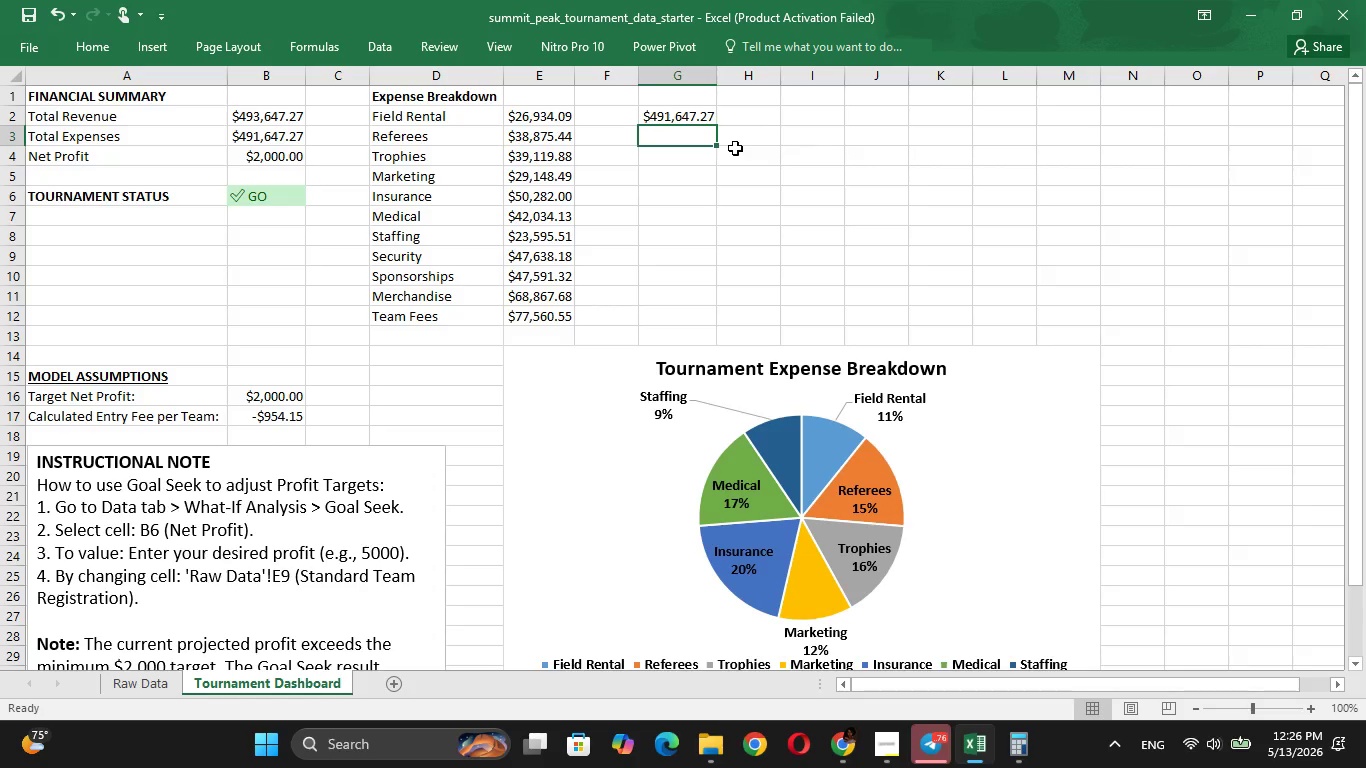 
key(ArrowDown)
 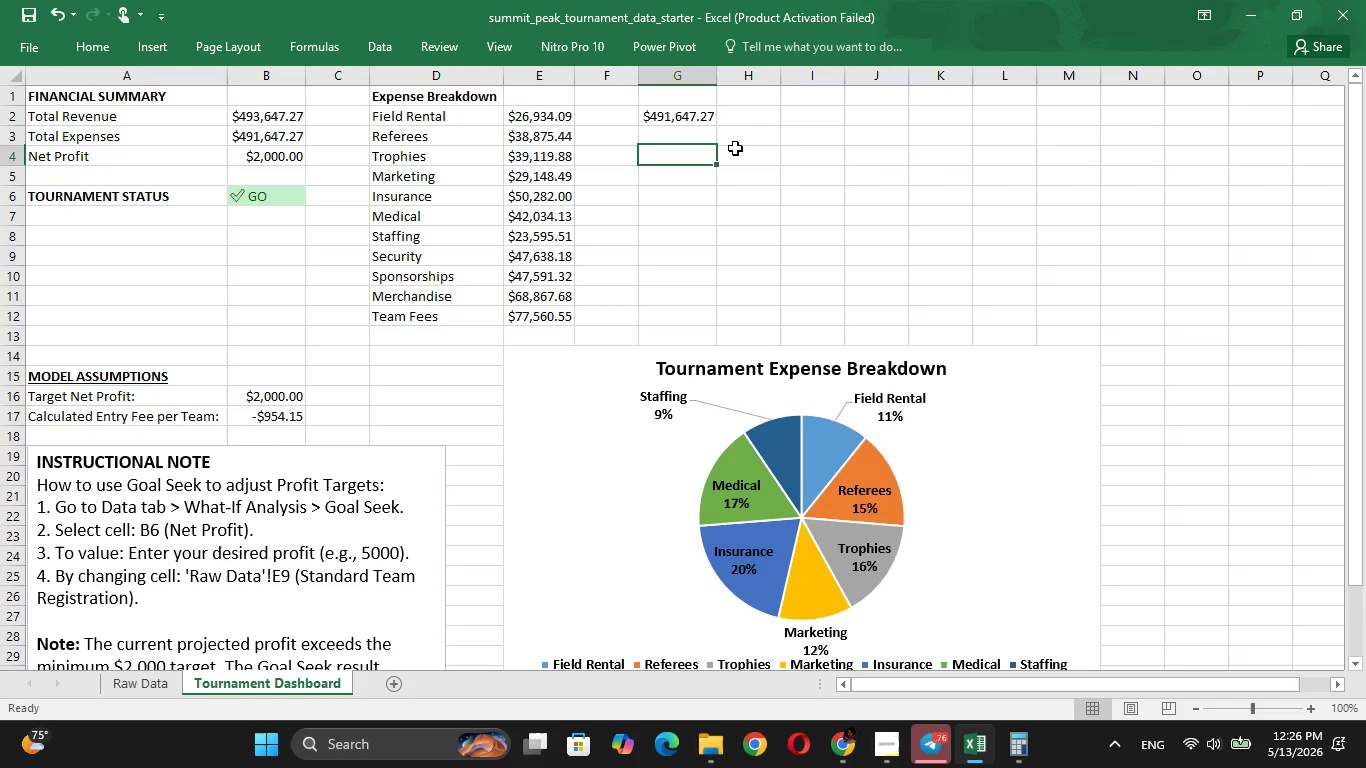 
key(ArrowDown)
 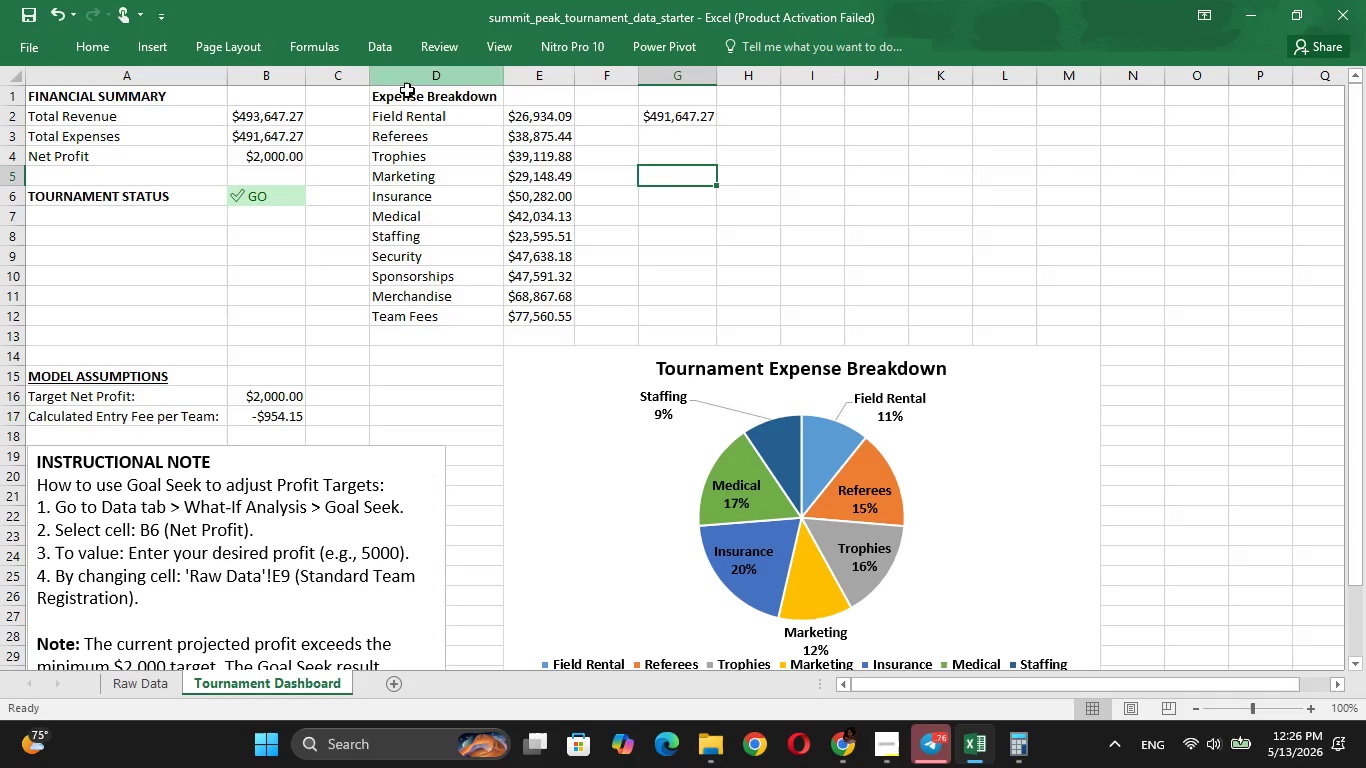 
left_click([428, 118])
 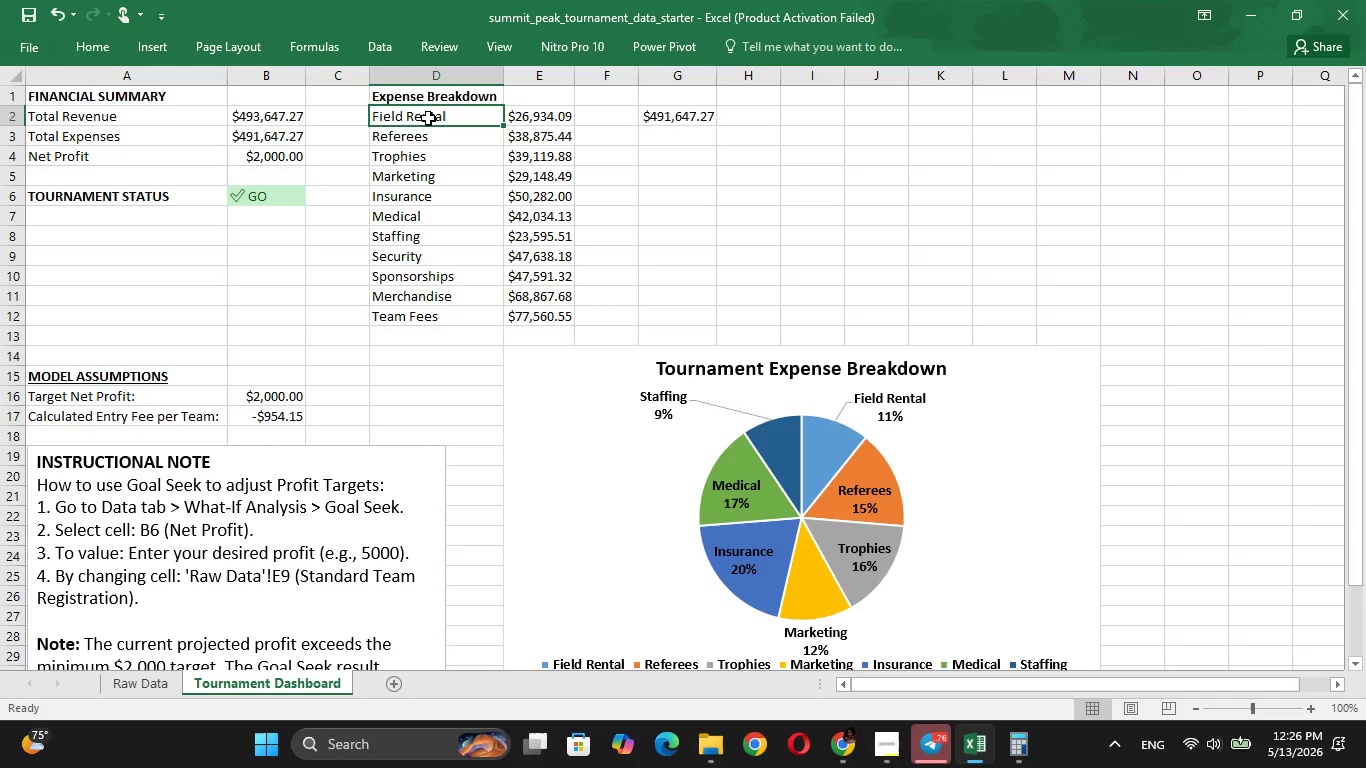 
key(ArrowDown)
 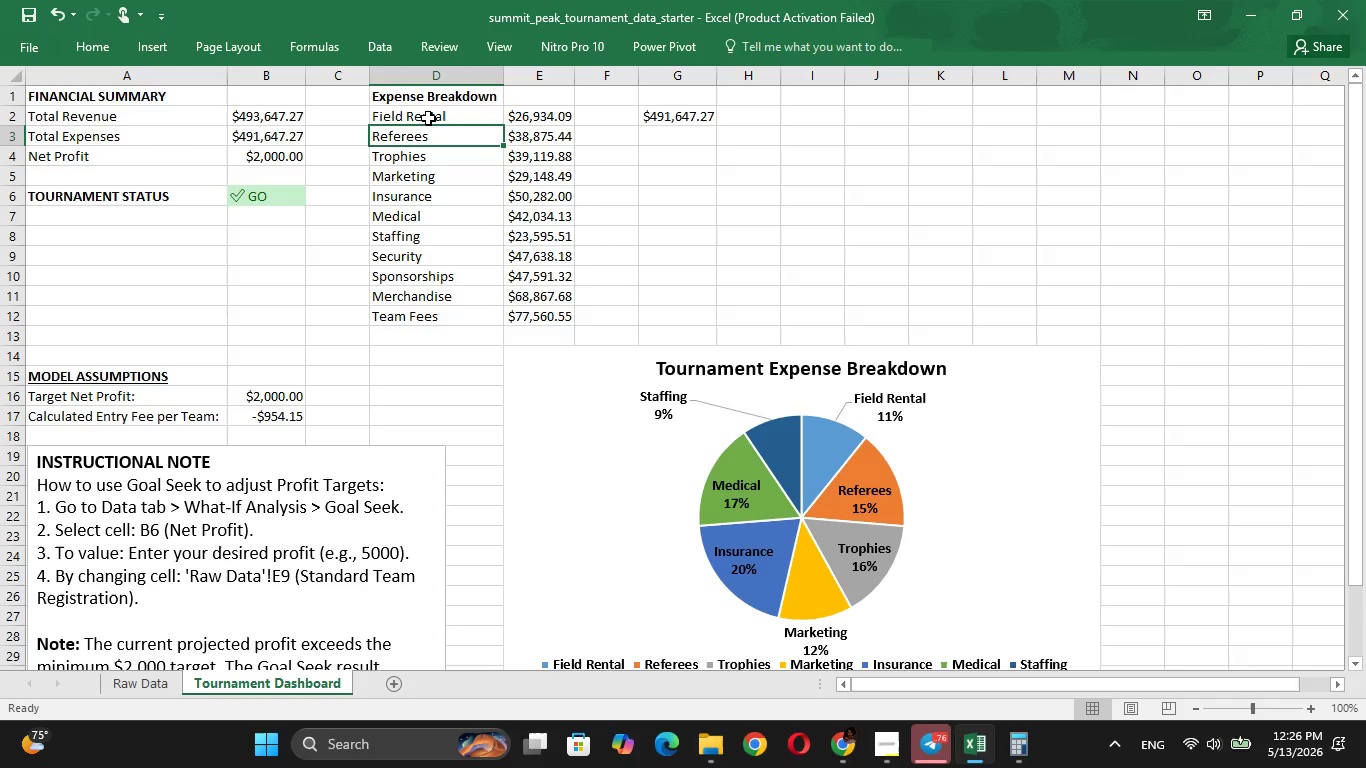 
key(ArrowUp)
 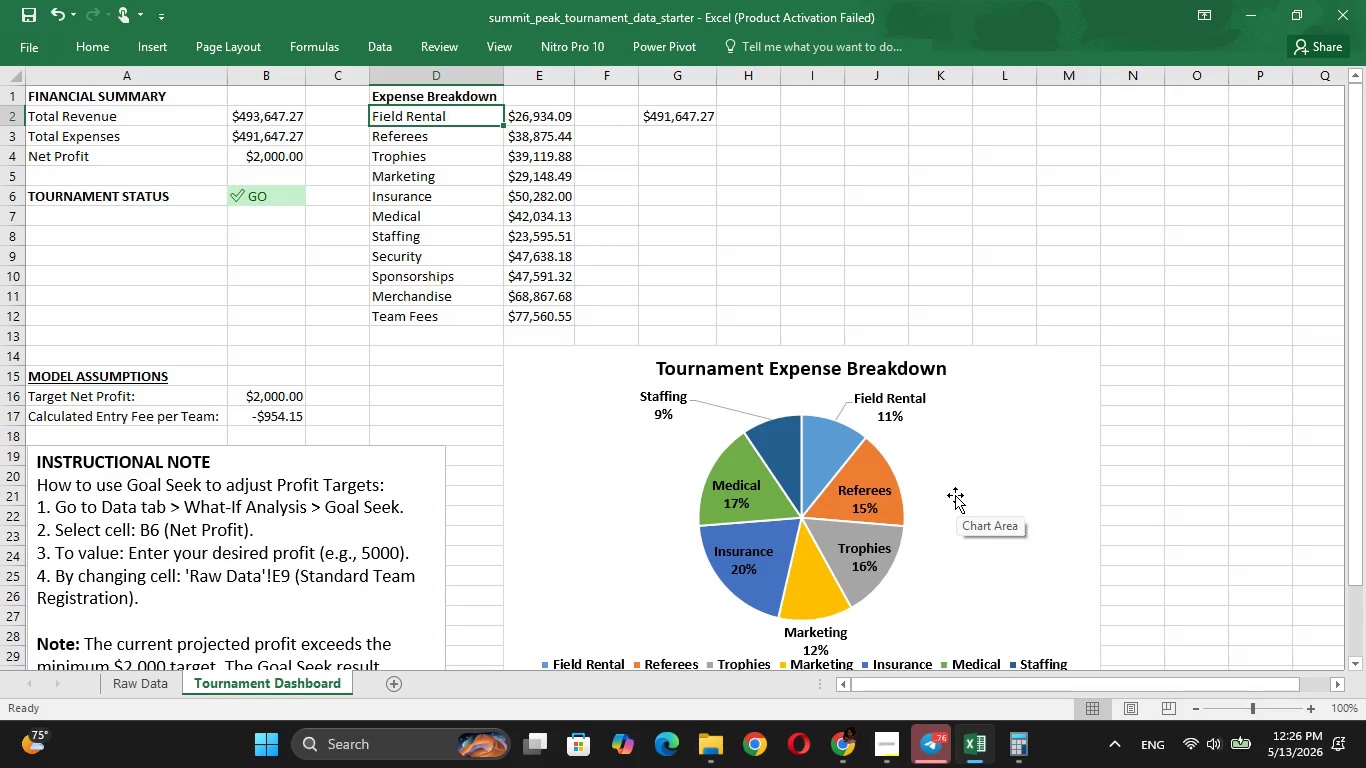 
left_click([949, 492])
 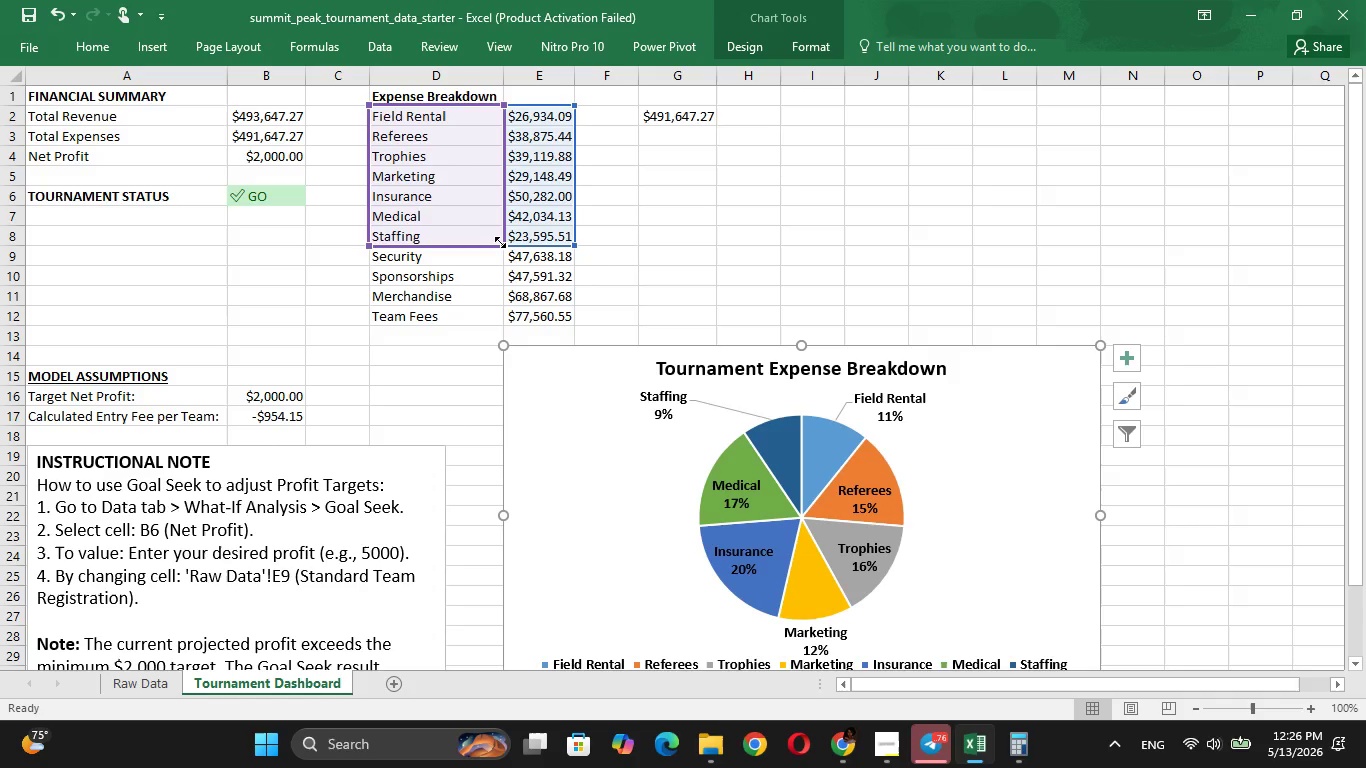 
left_click_drag(start_coordinate=[500, 243], to_coordinate=[505, 322])
 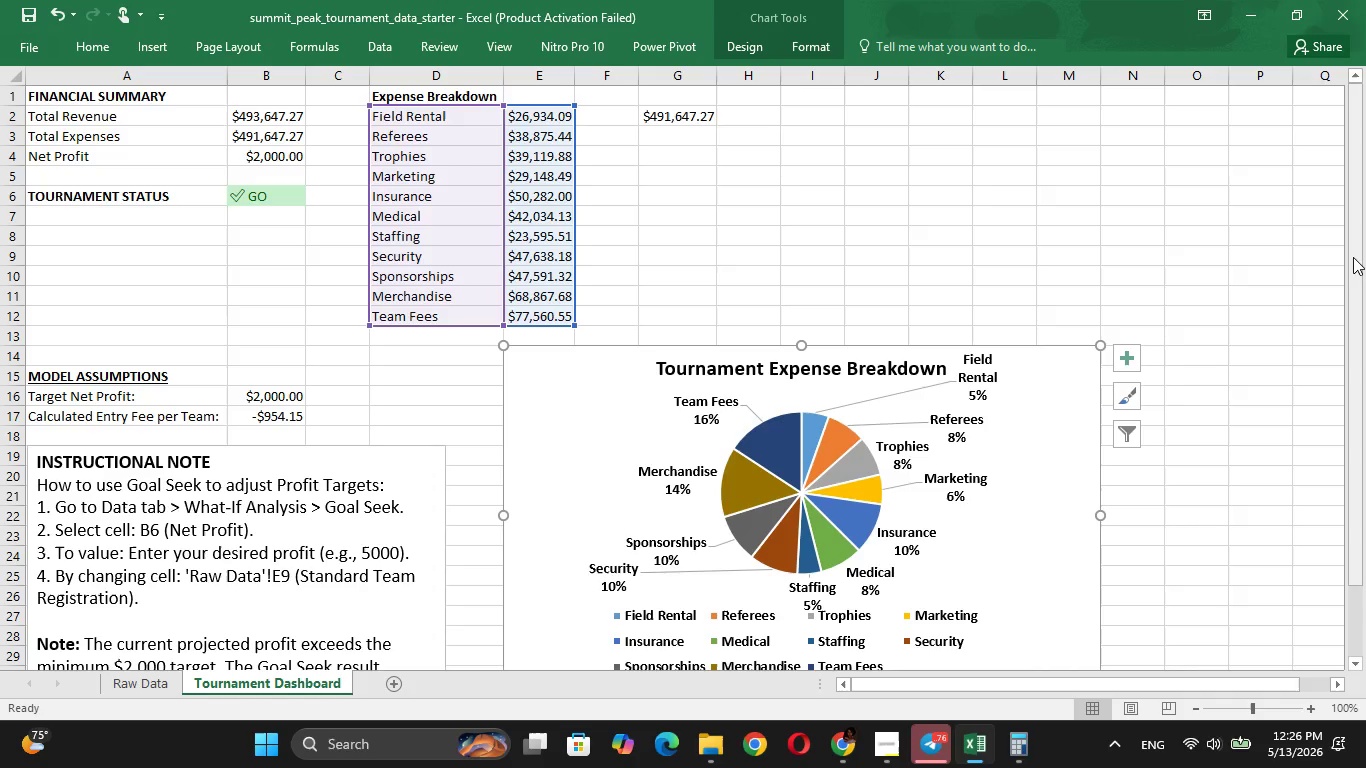 
left_click_drag(start_coordinate=[1360, 258], to_coordinate=[1365, 354])
 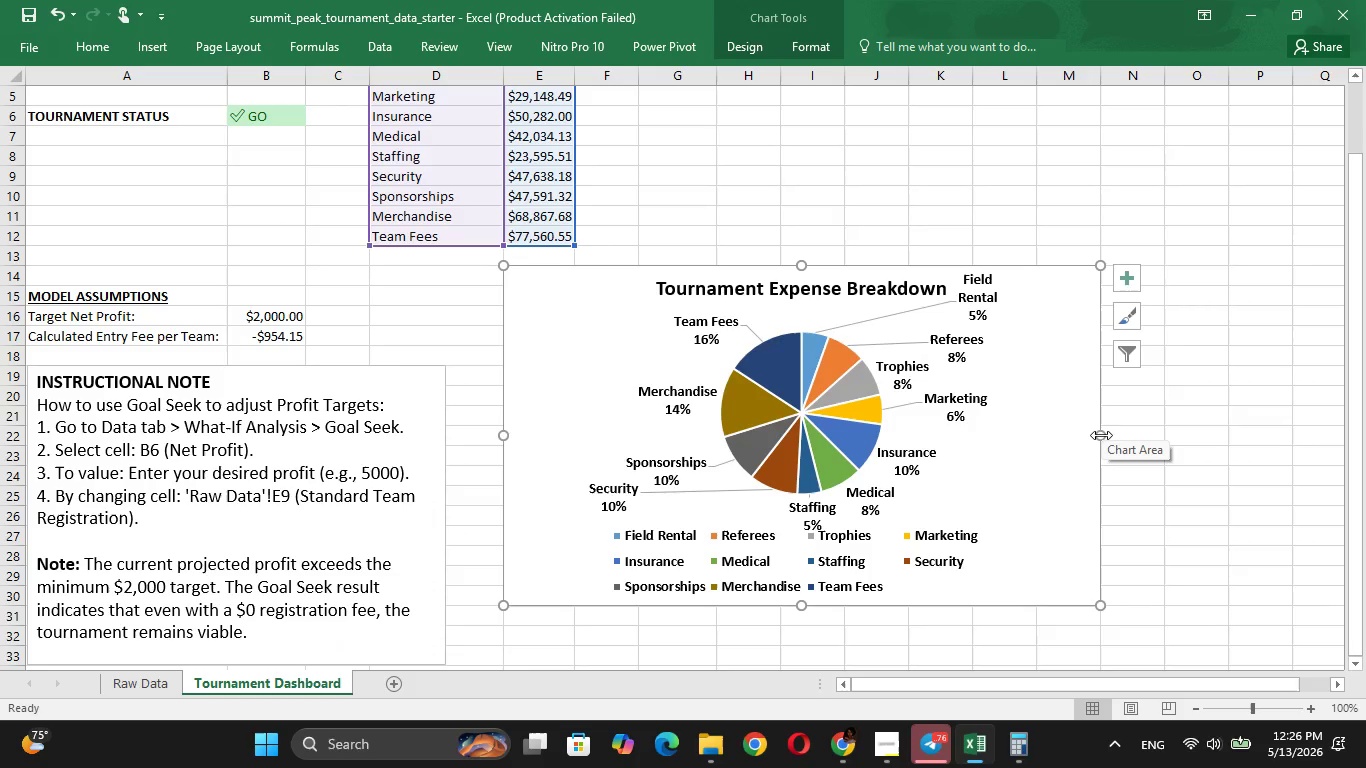 
left_click_drag(start_coordinate=[1101, 435], to_coordinate=[1163, 441])
 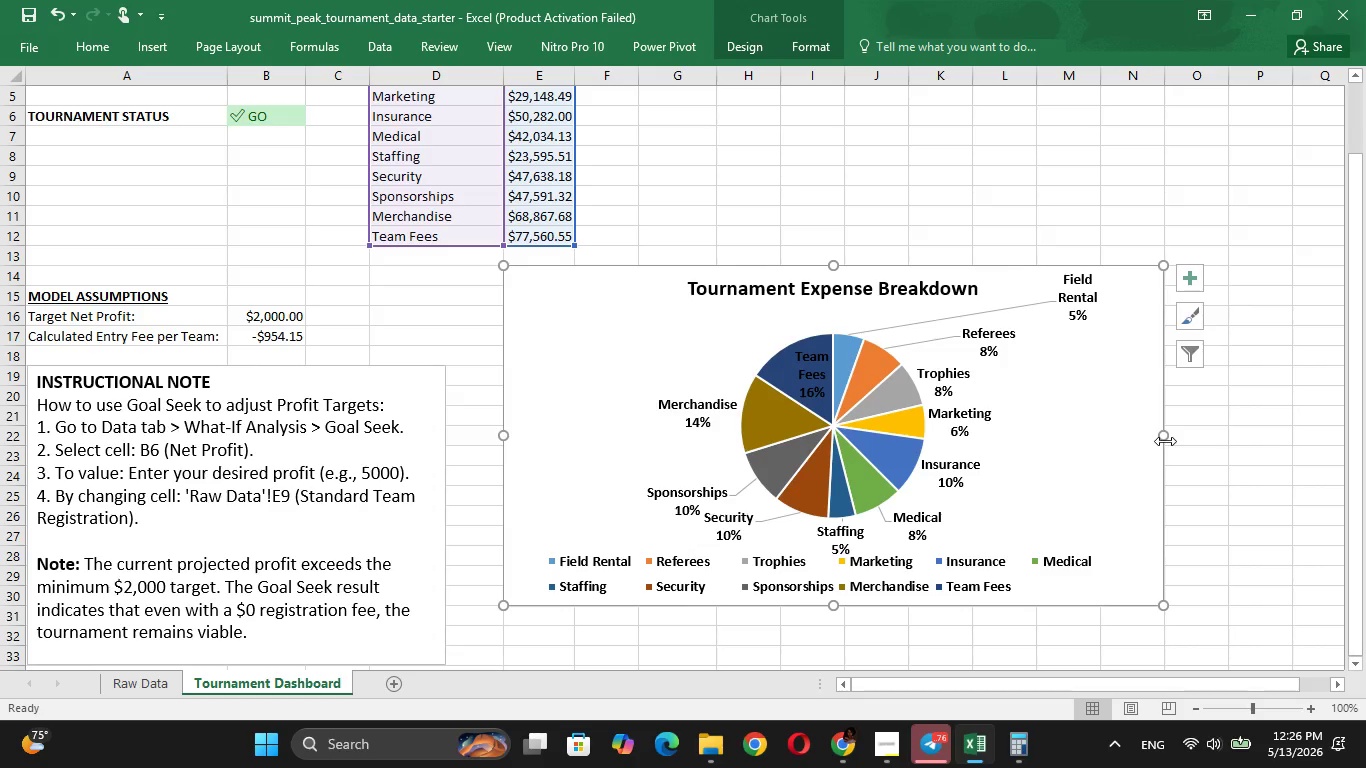 
left_click_drag(start_coordinate=[1165, 441], to_coordinate=[1292, 439])
 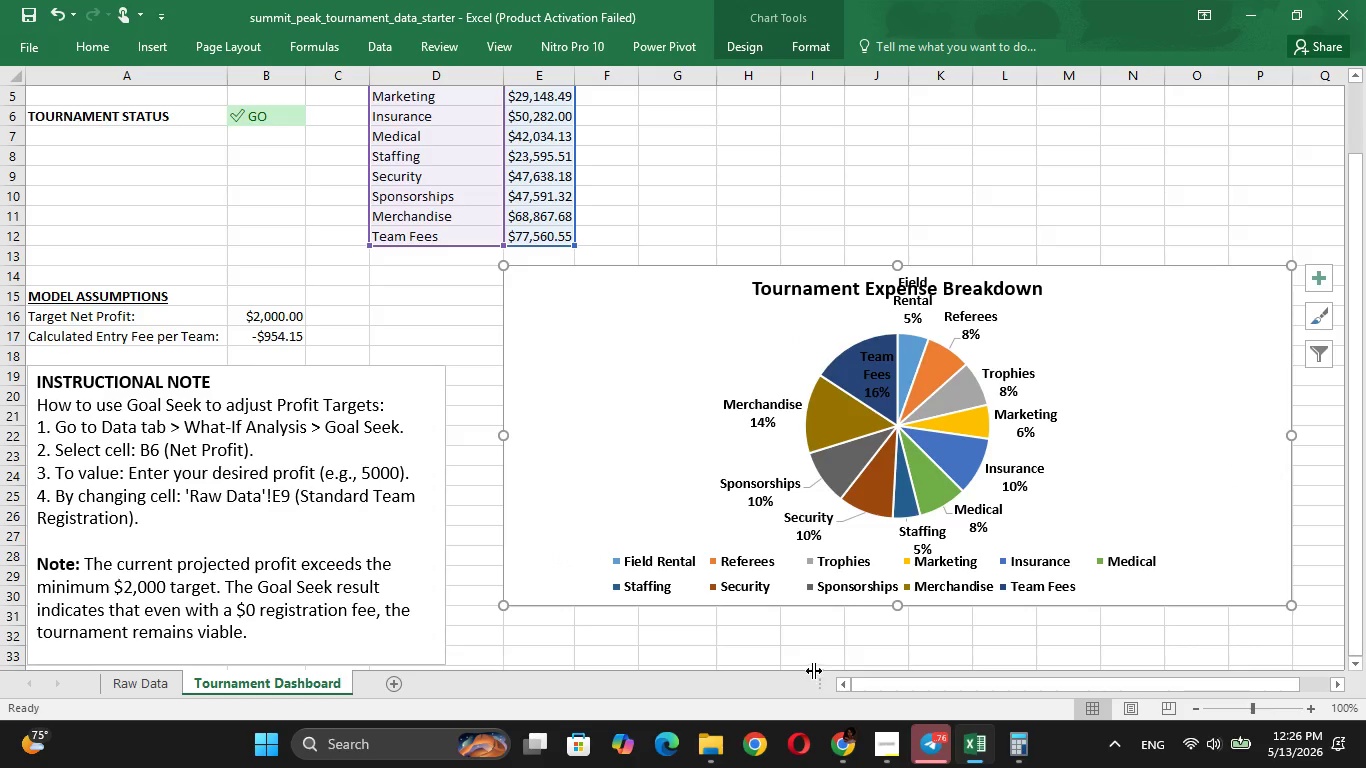 
left_click_drag(start_coordinate=[894, 683], to_coordinate=[961, 680])
 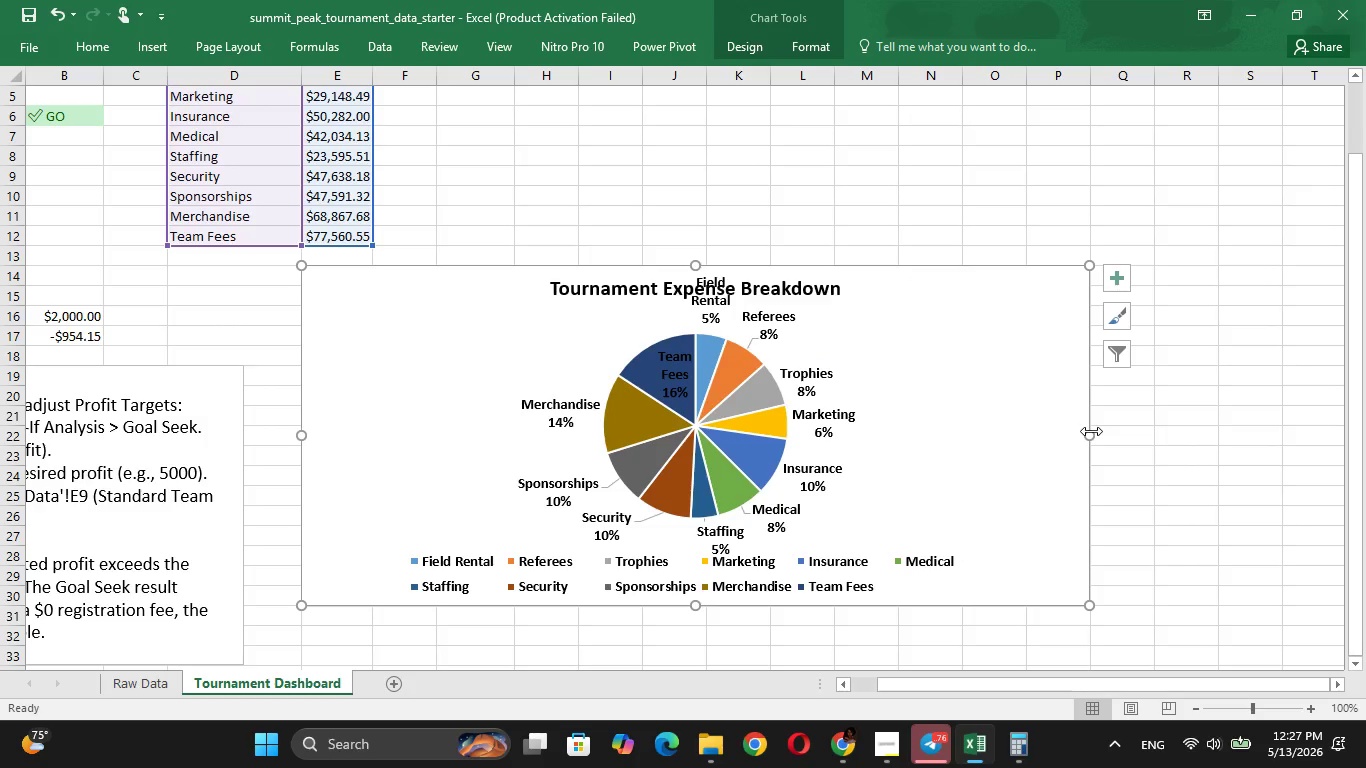 
left_click_drag(start_coordinate=[1091, 431], to_coordinate=[1217, 452])
 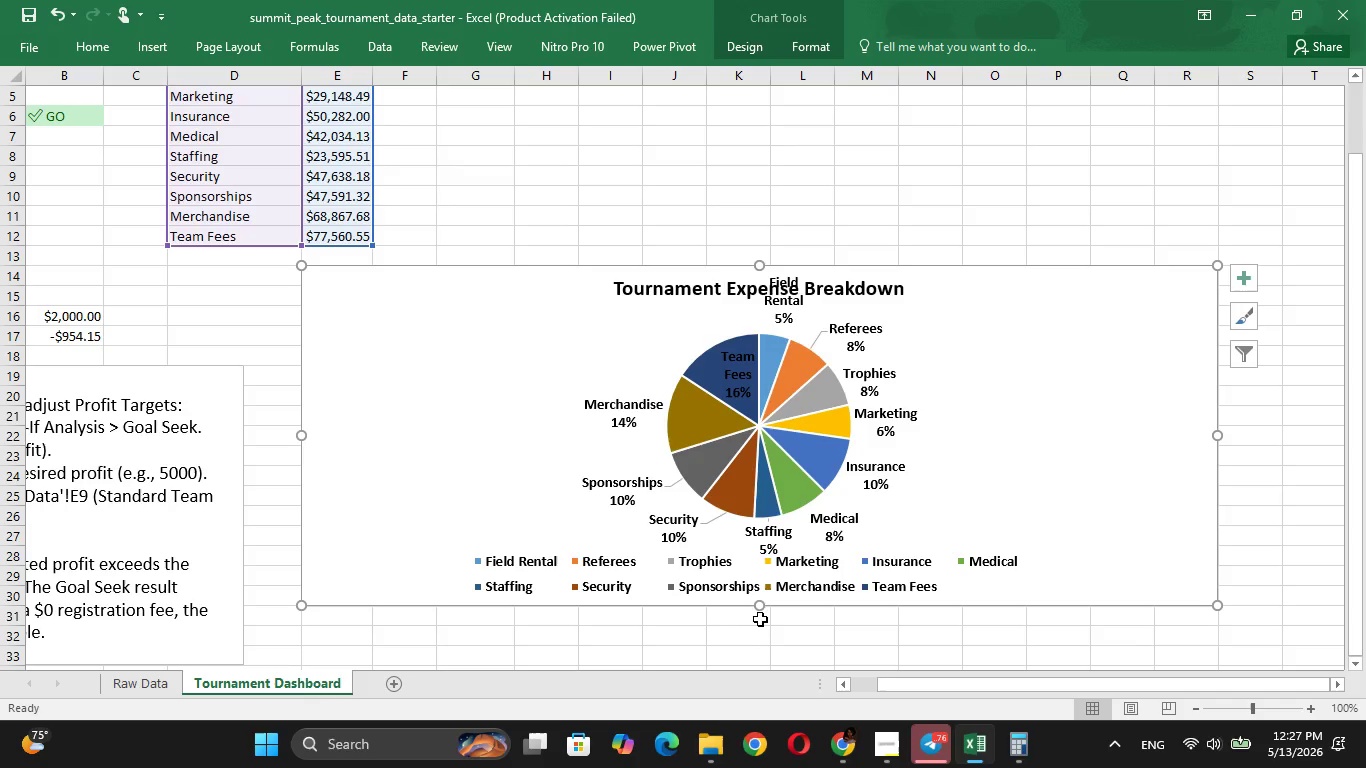 
left_click_drag(start_coordinate=[760, 608], to_coordinate=[775, 506])
 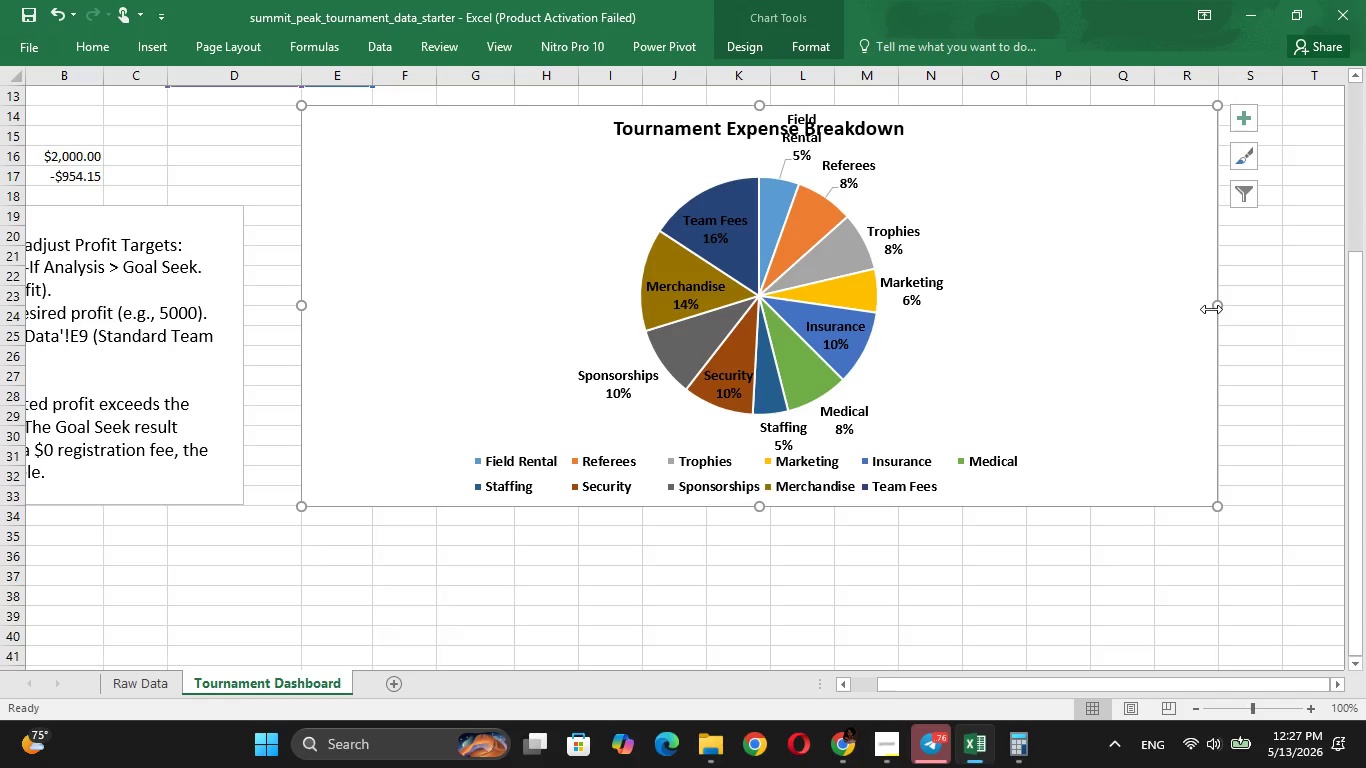 
wait(5.09)
 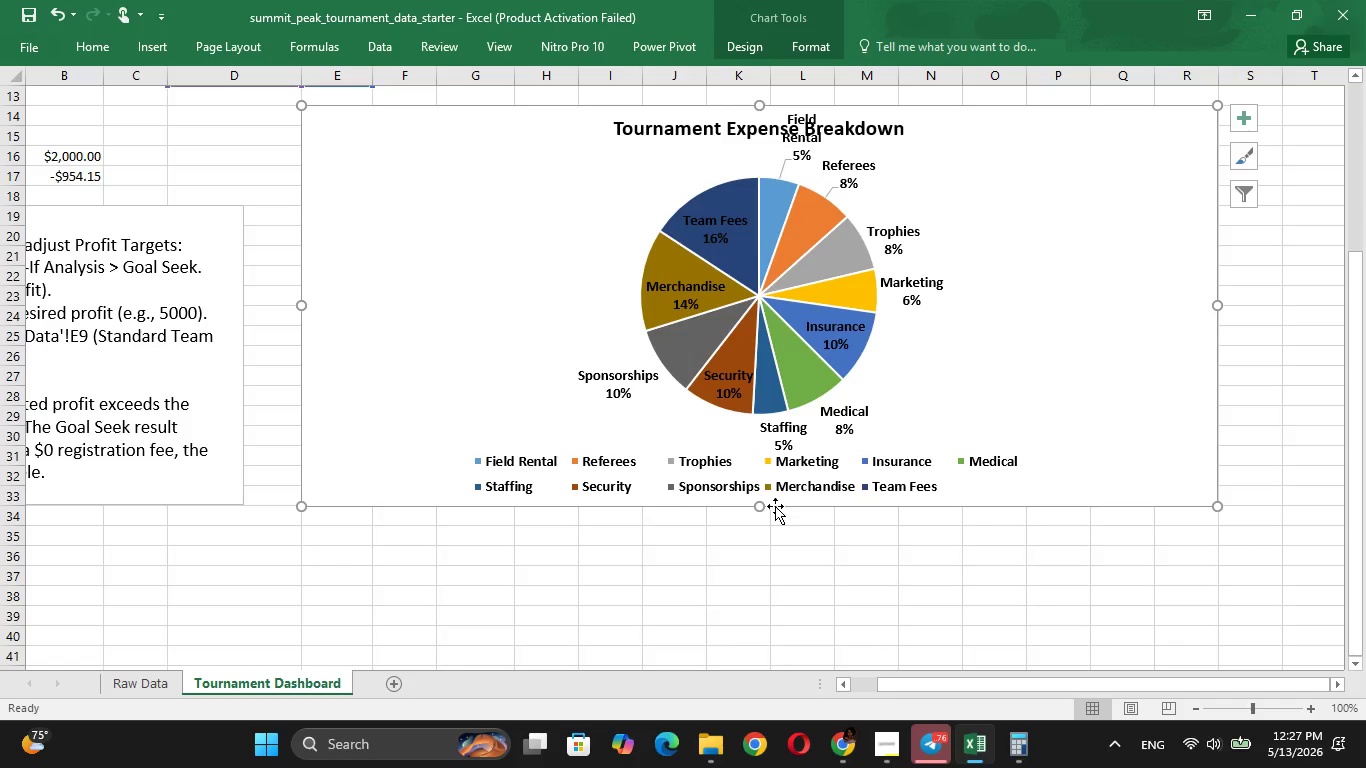 
left_click_drag(start_coordinate=[1213, 306], to_coordinate=[1281, 305])
 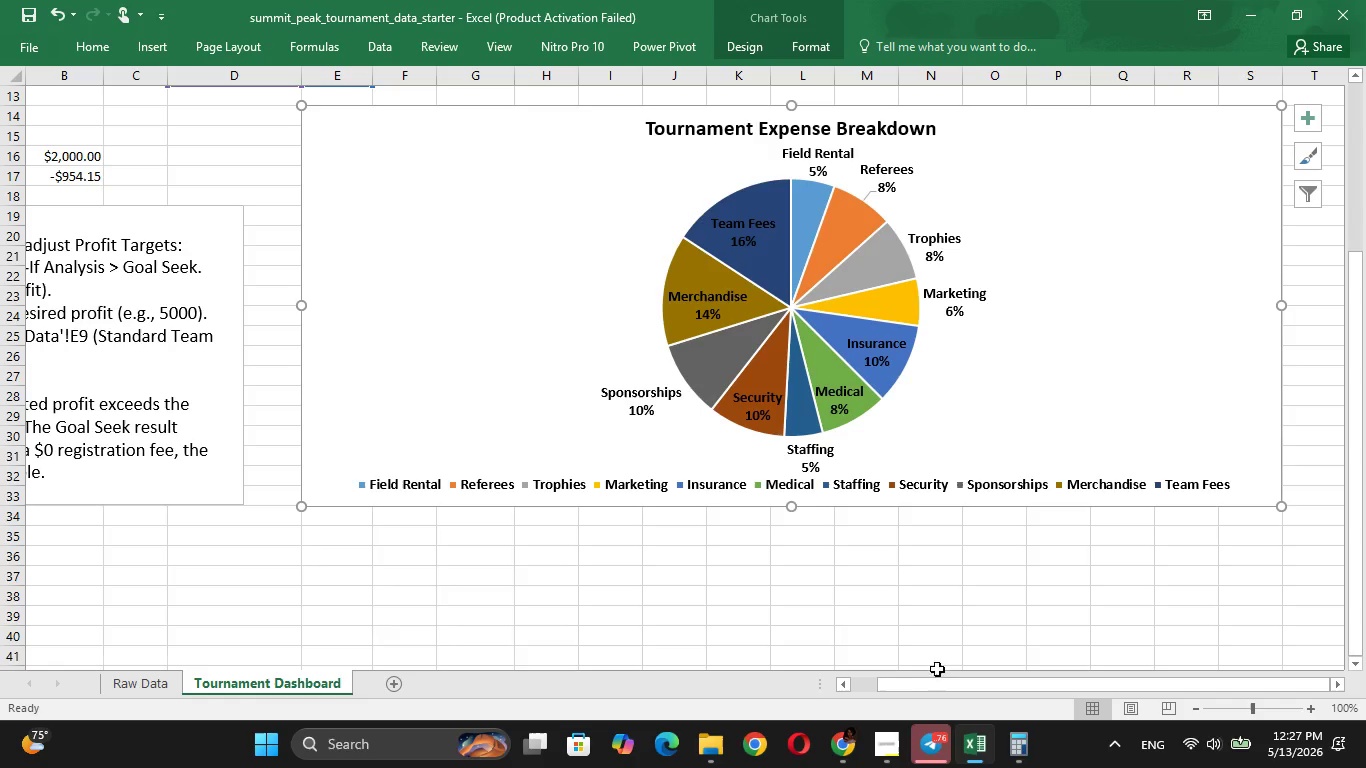 
left_click_drag(start_coordinate=[943, 672], to_coordinate=[1037, 678])
 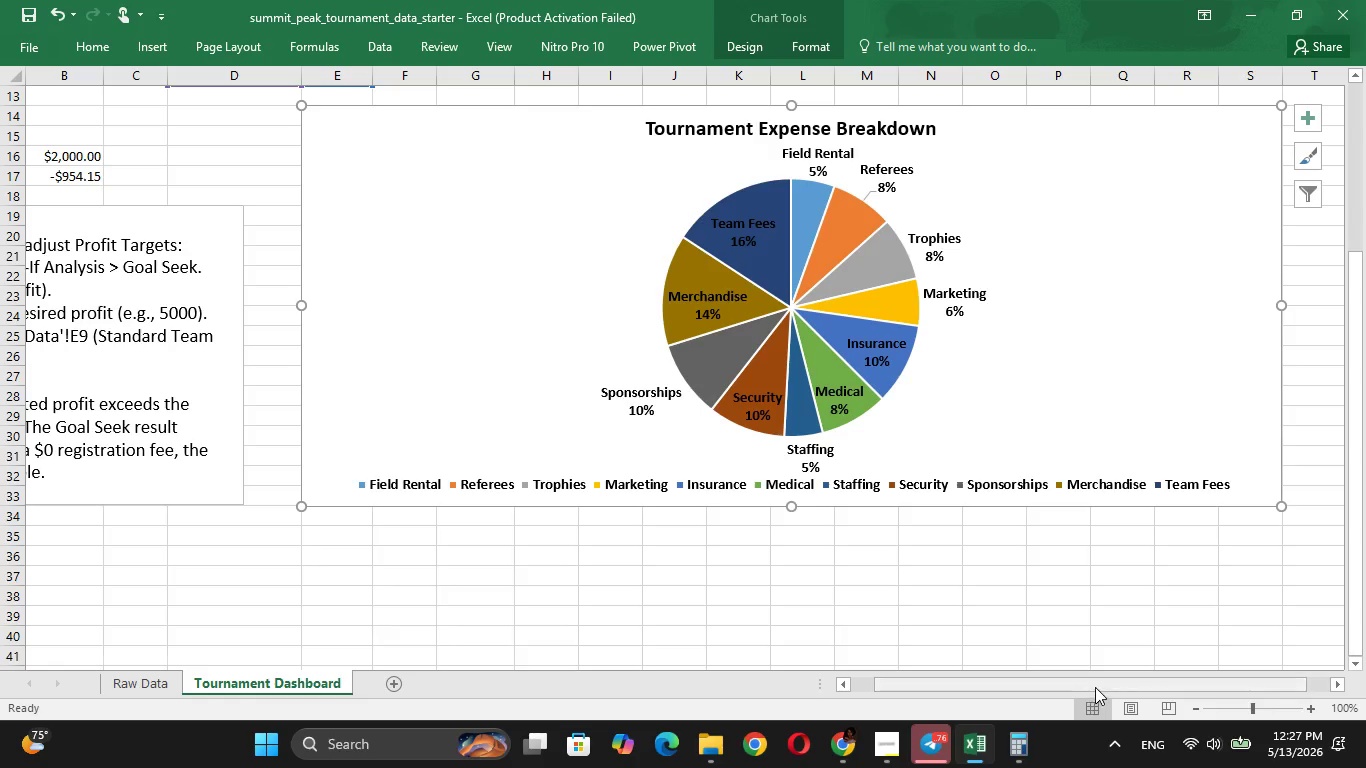 
left_click_drag(start_coordinate=[1098, 682], to_coordinate=[1219, 673])
 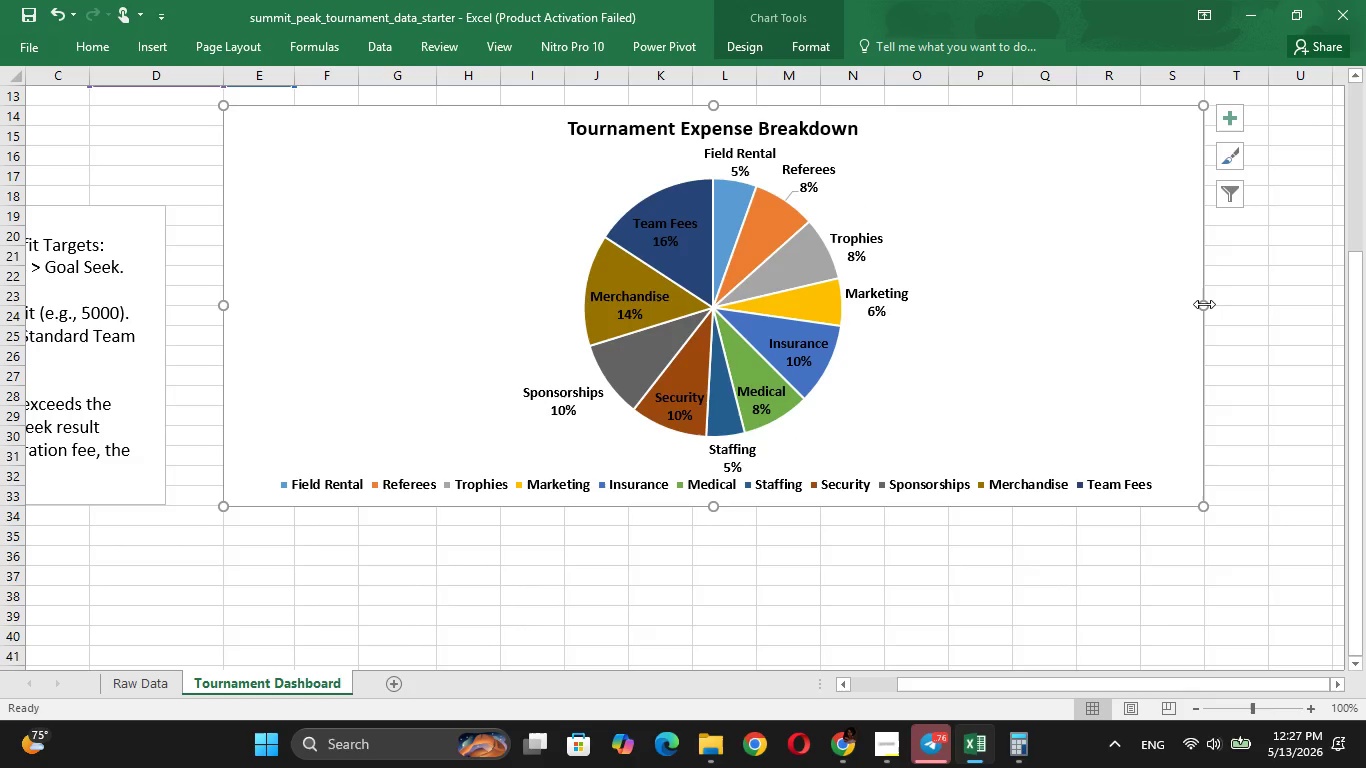 
left_click_drag(start_coordinate=[1204, 304], to_coordinate=[1332, 303])
 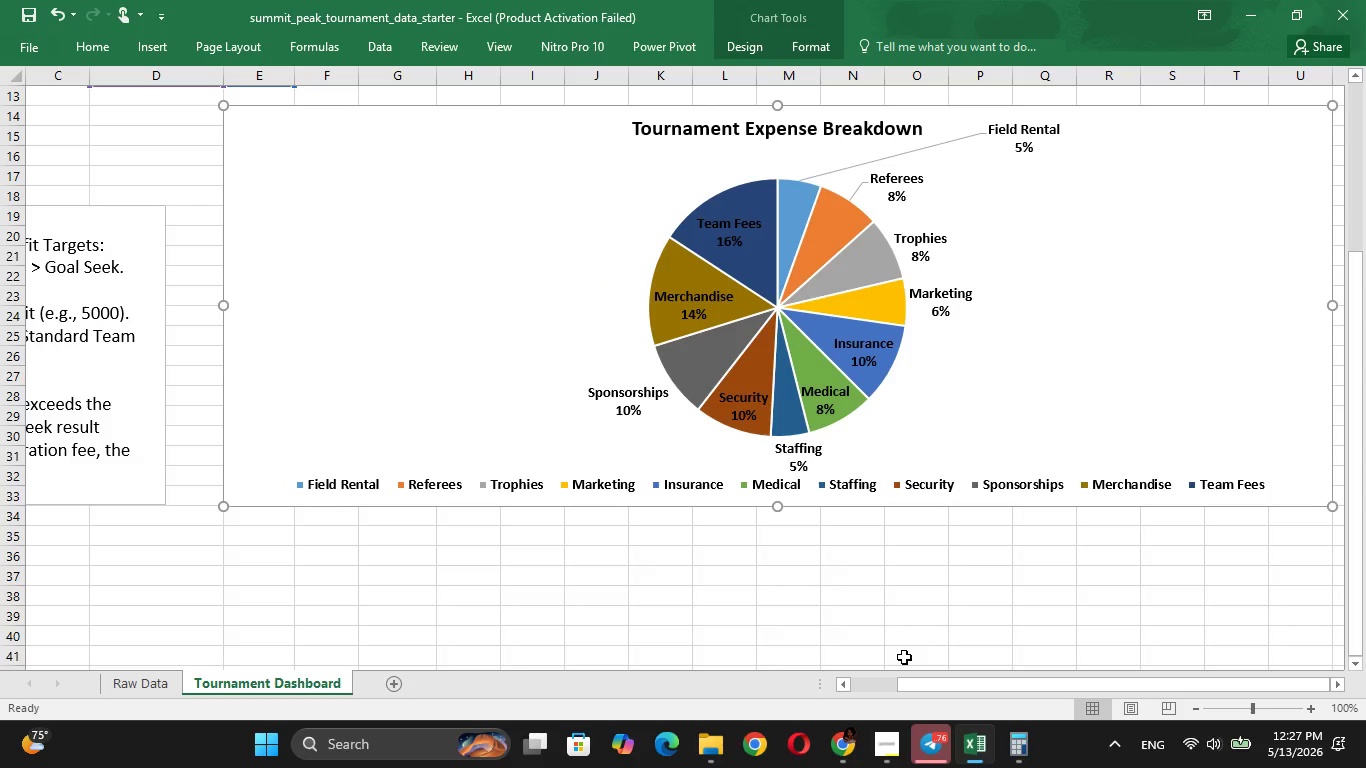 
left_click_drag(start_coordinate=[953, 678], to_coordinate=[1018, 689])
 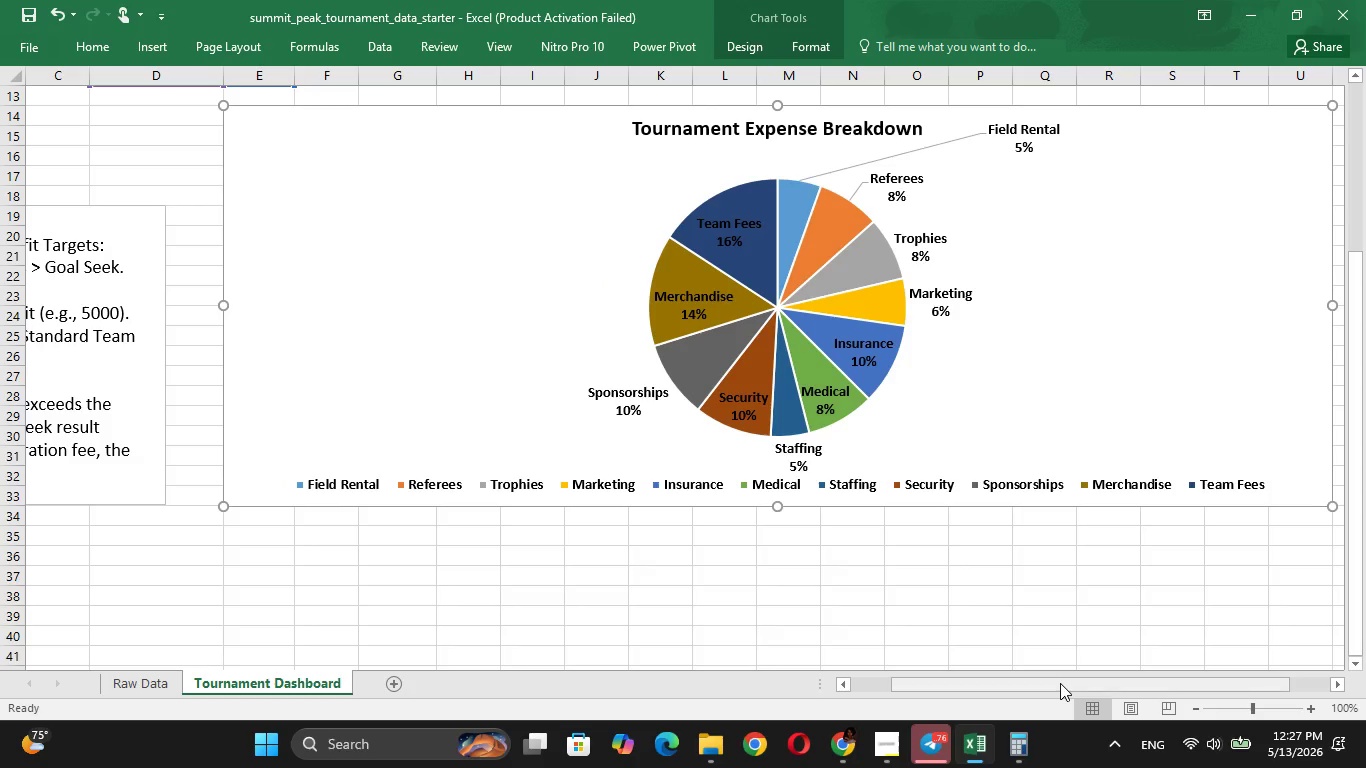 
left_click_drag(start_coordinate=[1060, 683], to_coordinate=[1190, 685])
 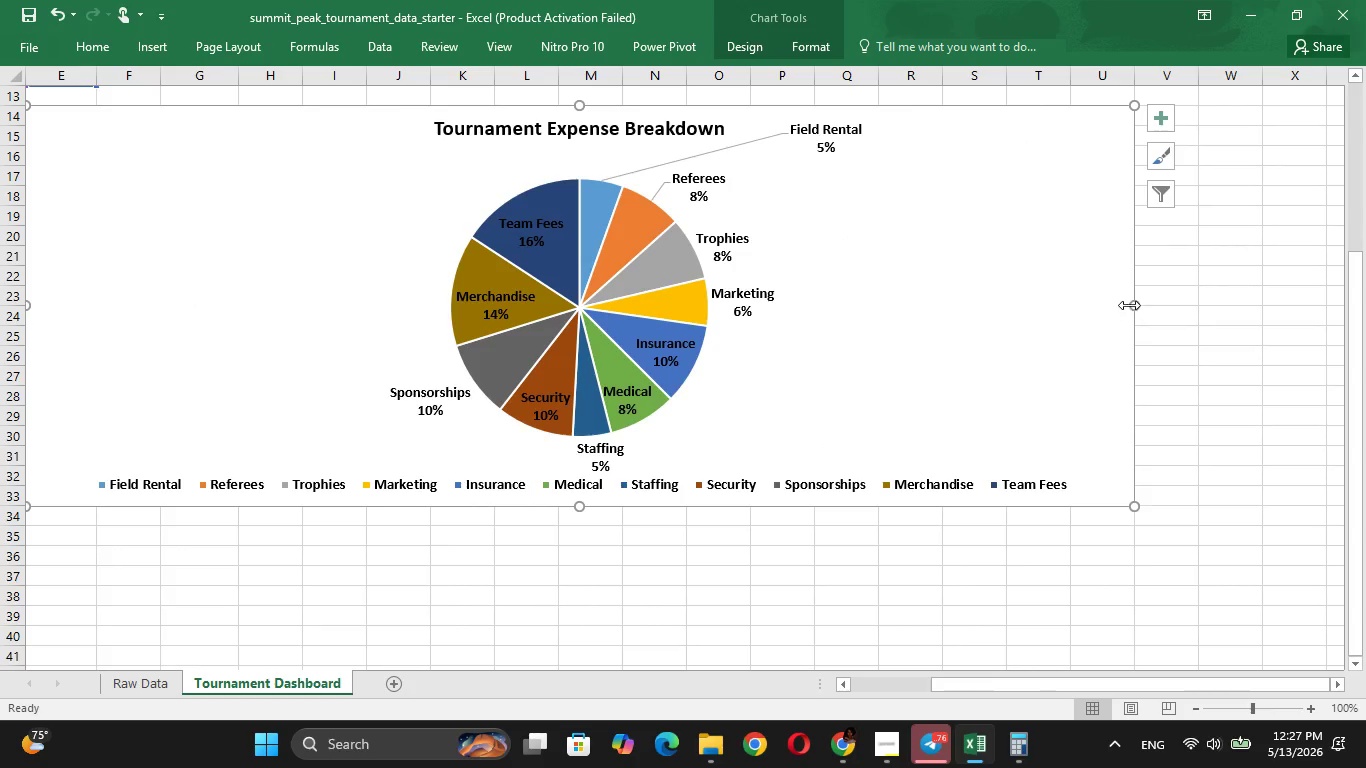 
left_click_drag(start_coordinate=[1129, 305], to_coordinate=[1262, 290])
 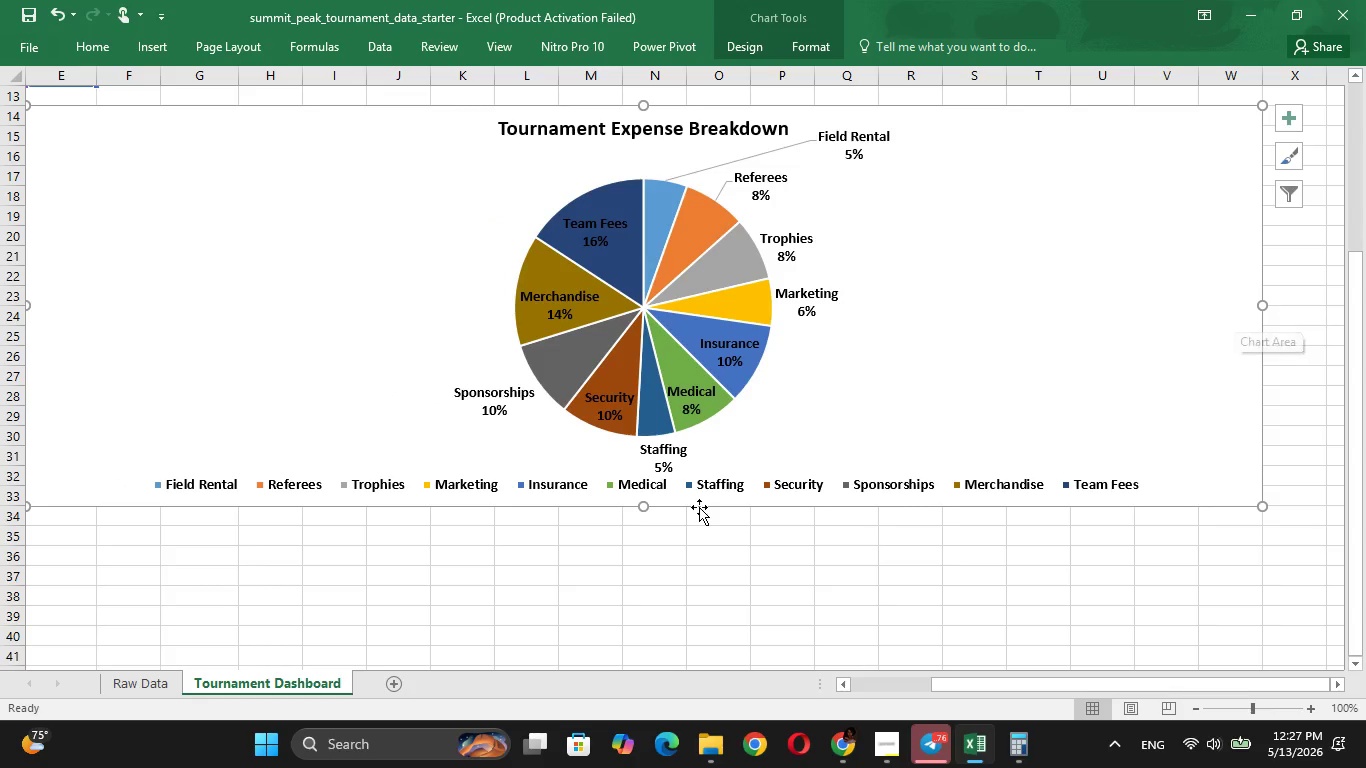 
left_click_drag(start_coordinate=[641, 509], to_coordinate=[652, 626])
 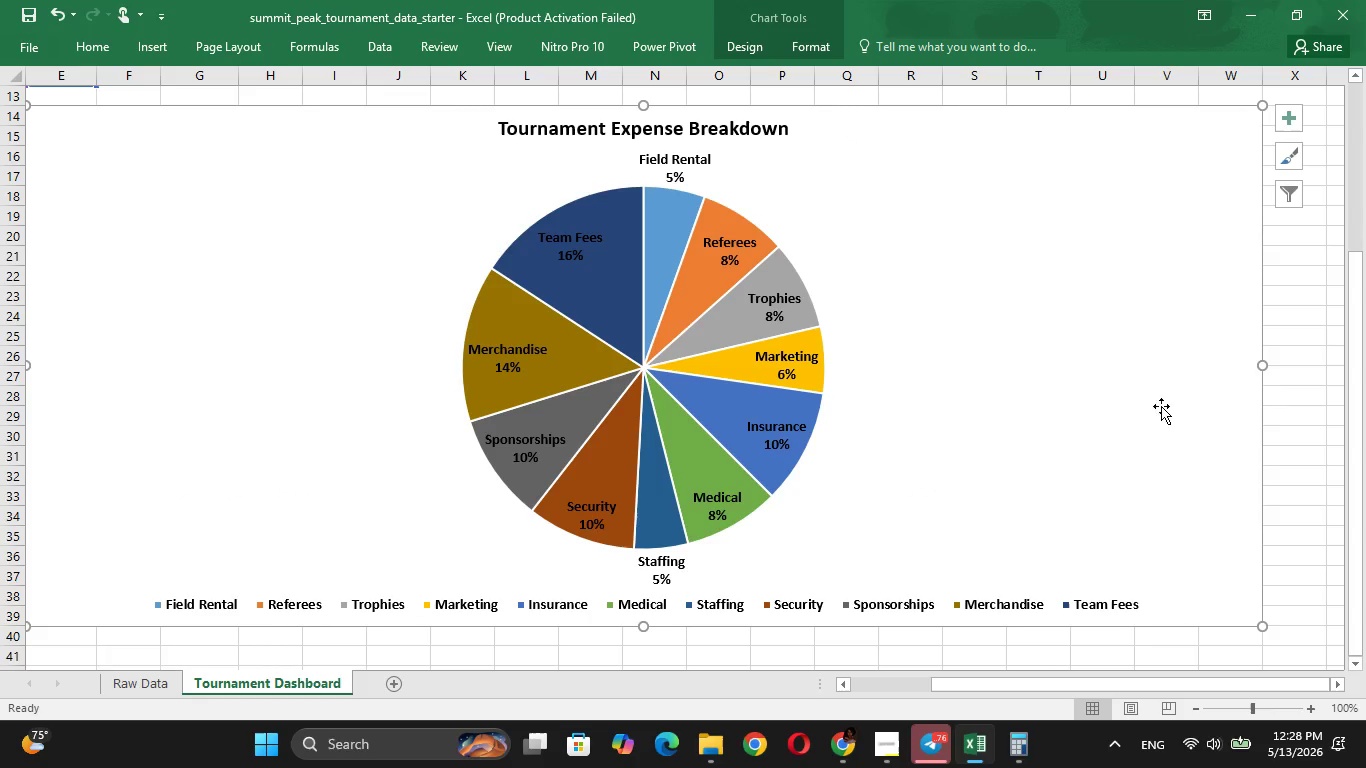 
wait(5.08)
 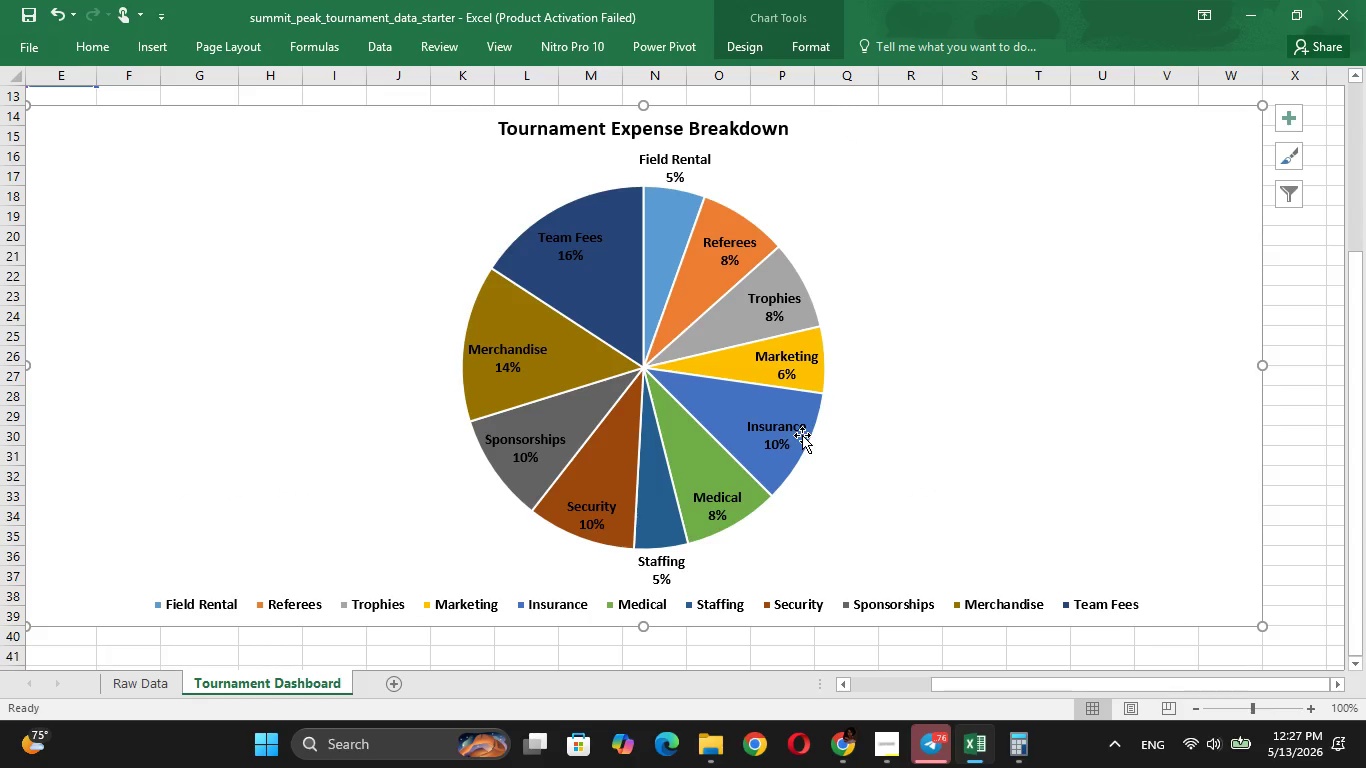 
left_click_drag(start_coordinate=[1263, 365], to_coordinate=[1134, 391])
 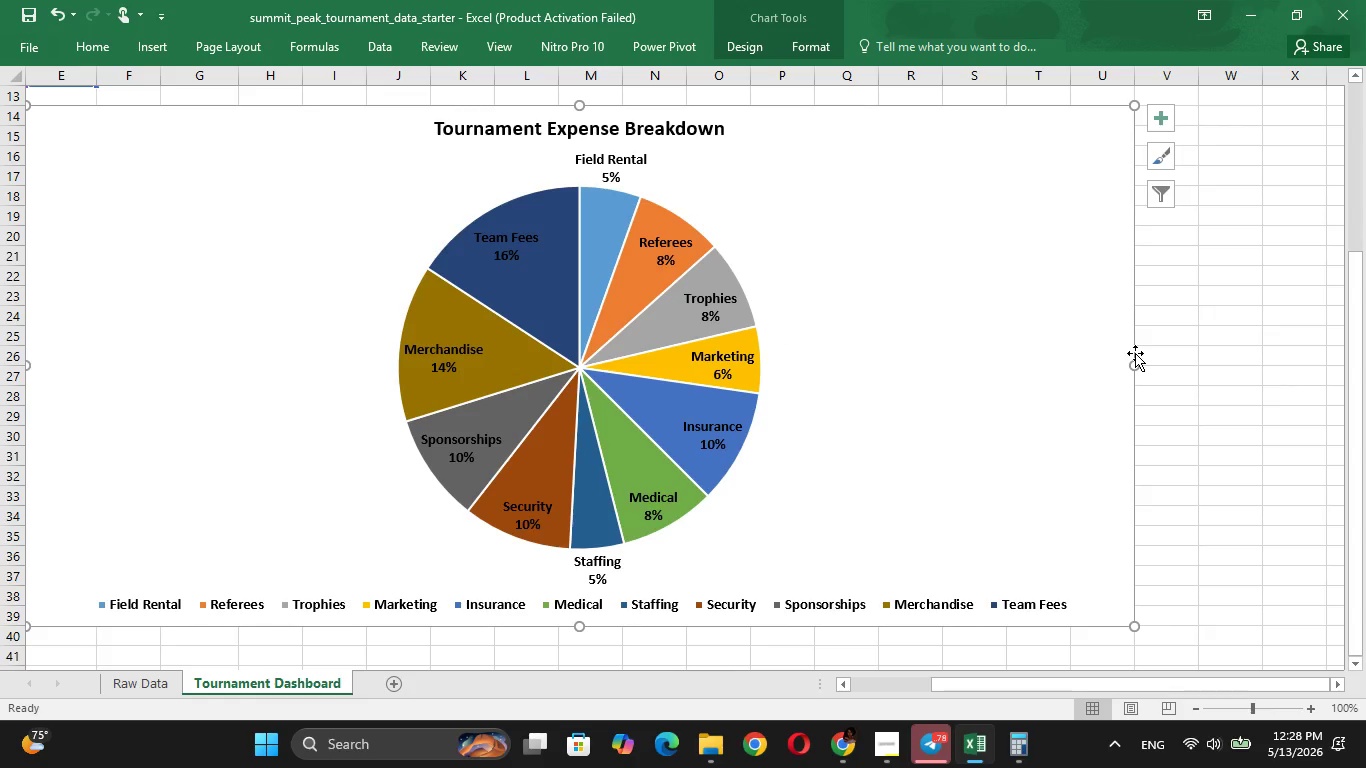 
left_click_drag(start_coordinate=[1133, 363], to_coordinate=[1198, 370])
 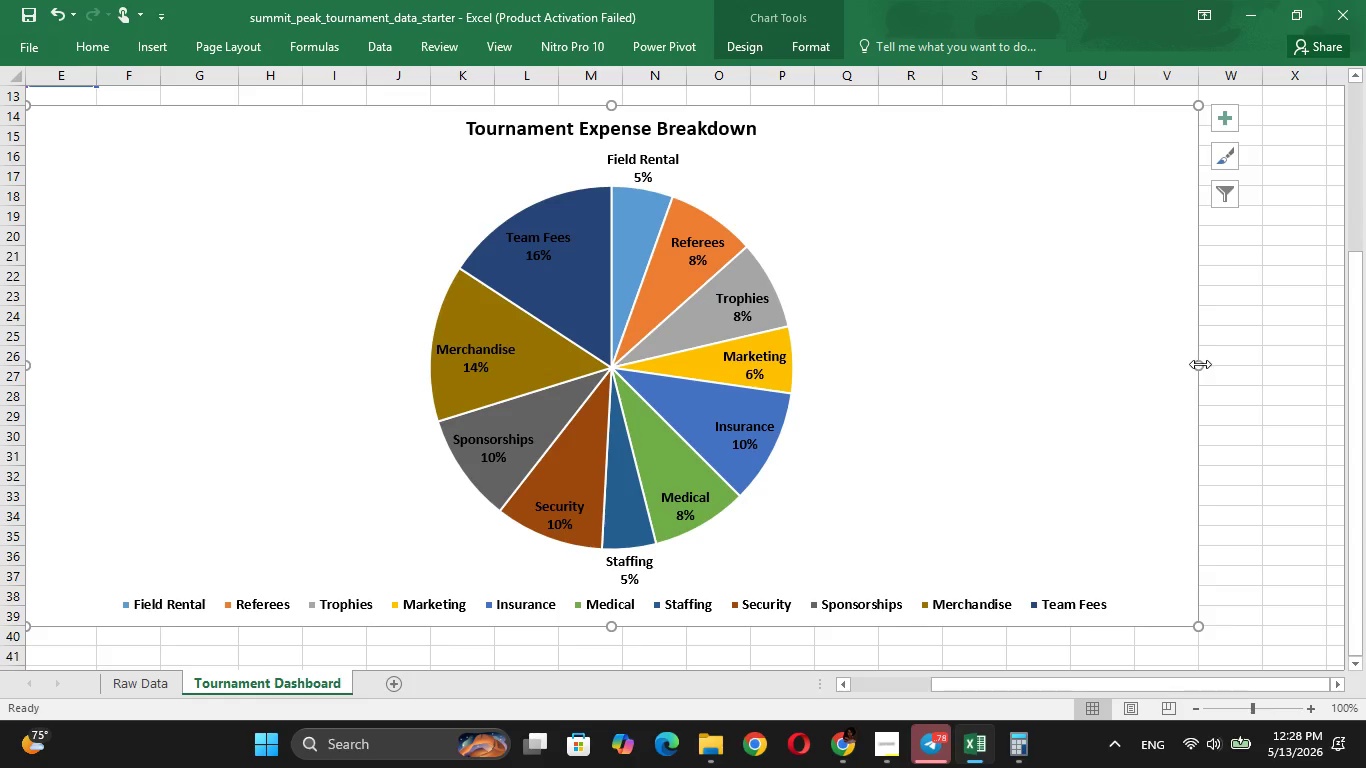 
left_click_drag(start_coordinate=[1200, 365], to_coordinate=[1261, 368])
 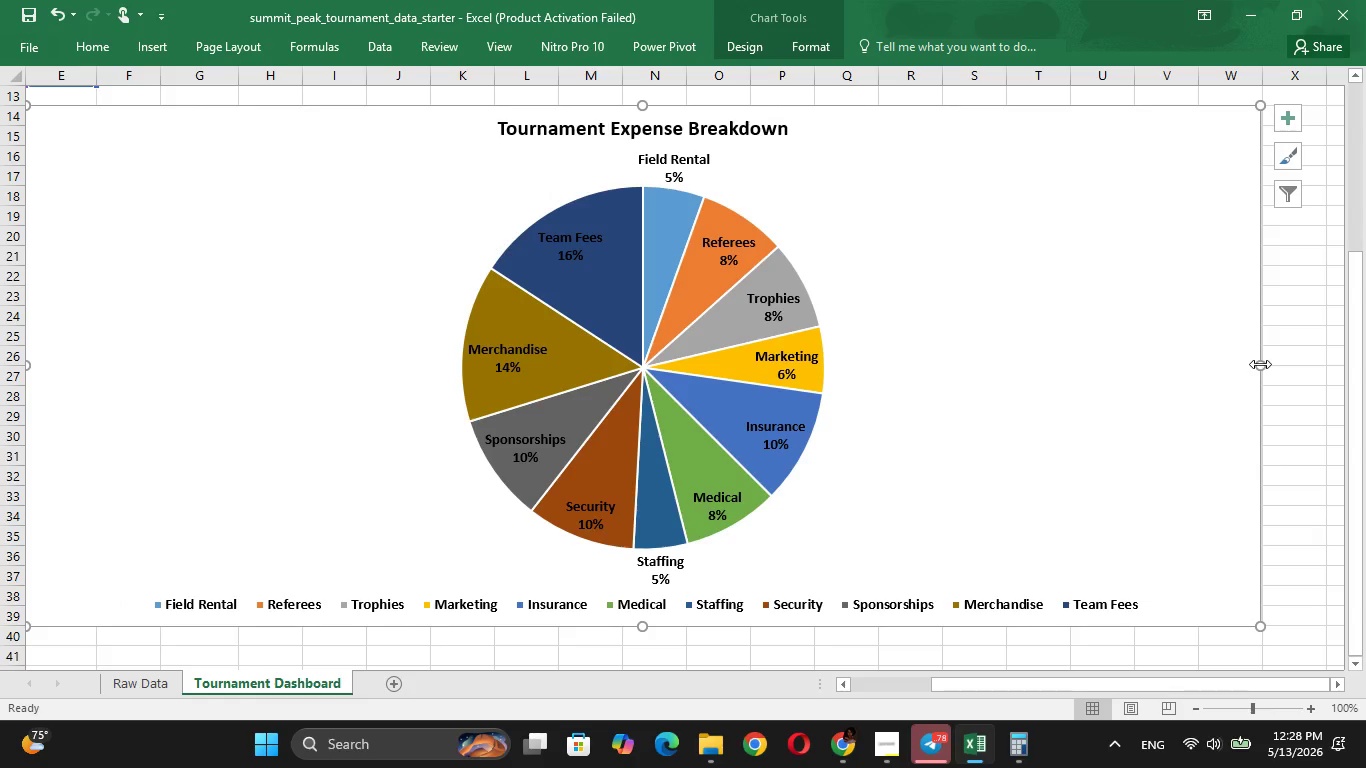 
left_click_drag(start_coordinate=[1260, 364], to_coordinate=[1326, 373])
 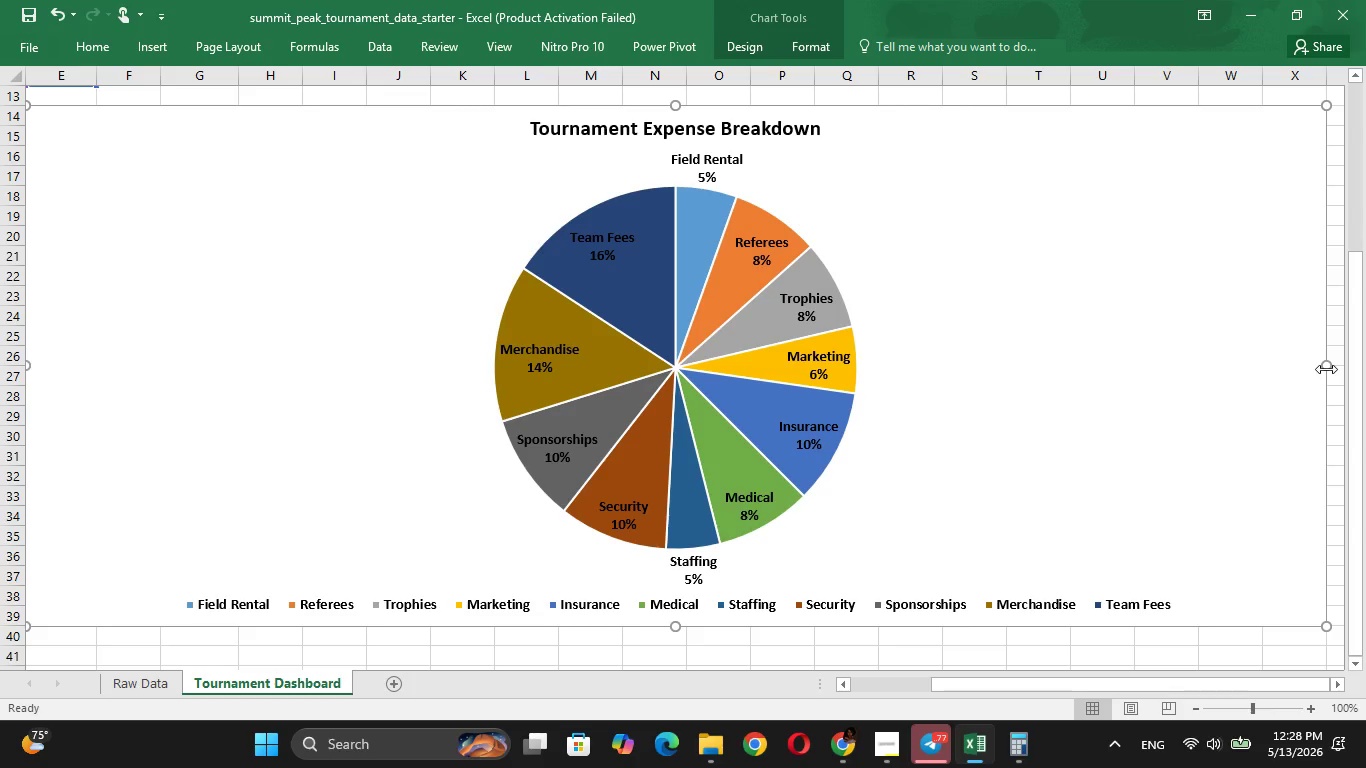 
left_click_drag(start_coordinate=[1325, 368], to_coordinate=[922, 369])
 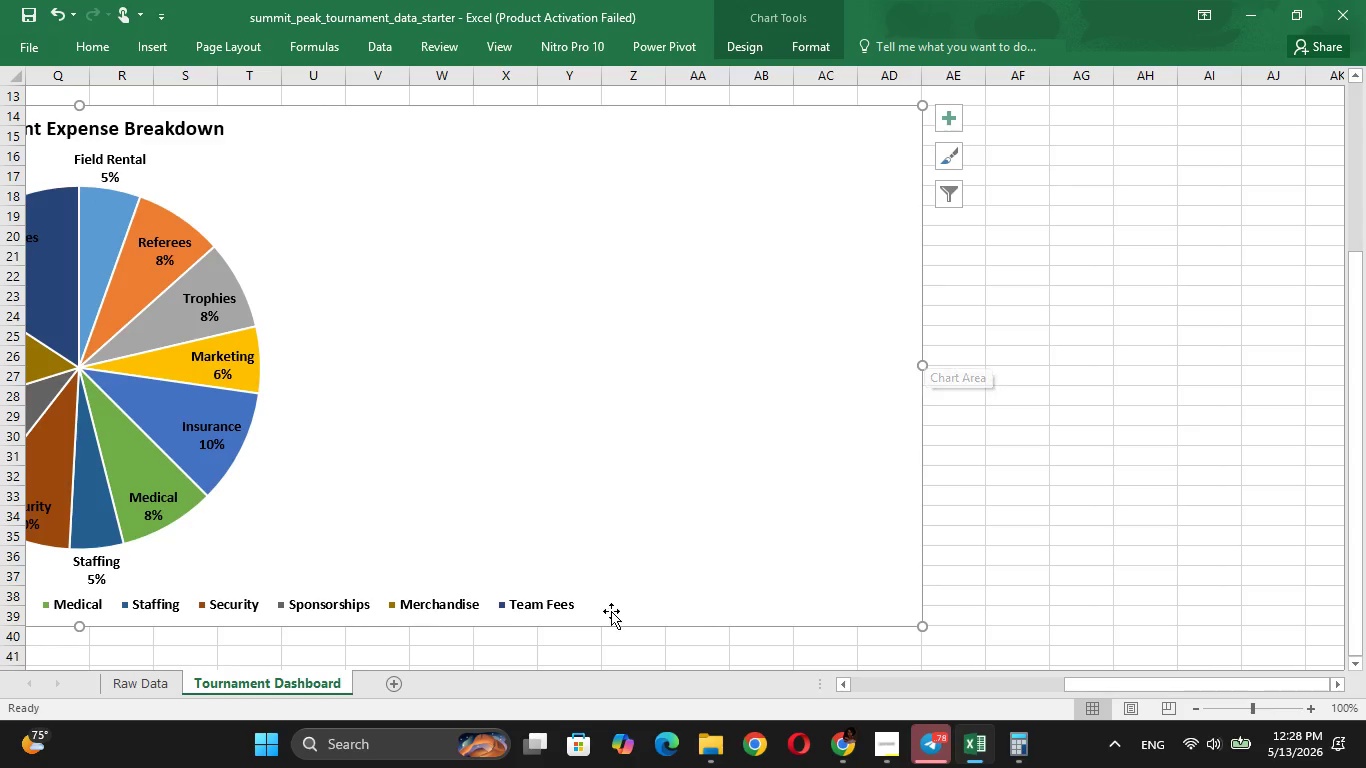 
left_click([466, 636])
 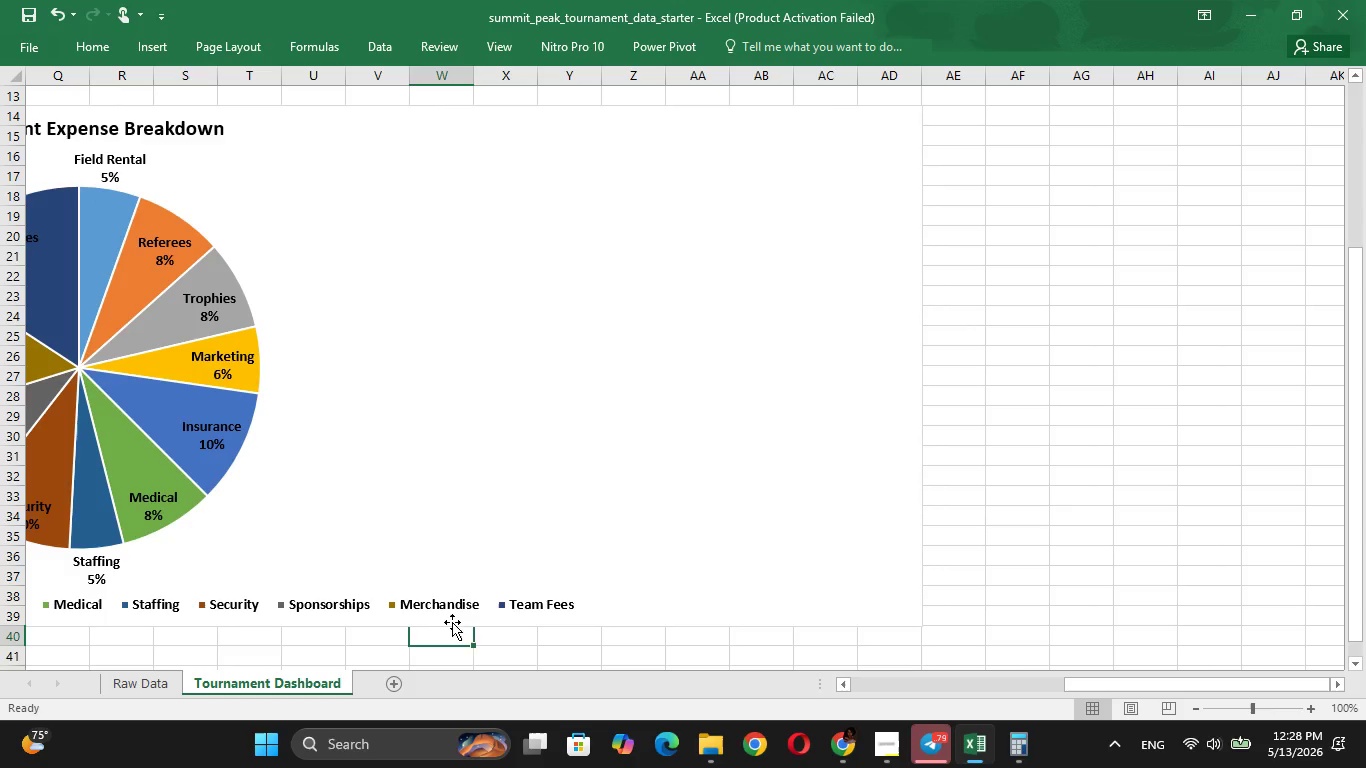 
left_click([452, 621])
 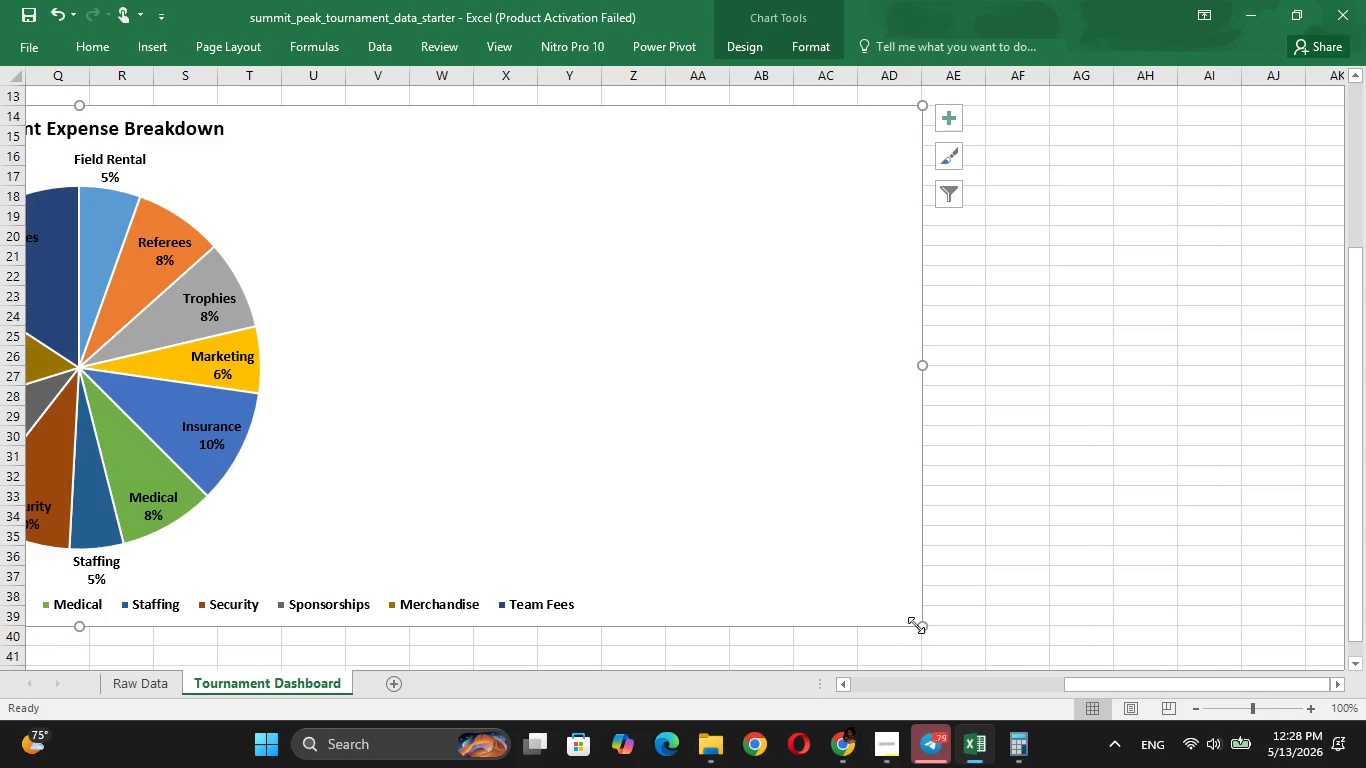 
left_click_drag(start_coordinate=[922, 625], to_coordinate=[921, 633])
 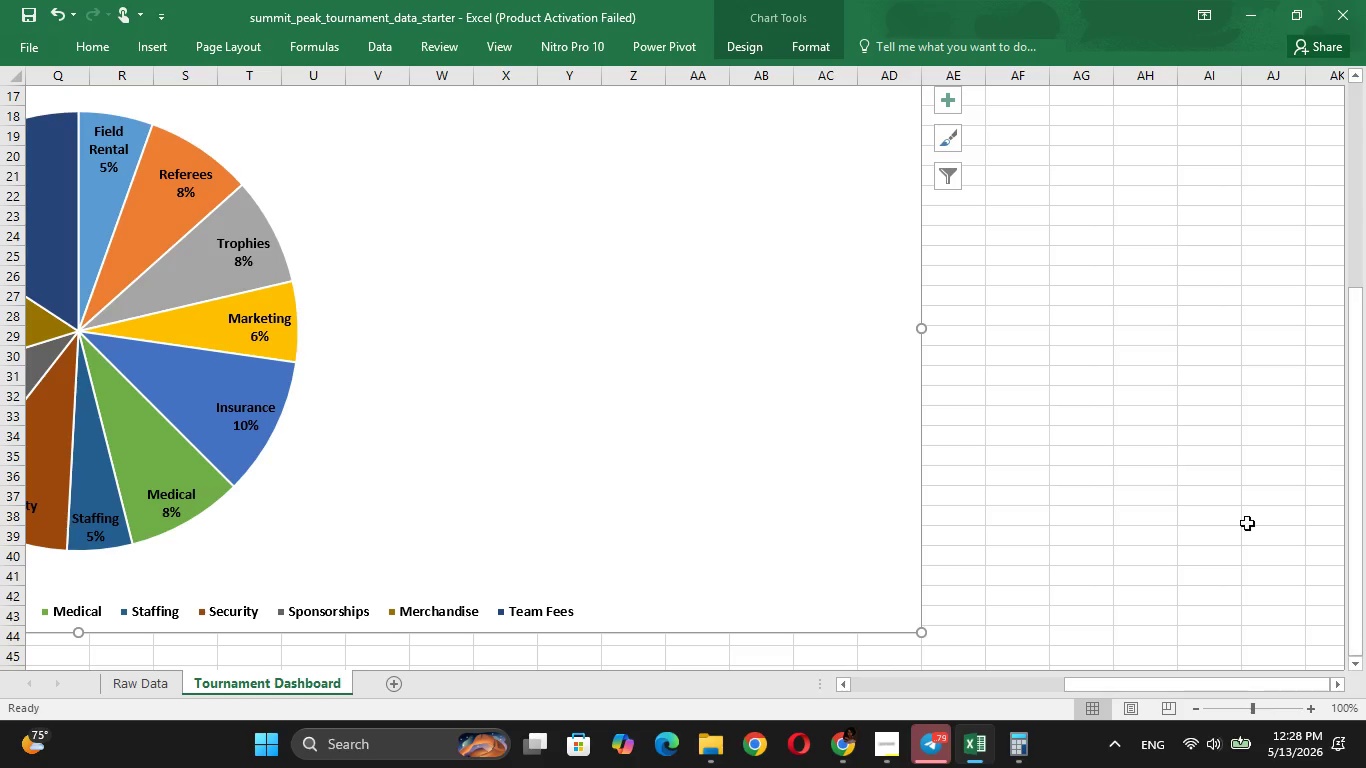 
left_click_drag(start_coordinate=[1162, 682], to_coordinate=[1126, 697])
 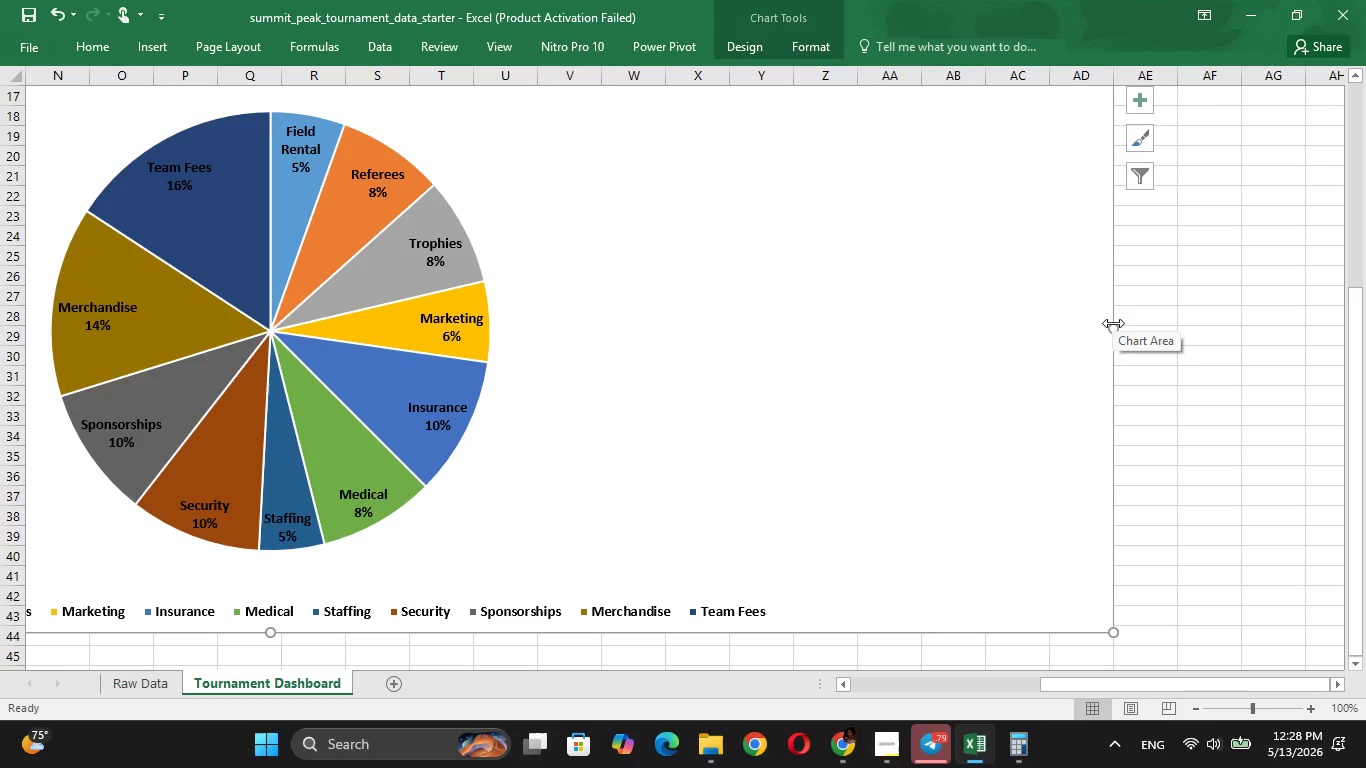 
left_click_drag(start_coordinate=[1113, 323], to_coordinate=[793, 358])
 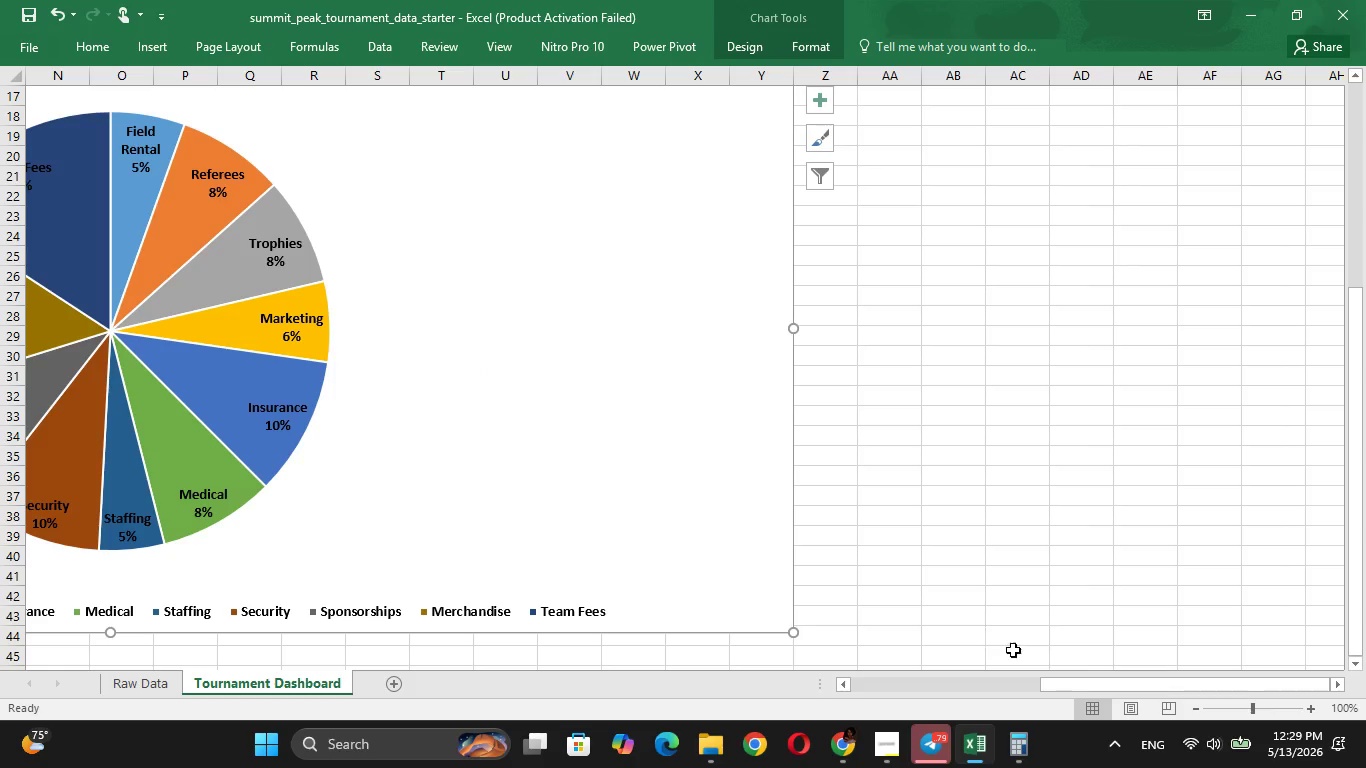 
left_click_drag(start_coordinate=[1083, 682], to_coordinate=[978, 699])
 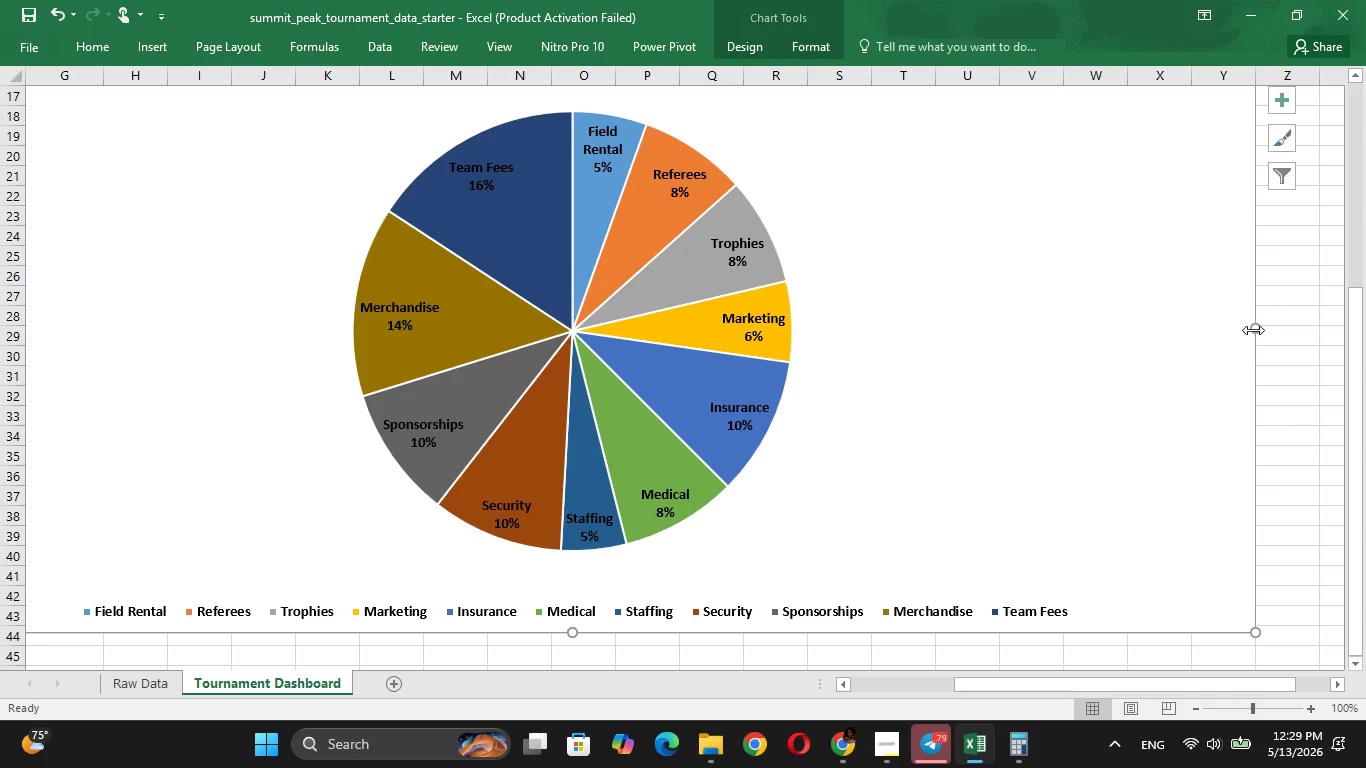 
left_click_drag(start_coordinate=[1253, 330], to_coordinate=[1063, 360])
 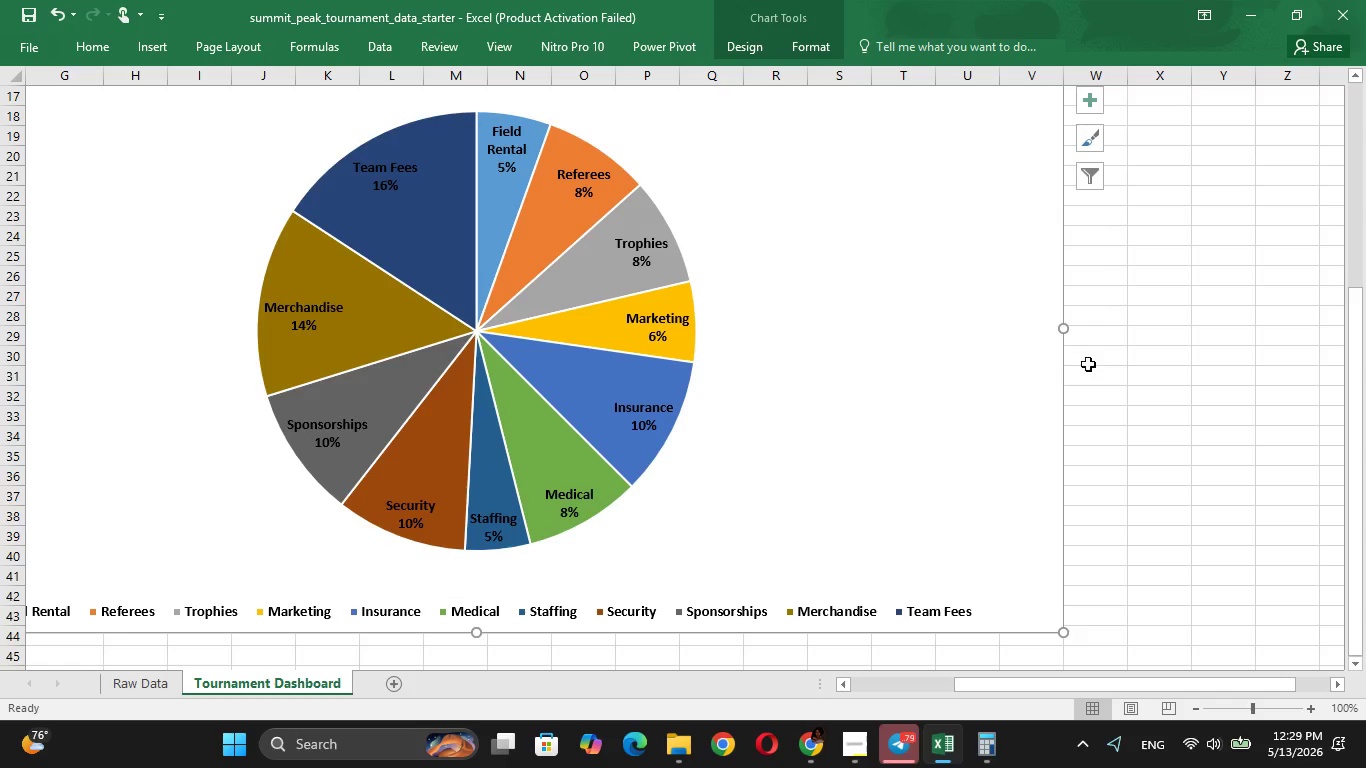 
left_click_drag(start_coordinate=[1061, 329], to_coordinate=[679, 335])
 